 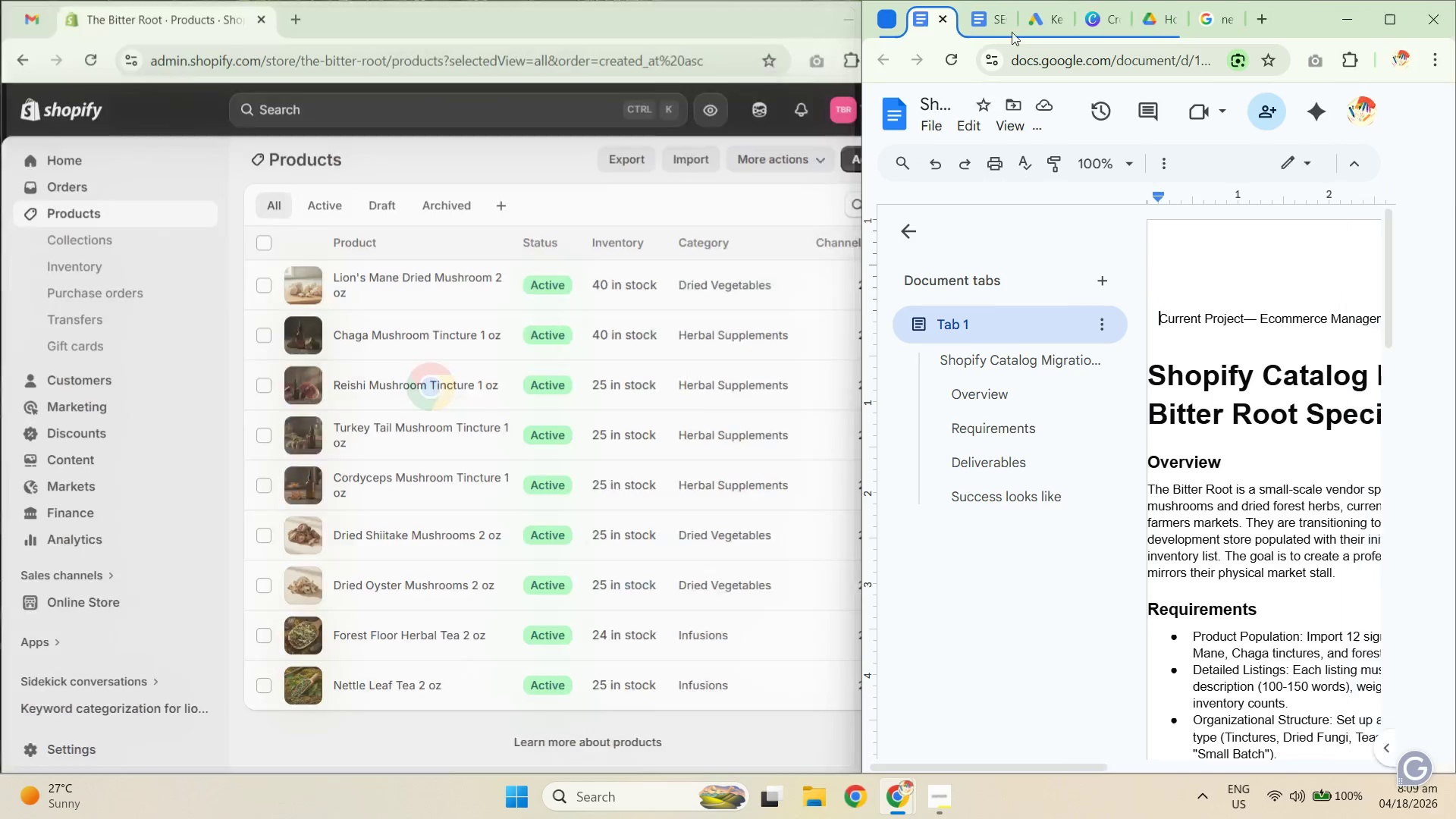 
left_click([981, 23])
 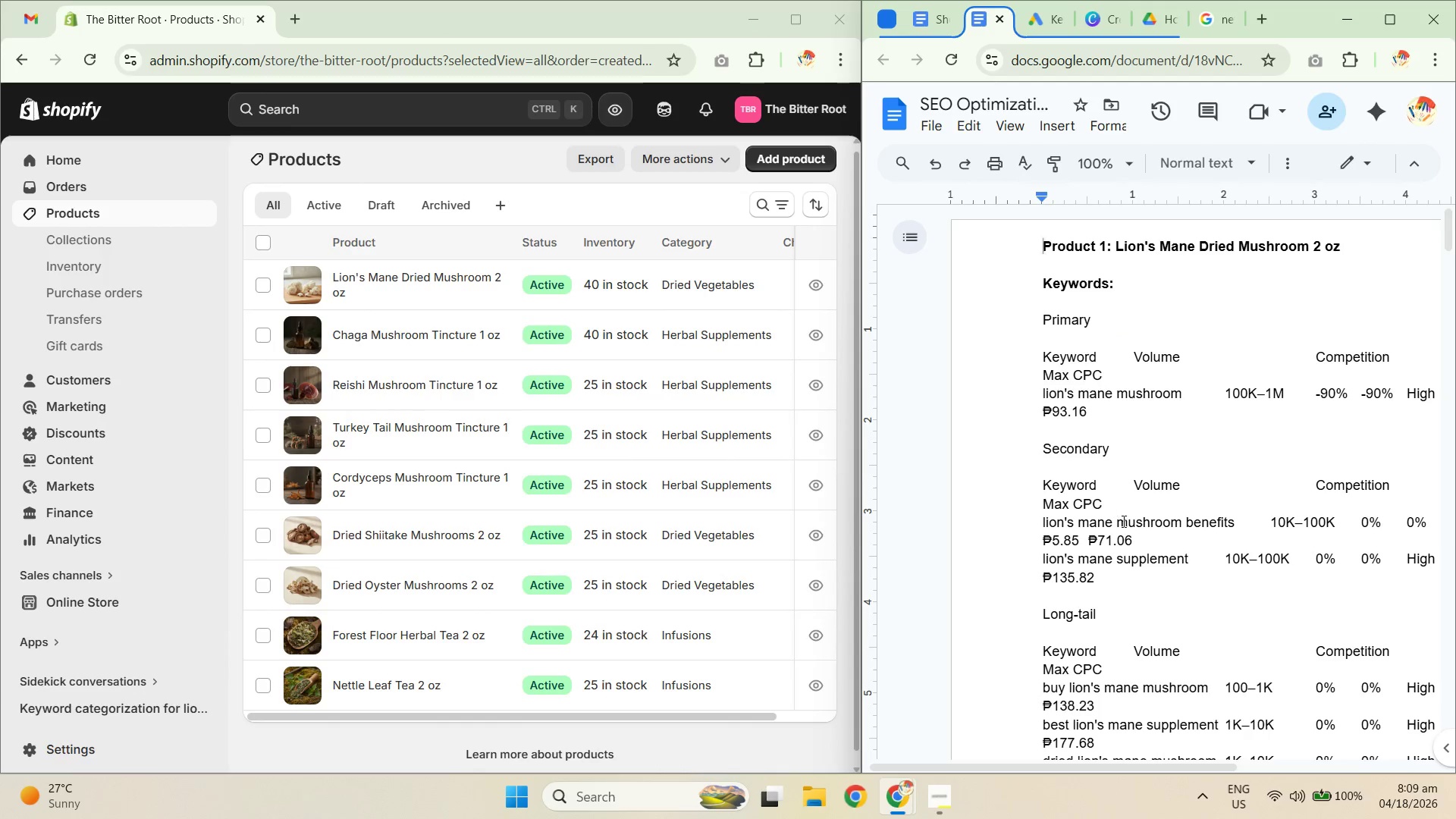 
scroll: coordinate [1164, 532], scroll_direction: down, amount: 53.0
 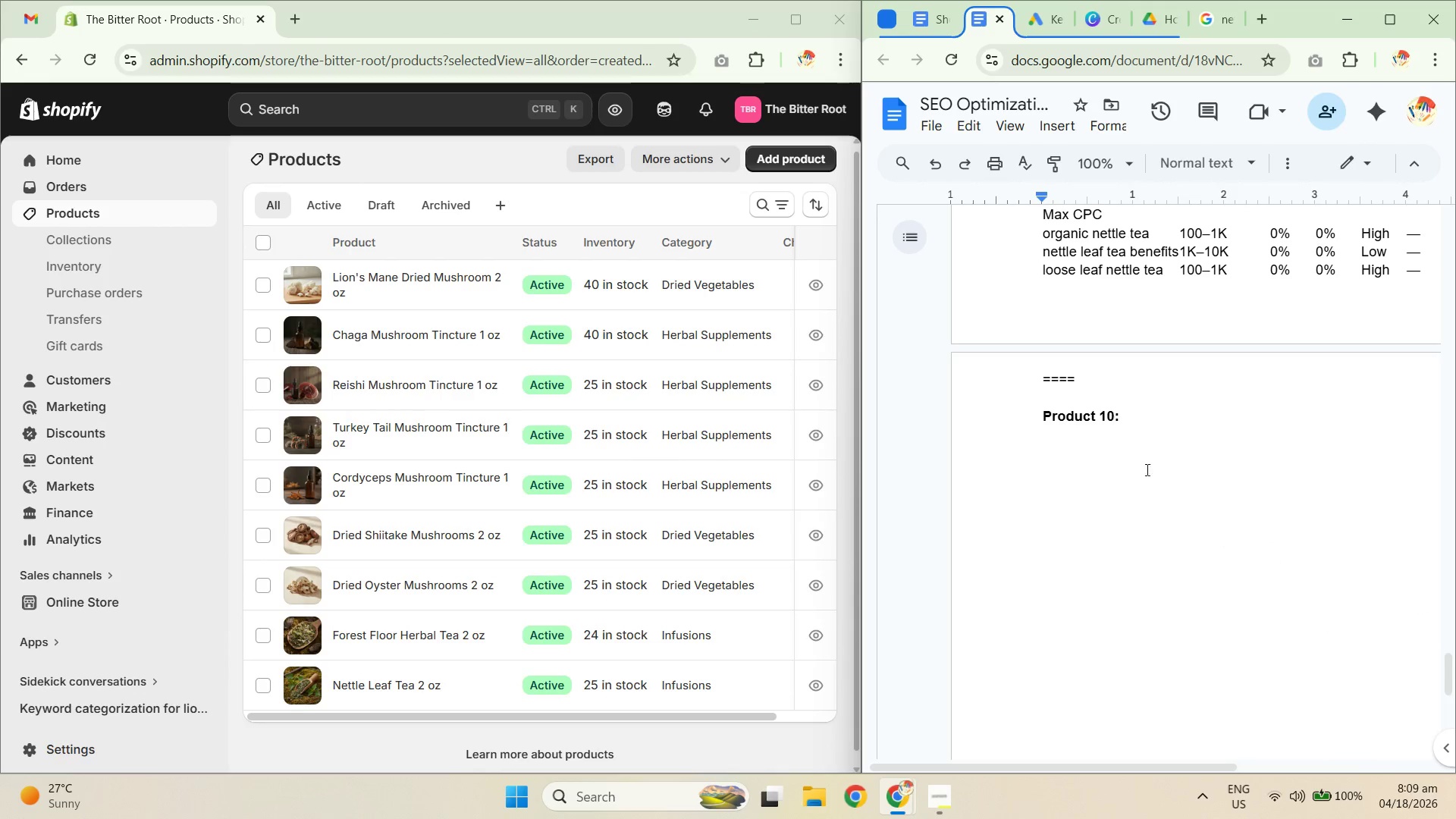 
left_click([1142, 428])
 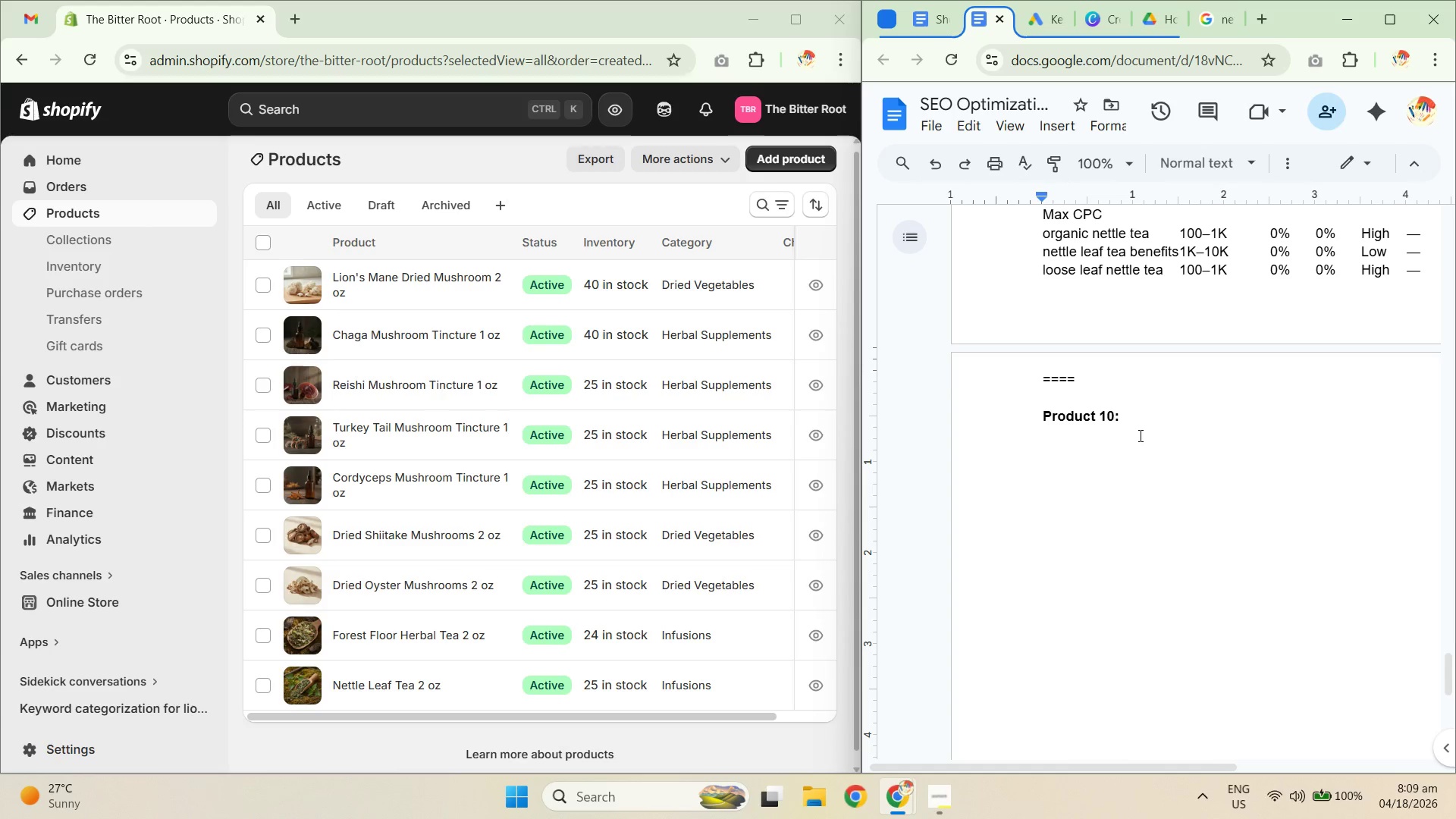 
type(Elf)
key(Backspace)
type(derflower Tea)
 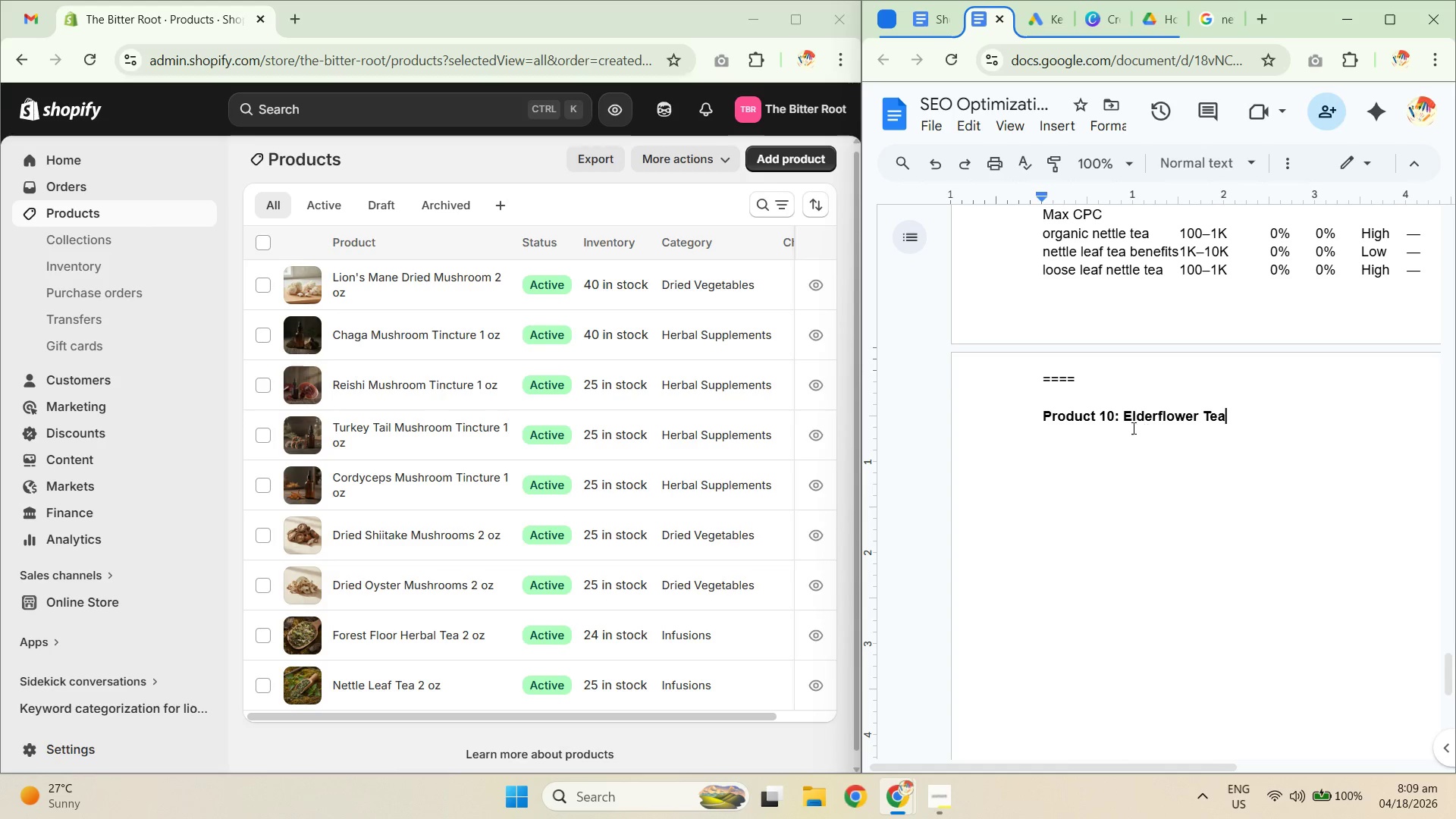 
left_click_drag(start_coordinate=[1122, 422], to_coordinate=[1289, 393])
 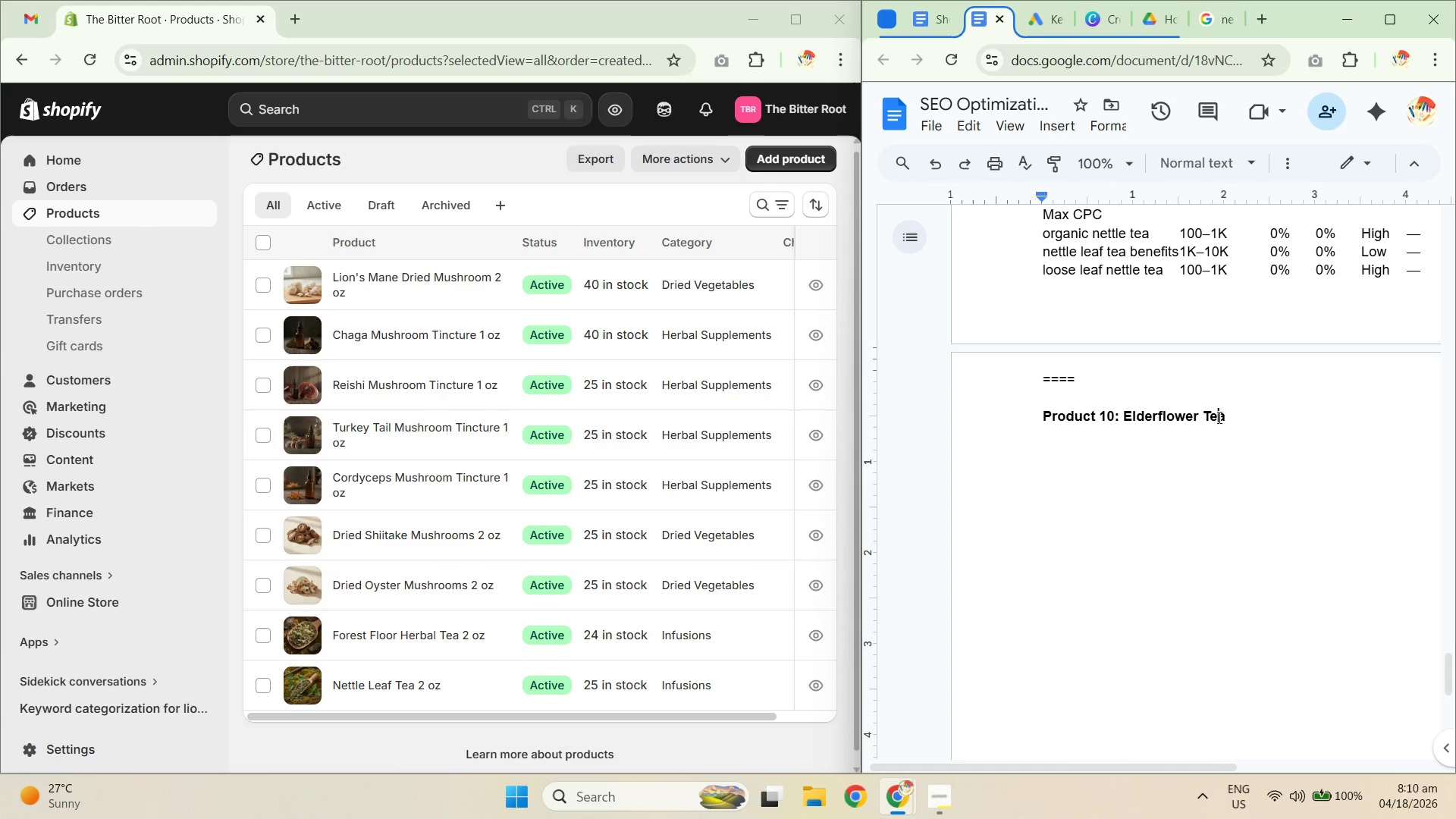 
left_click_drag(start_coordinate=[1251, 416], to_coordinate=[1131, 419])
 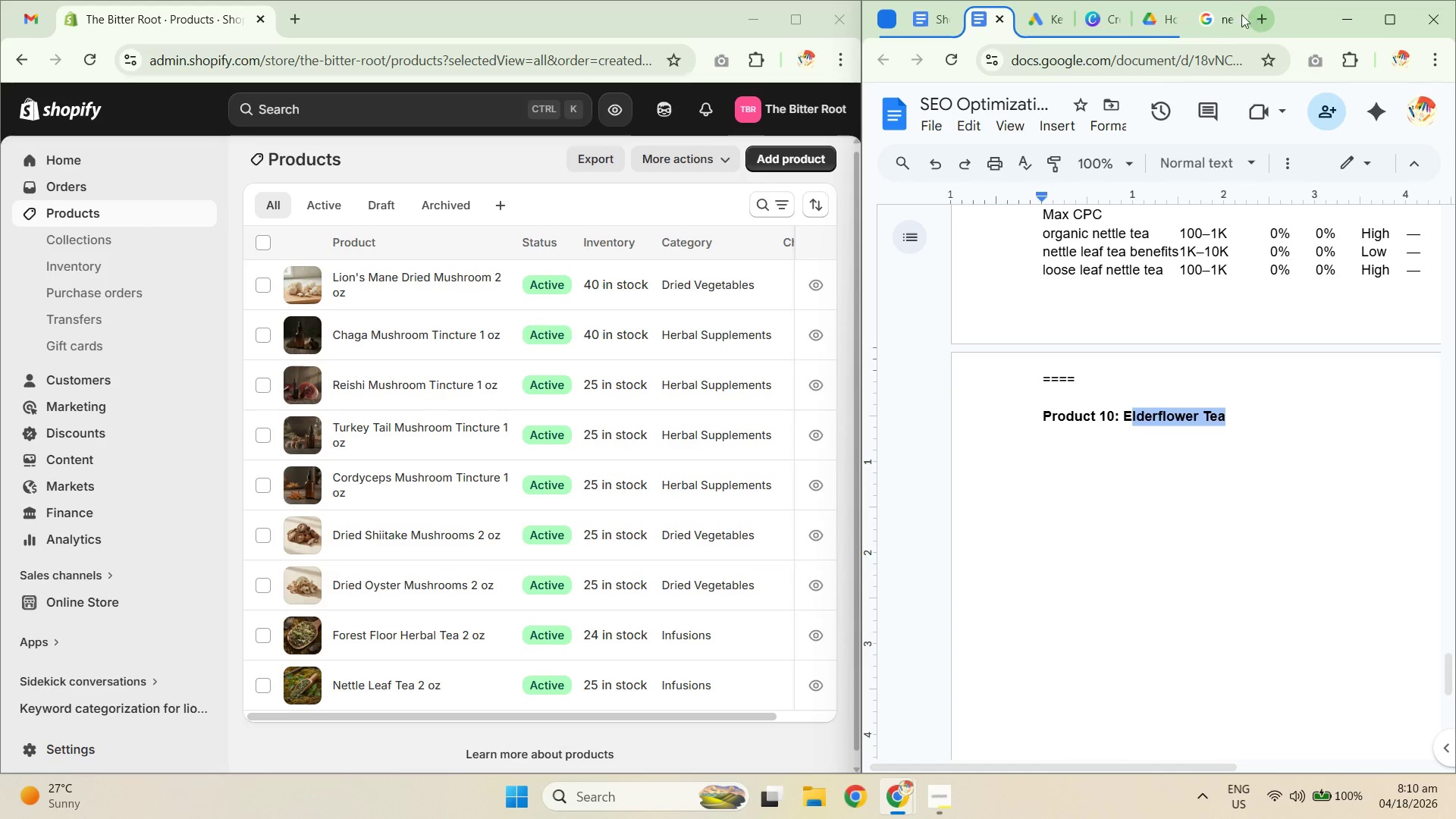 
key(Control+C)
 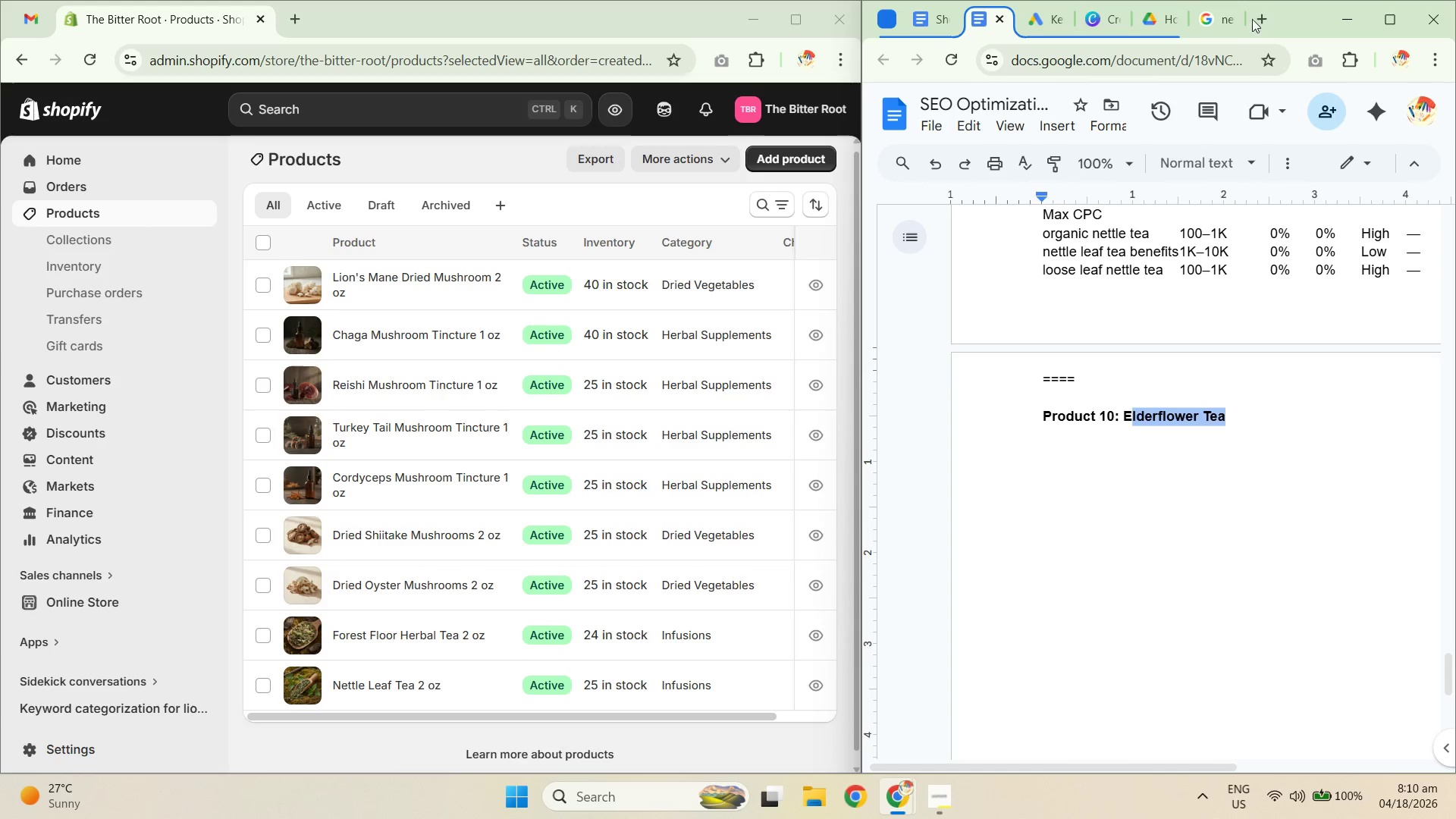 
key(Control+C)
 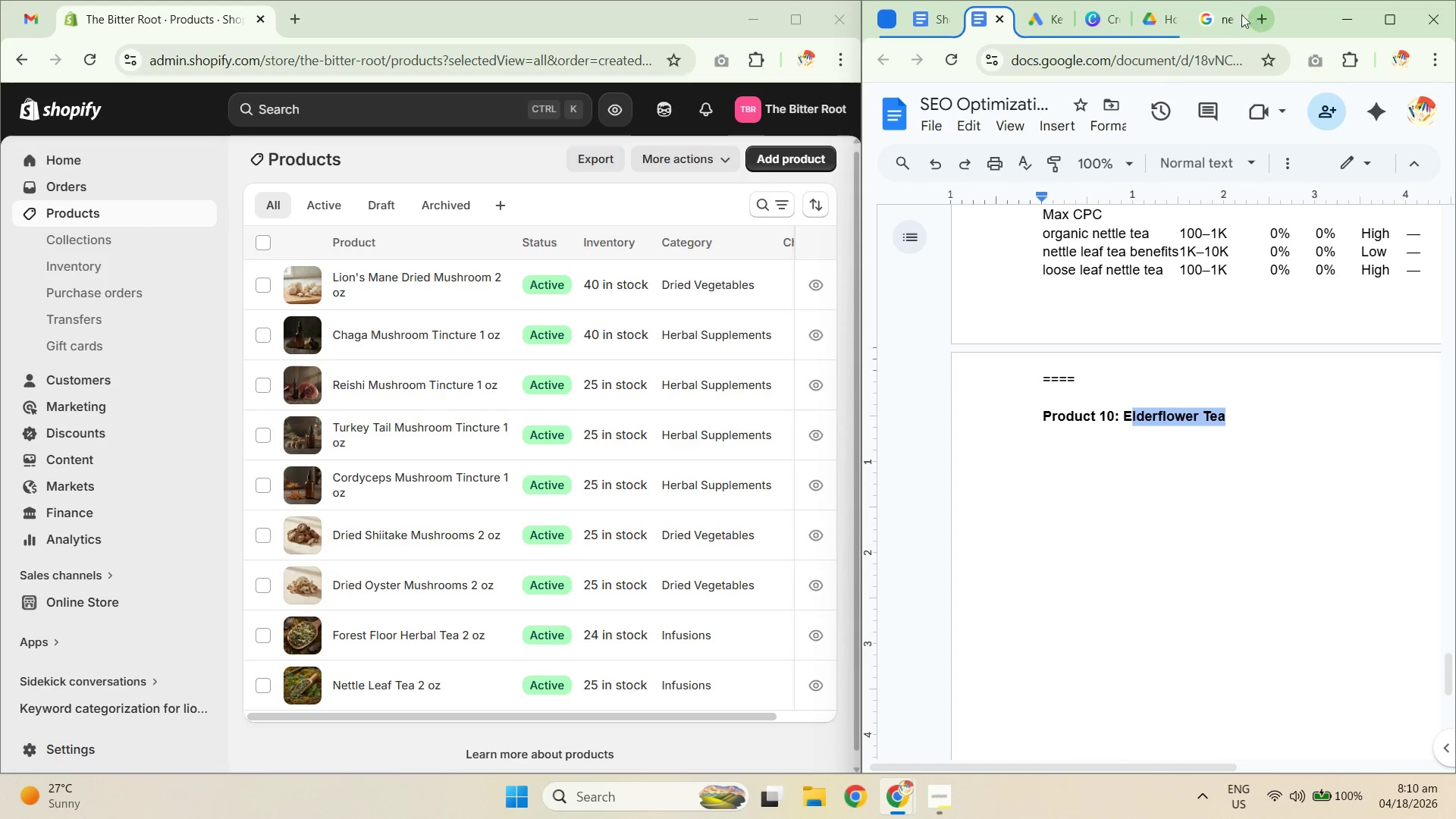 
key(Control+C)
 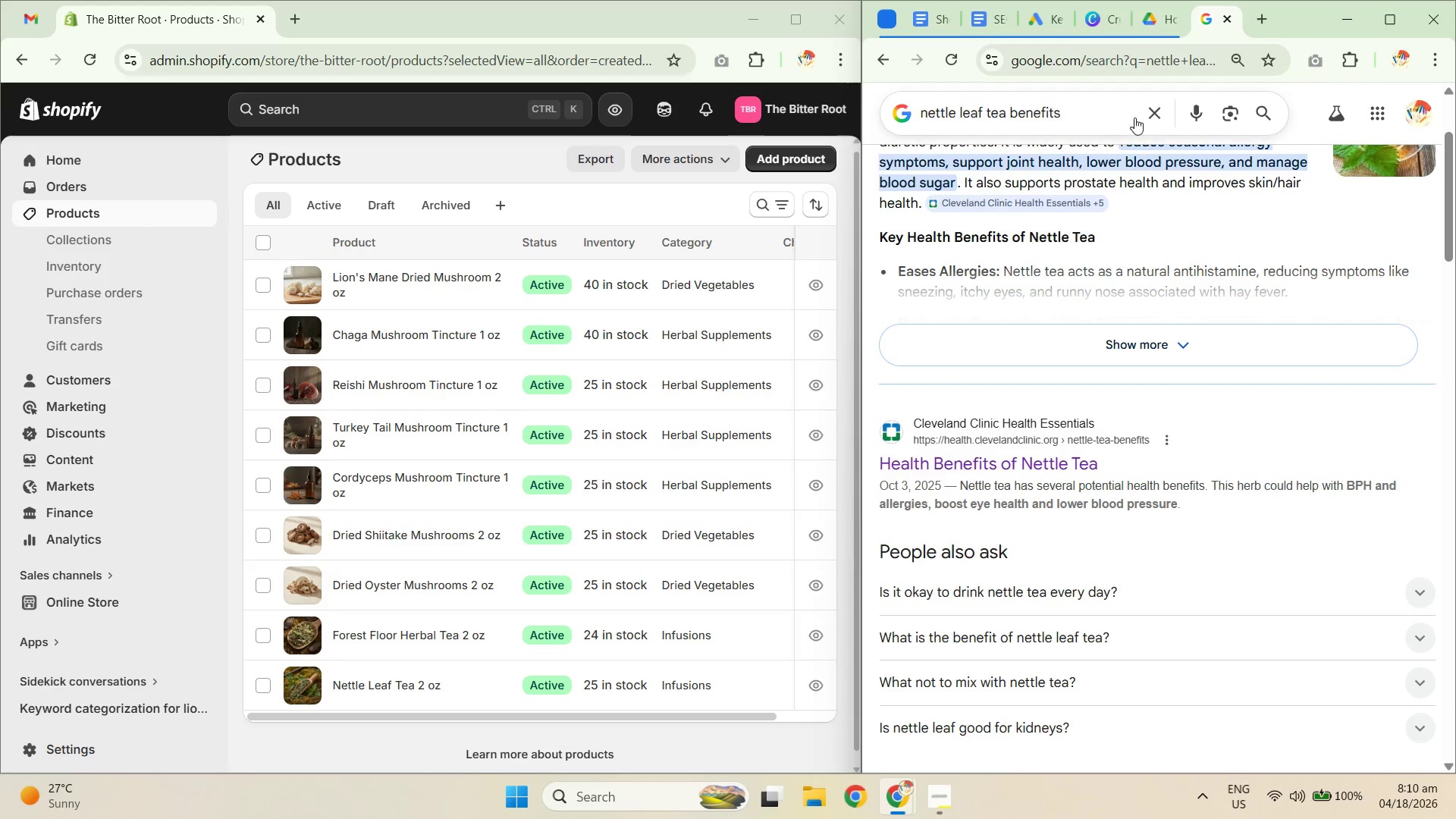 
left_click([1089, 113])
 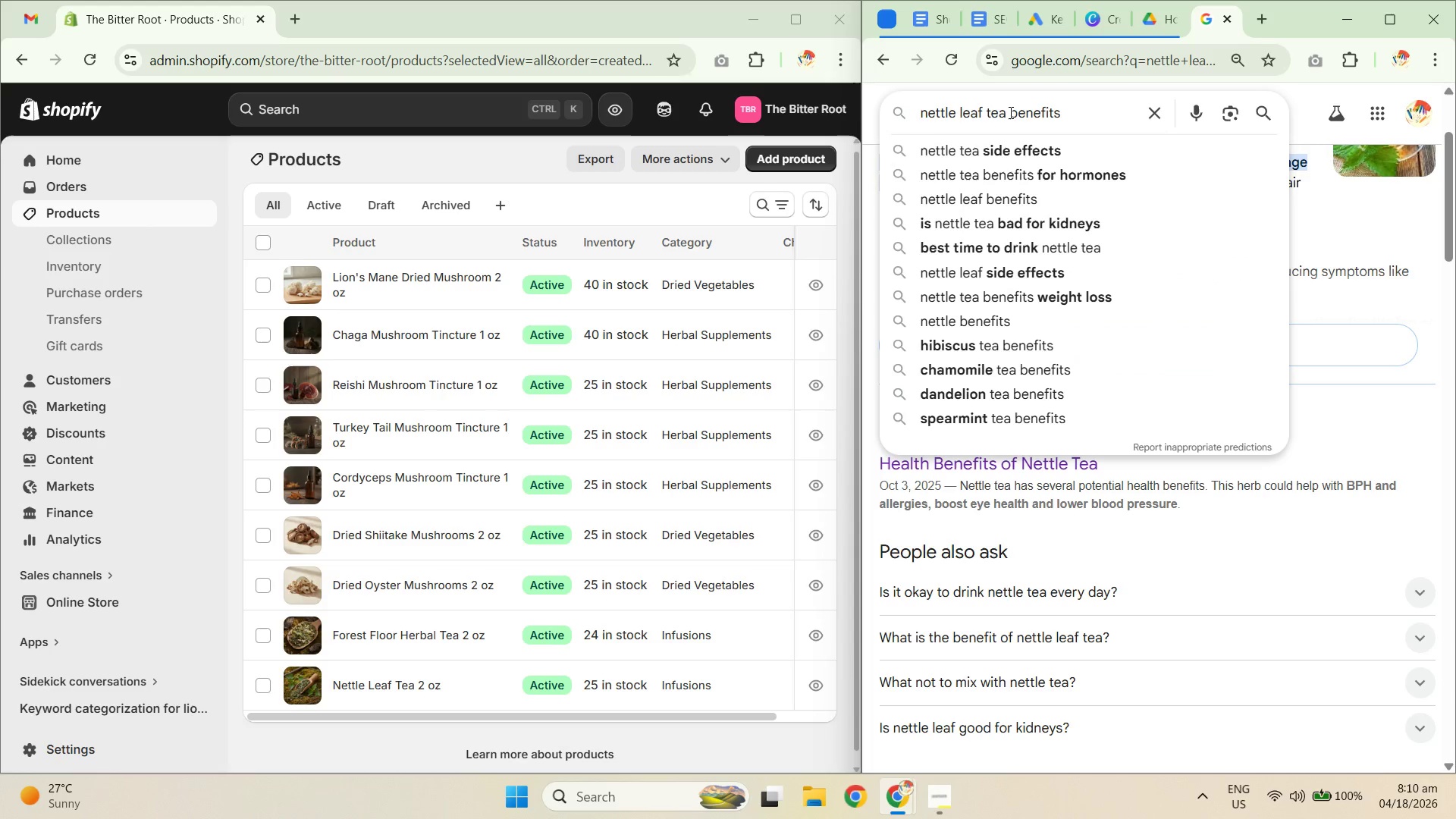 
left_click_drag(start_coordinate=[1005, 111], to_coordinate=[871, 112])
 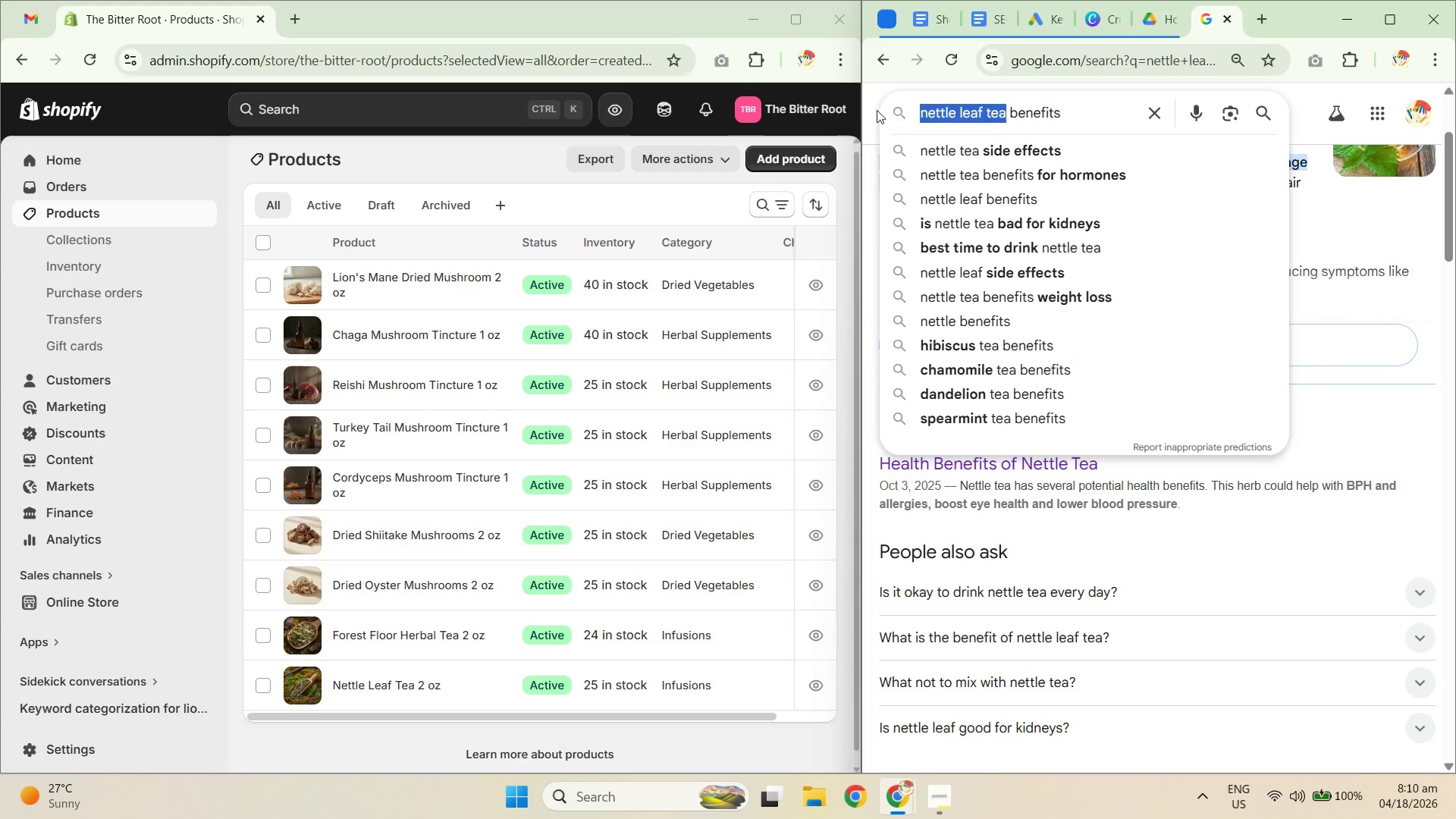 
key(Control+V)
 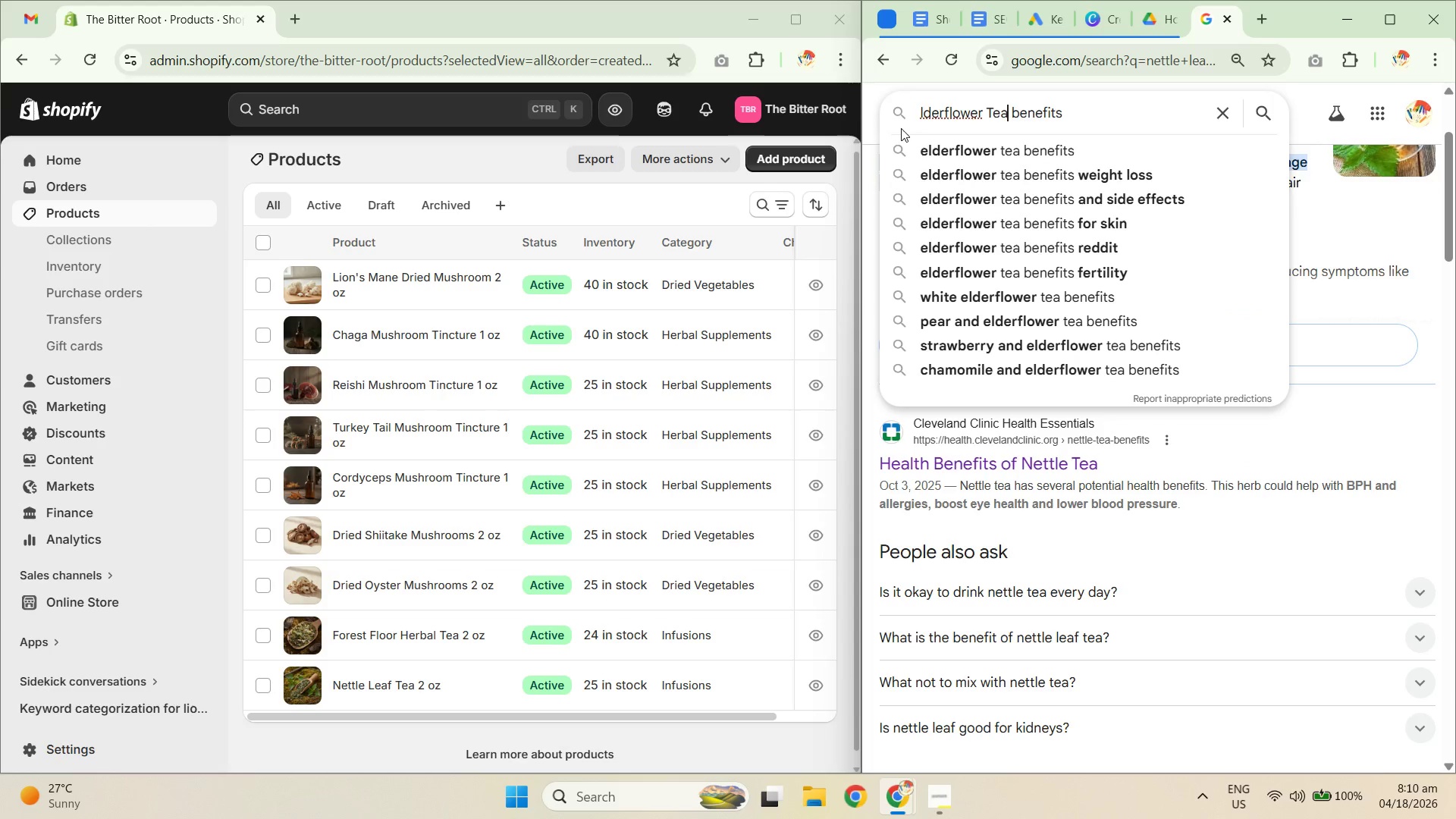 
key(NumpadEnter)
 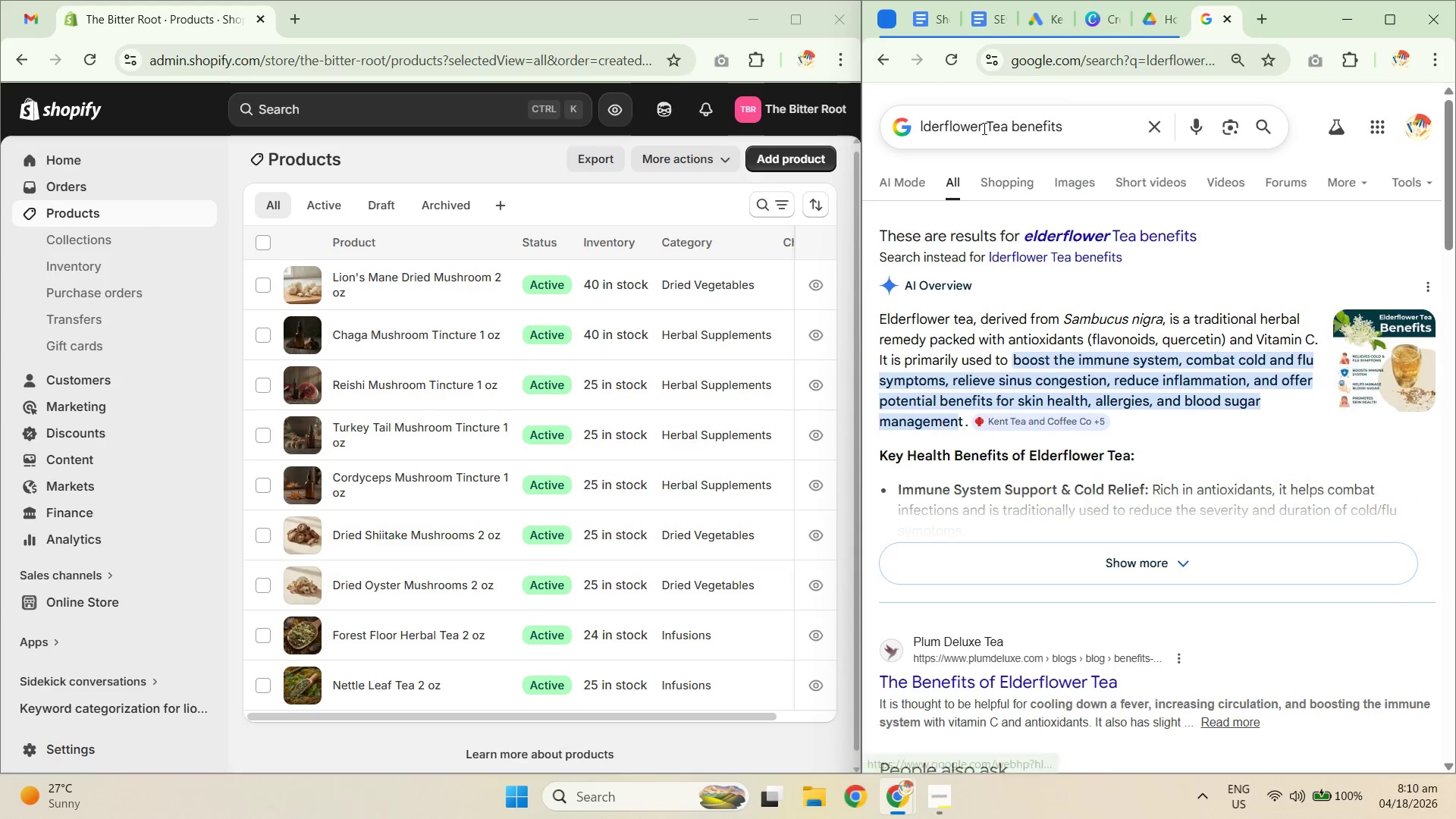 
left_click_drag(start_coordinate=[943, 124], to_coordinate=[930, 128])
 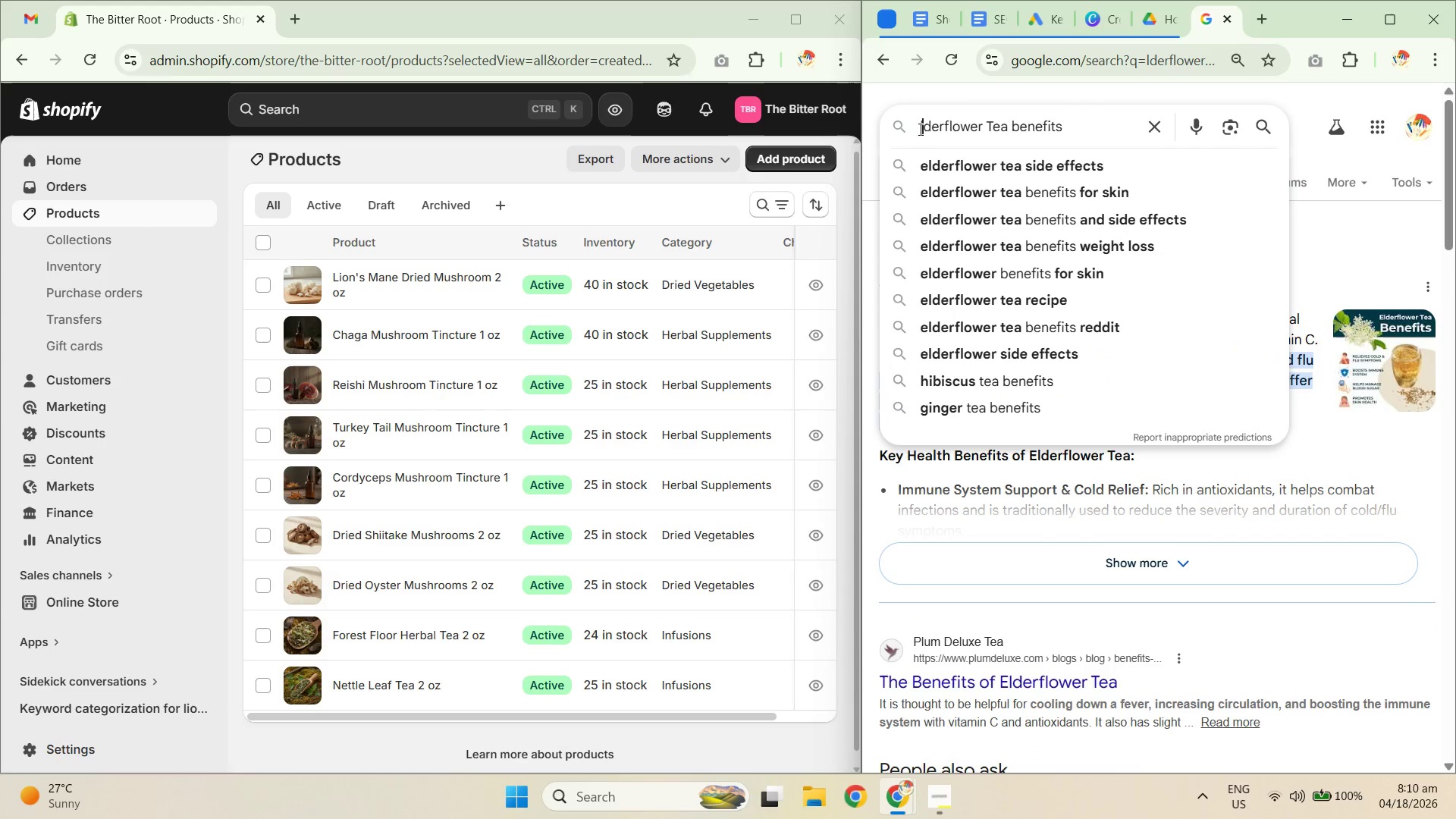 
left_click_drag(start_coordinate=[922, 129], to_coordinate=[918, 130])
 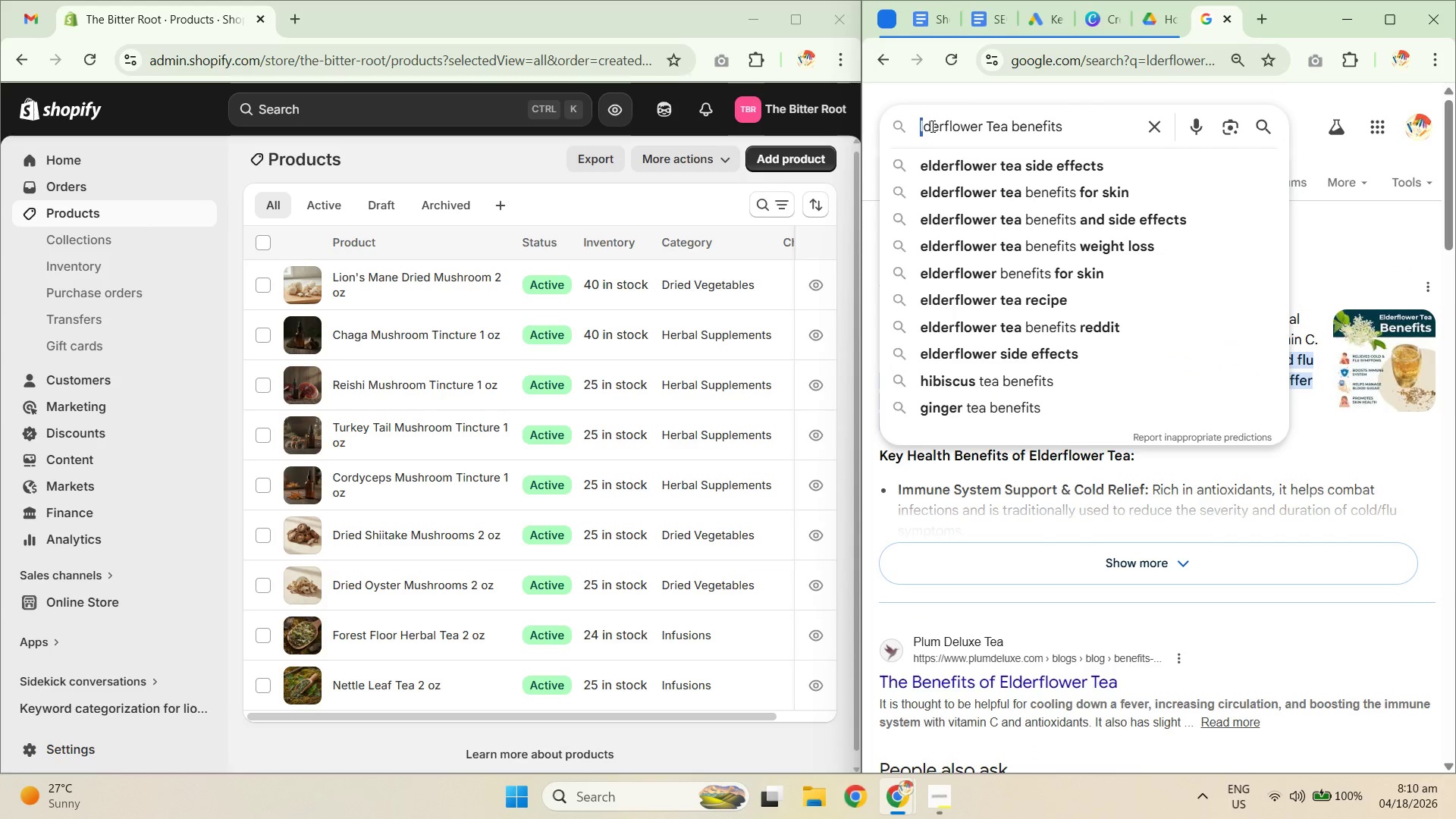 
type(el)
 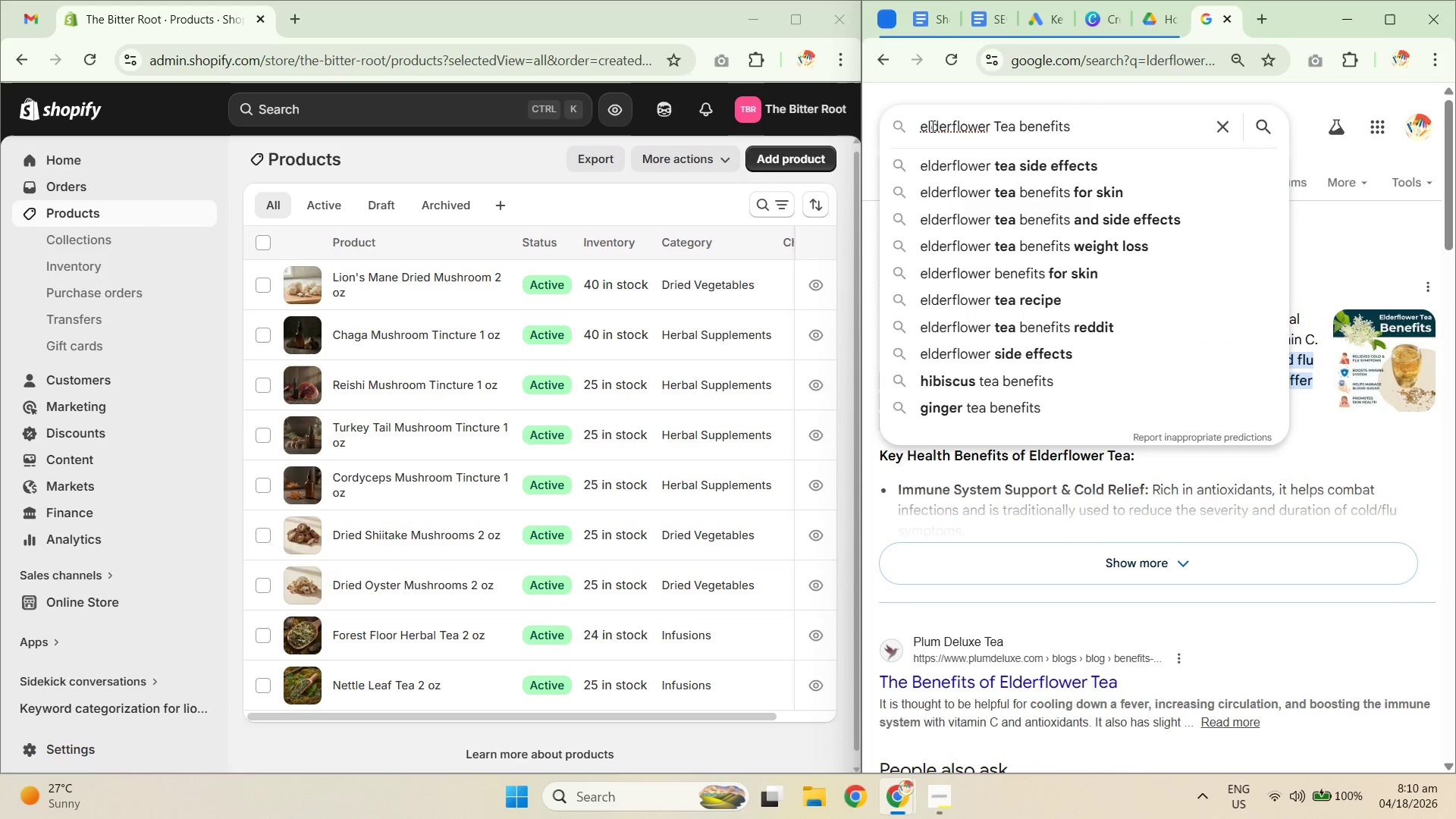 
key(Enter)
 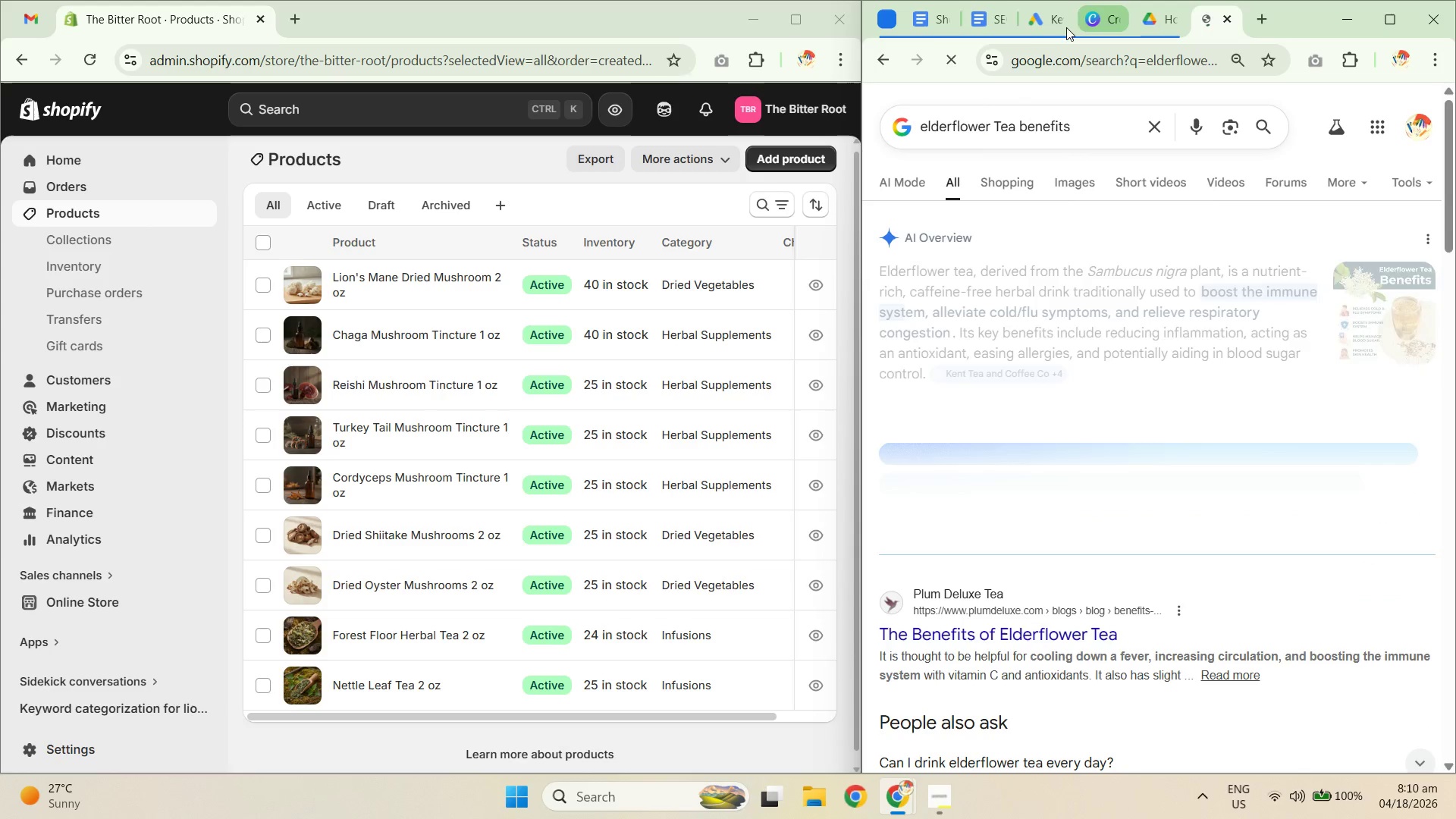 
left_click([984, 24])
 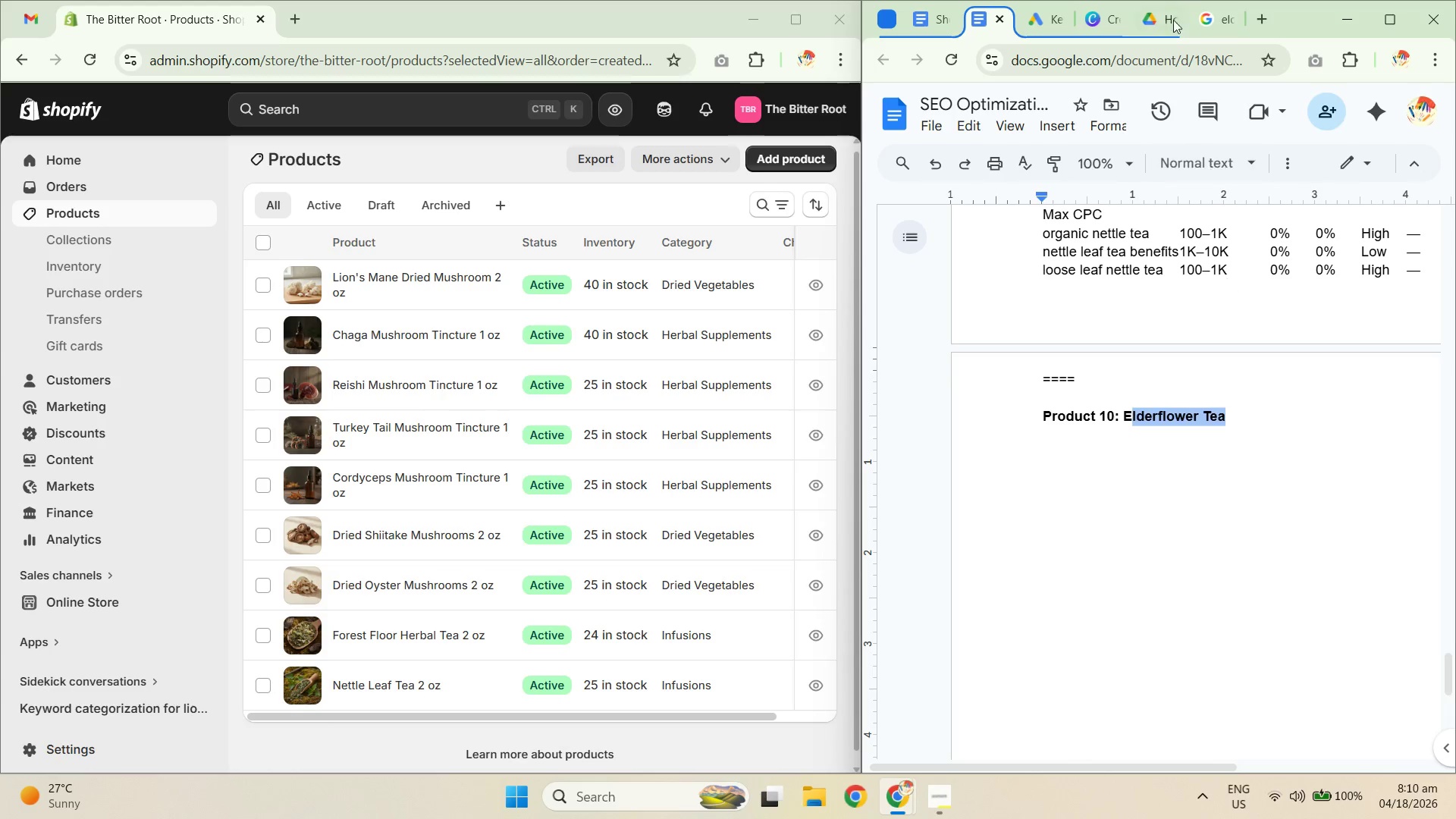 
left_click([1205, 12])
 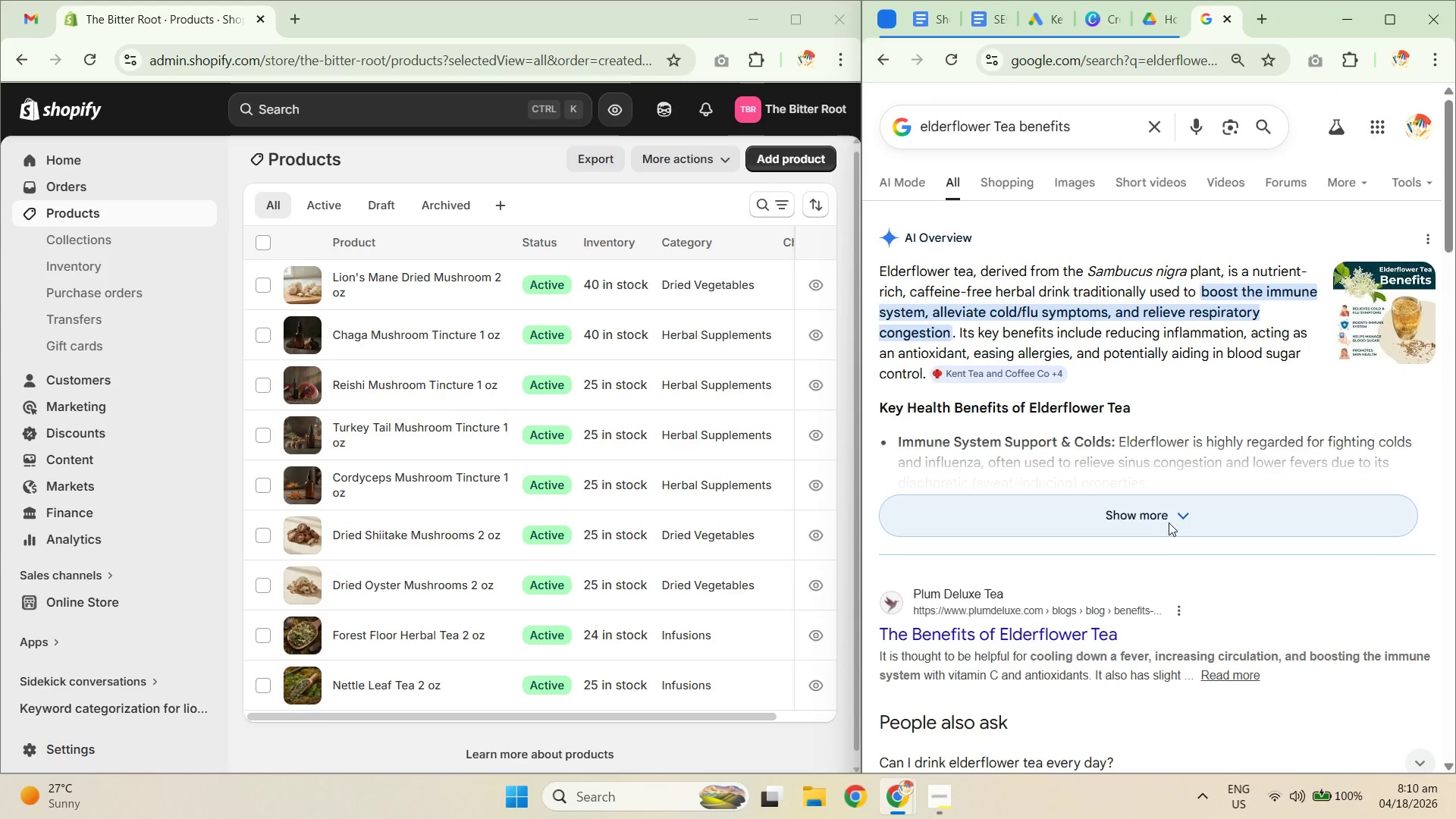 
scroll: coordinate [1122, 542], scroll_direction: down, amount: 21.0
 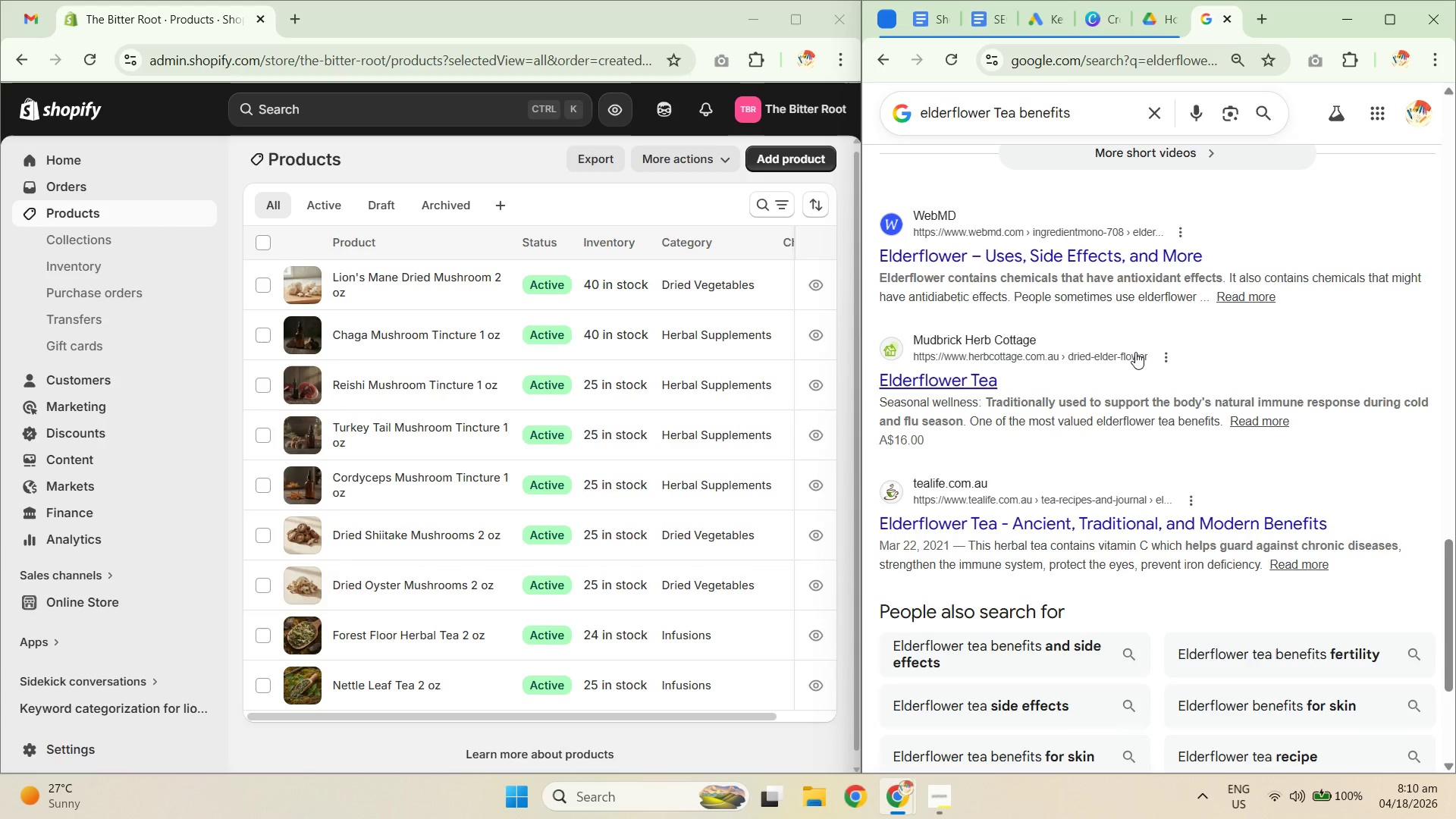 
left_click([1097, 246])
 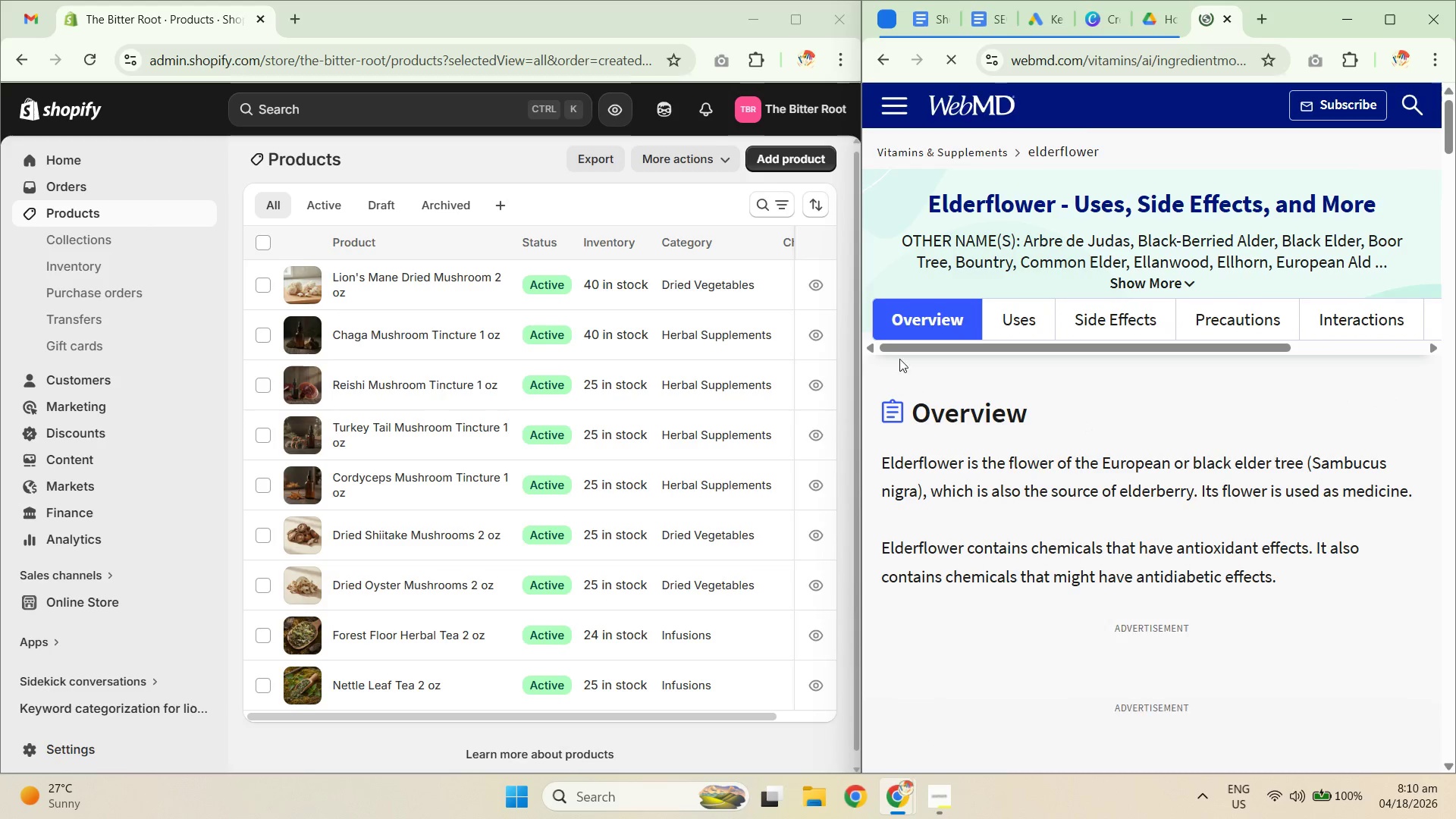 
left_click_drag(start_coordinate=[857, 307], to_coordinate=[758, 303])
 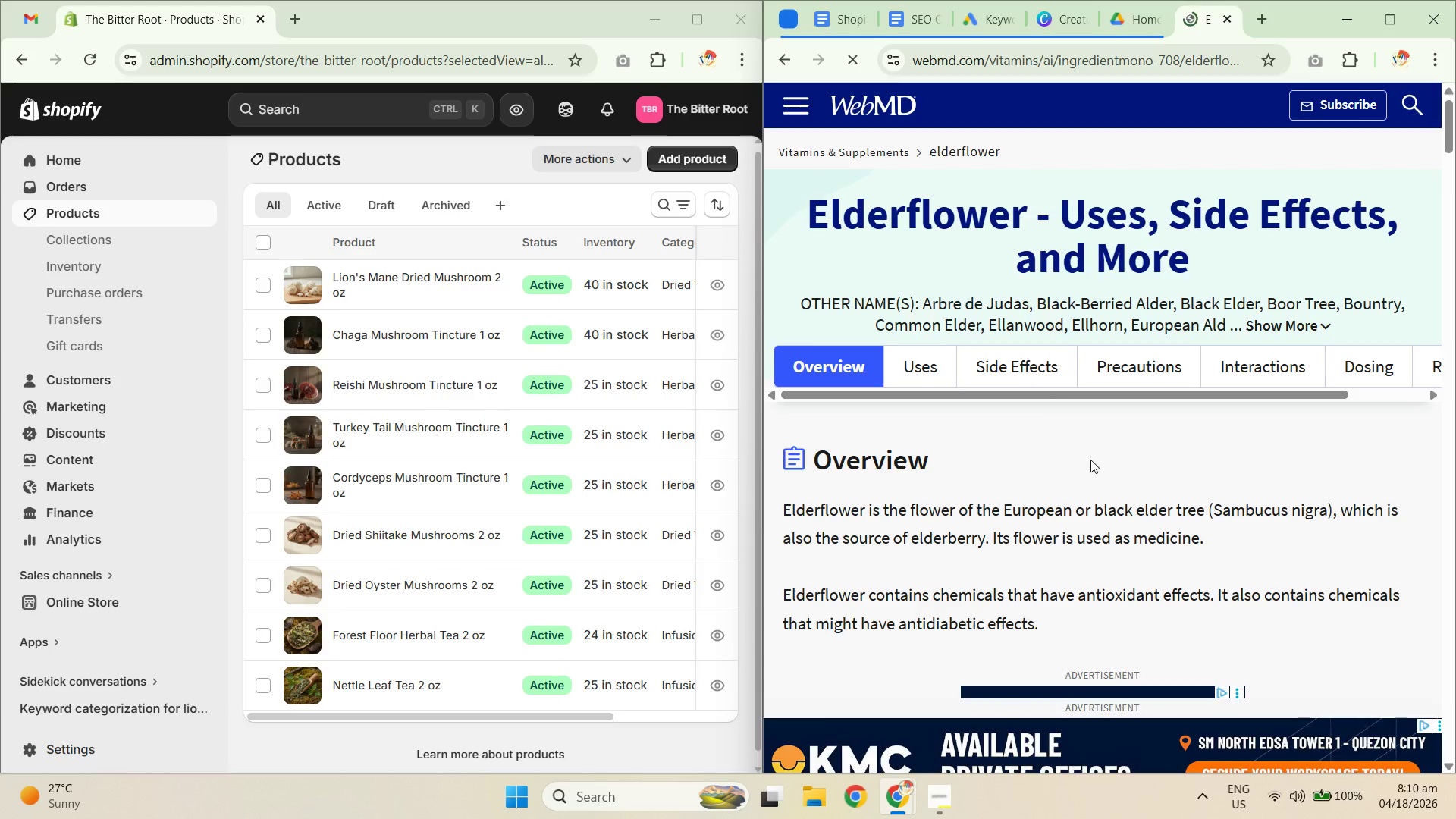 
scroll: coordinate [1089, 471], scroll_direction: down, amount: 29.0
 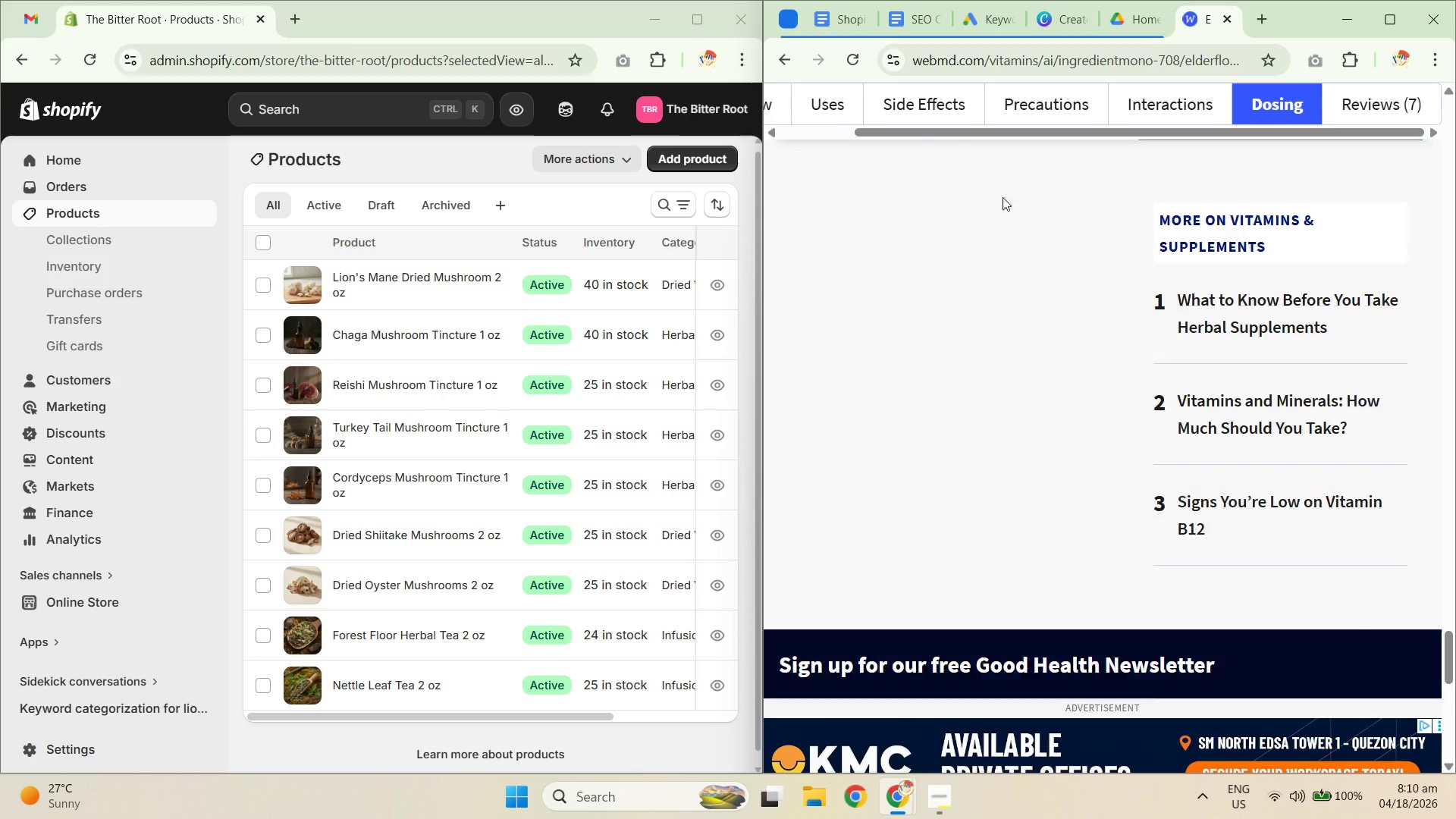 
left_click([788, 57])
 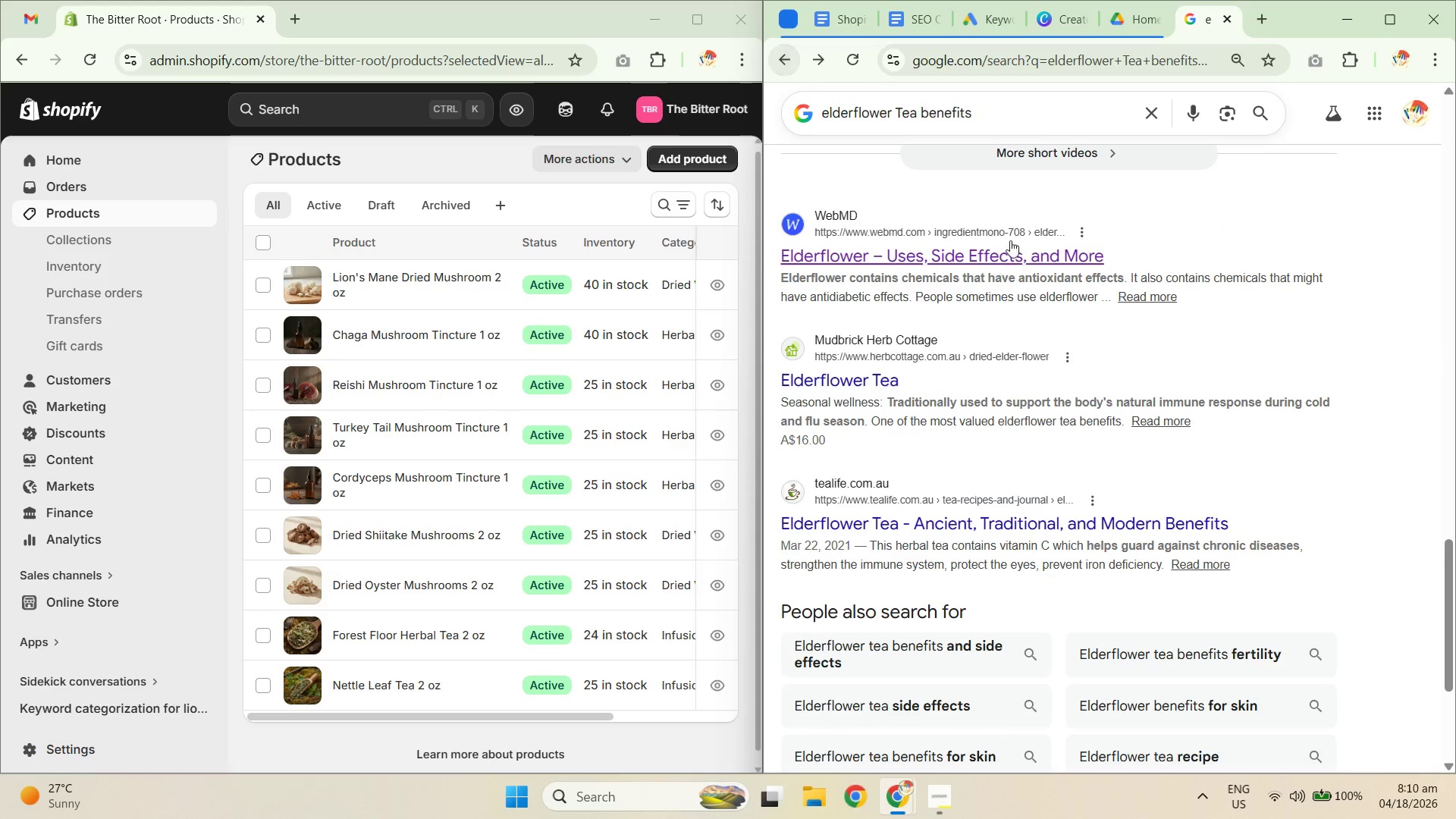 
scroll: coordinate [1026, 263], scroll_direction: up, amount: 12.0
 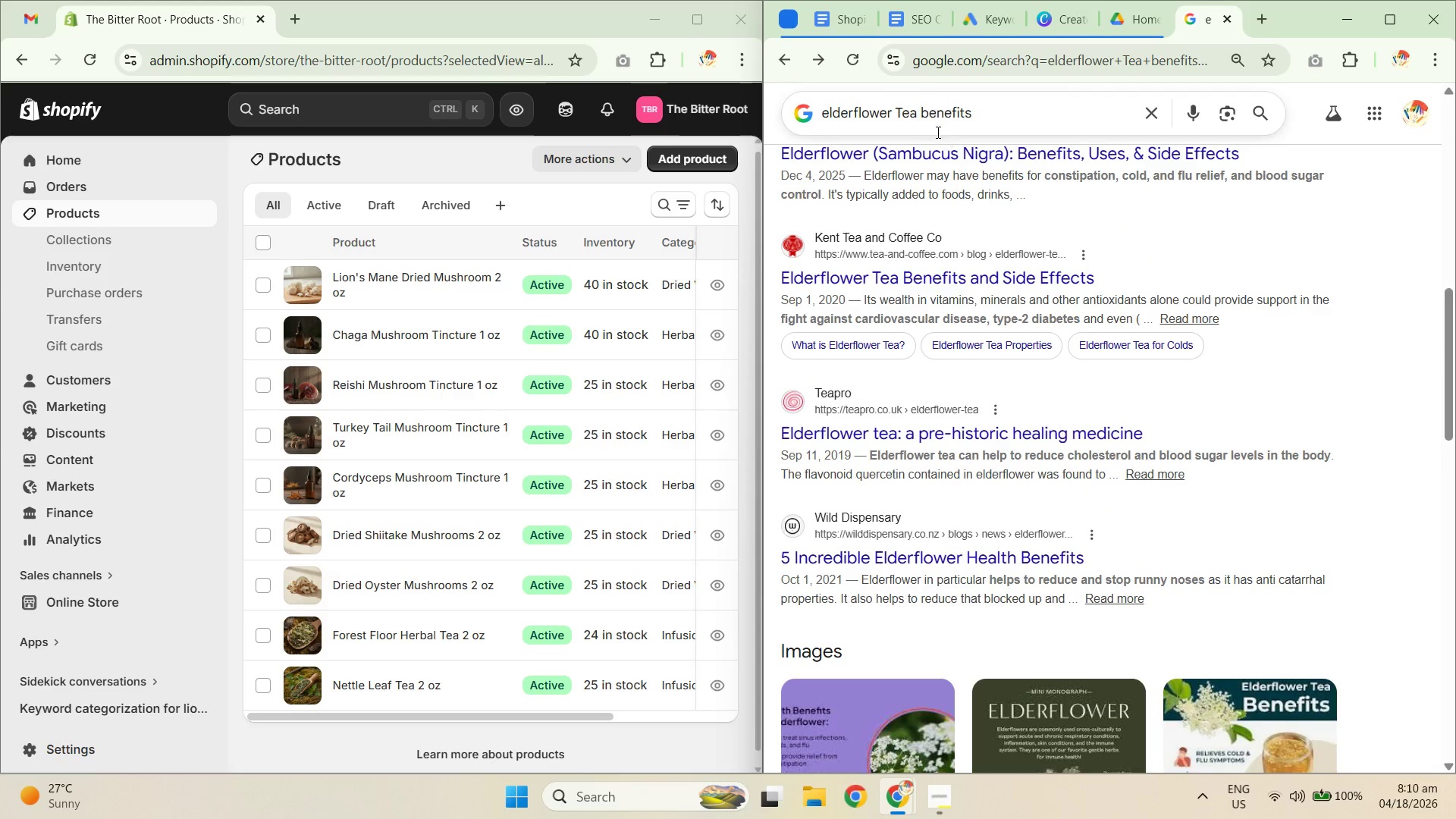 
left_click([915, 110])
 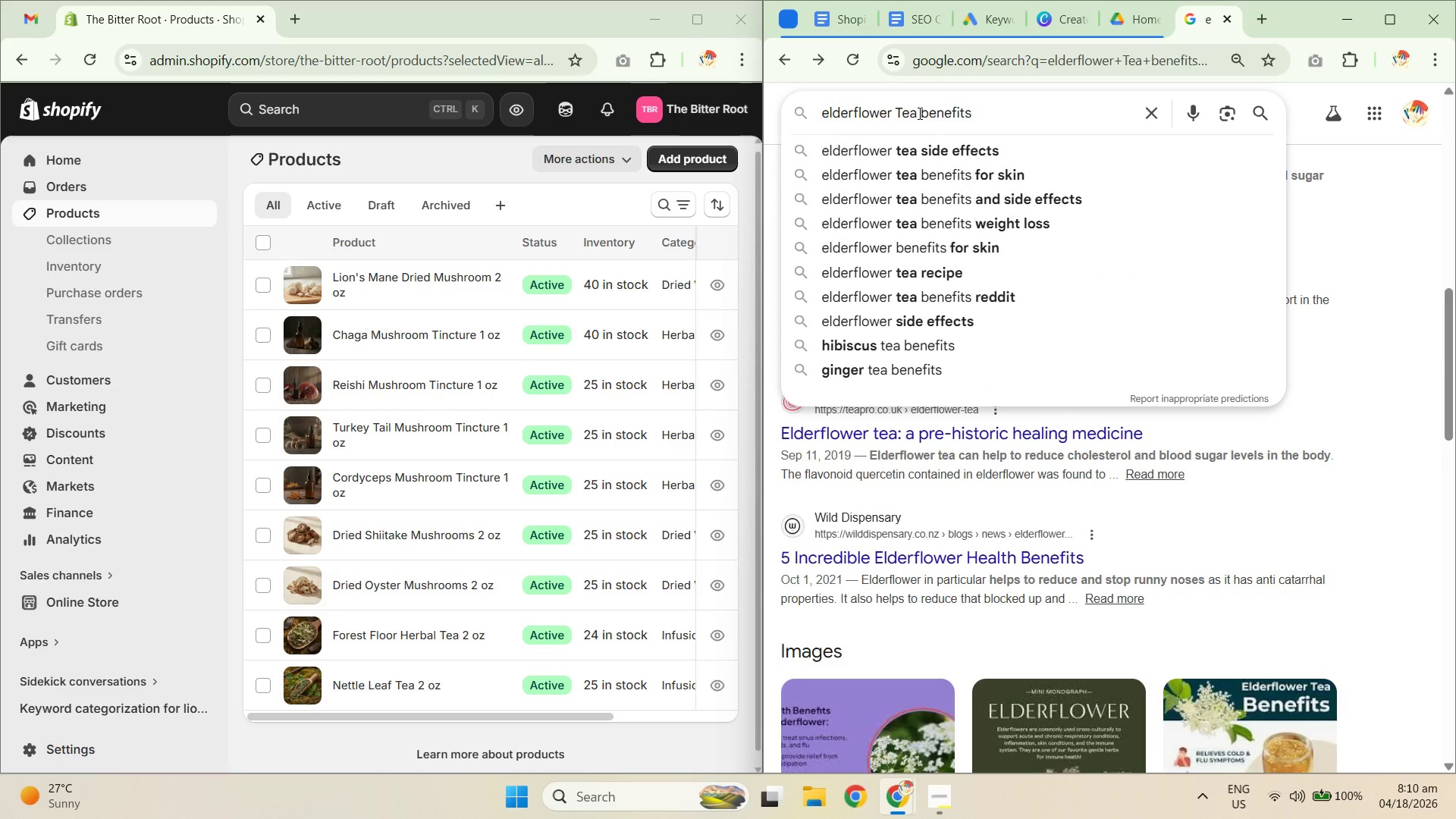 
type( heat)
key(Backspace)
type(lth)
 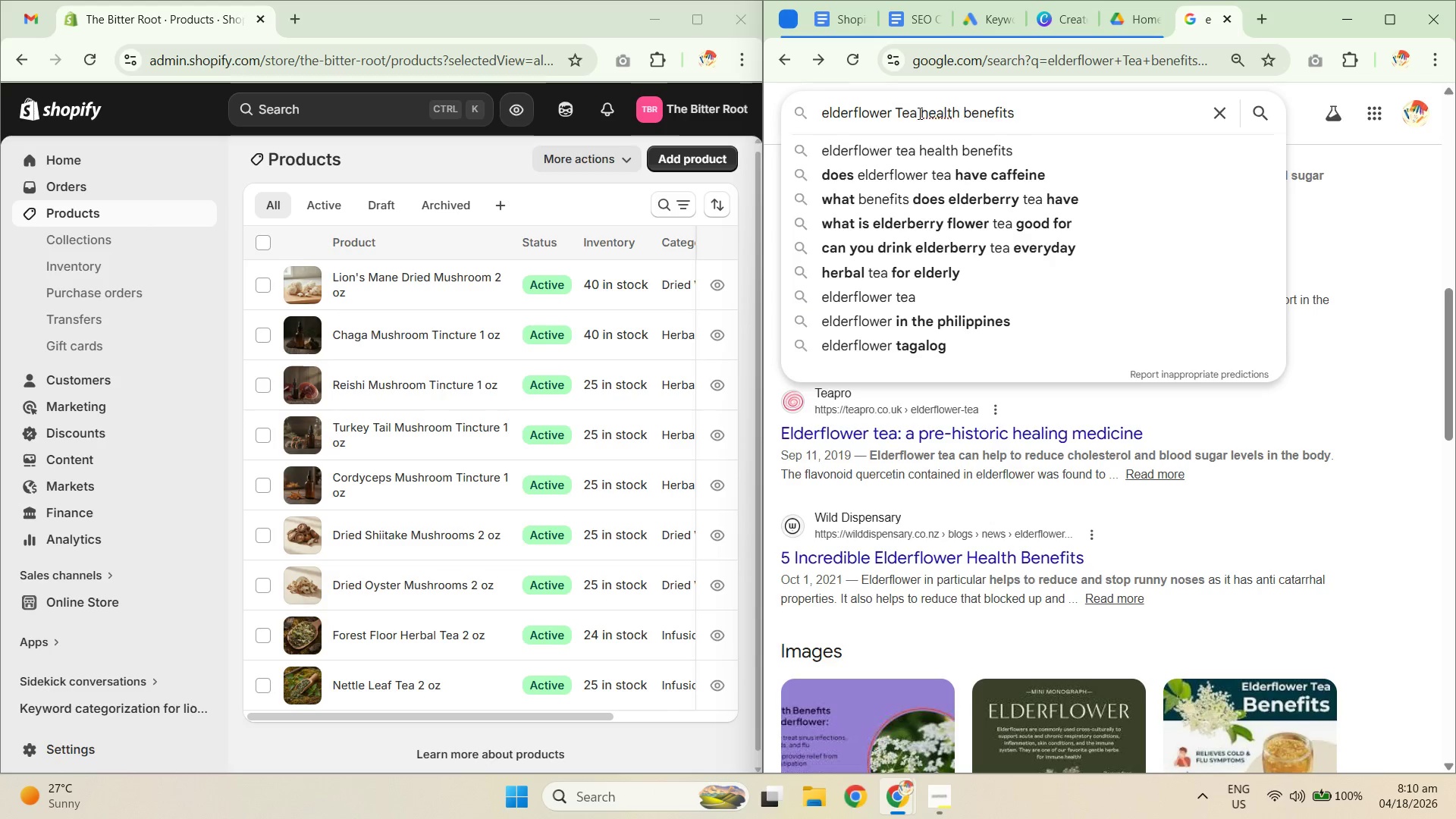 
key(Enter)
 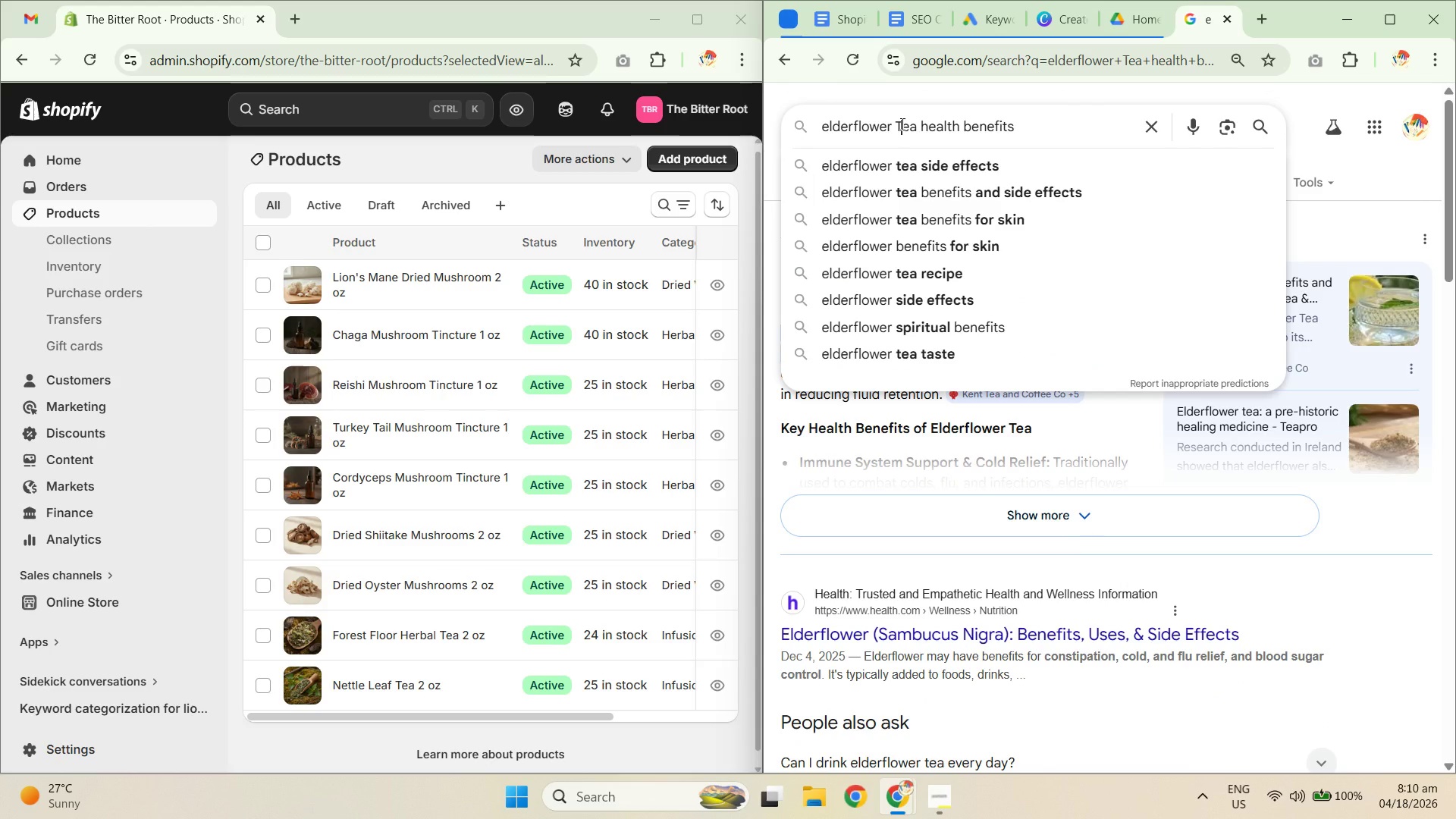 
key(Backspace)
 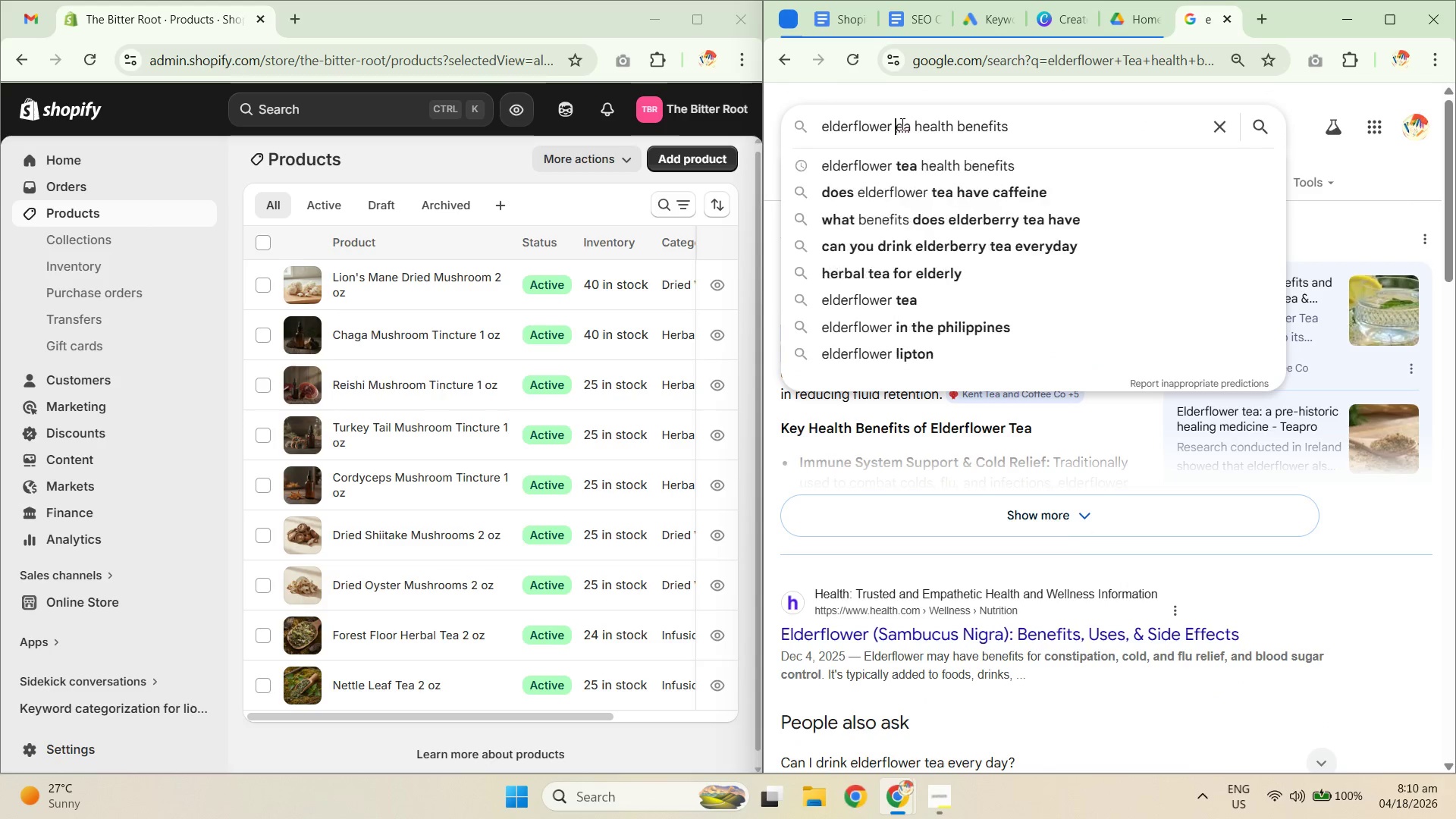 
key(T)
 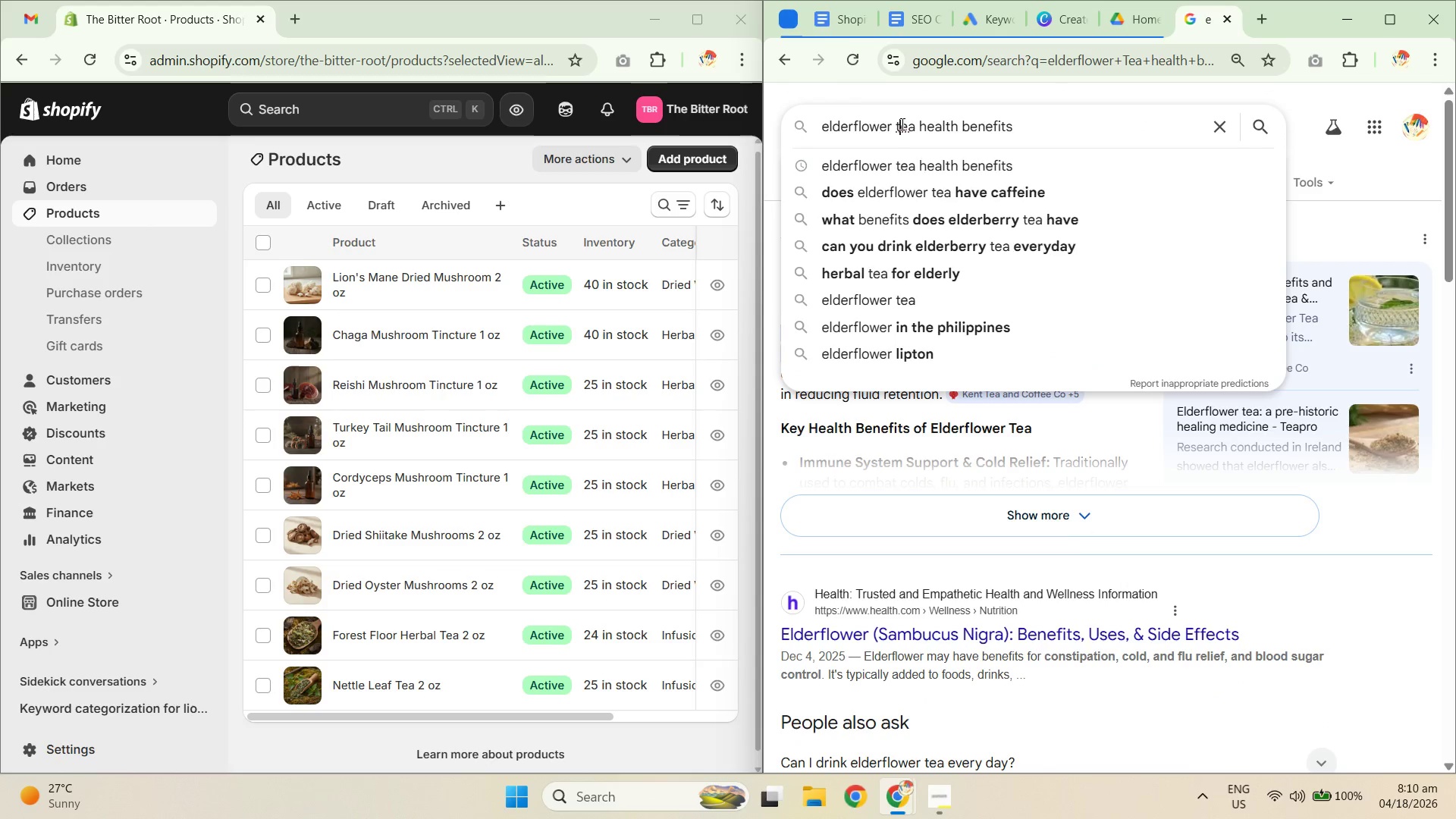 
key(Enter)
 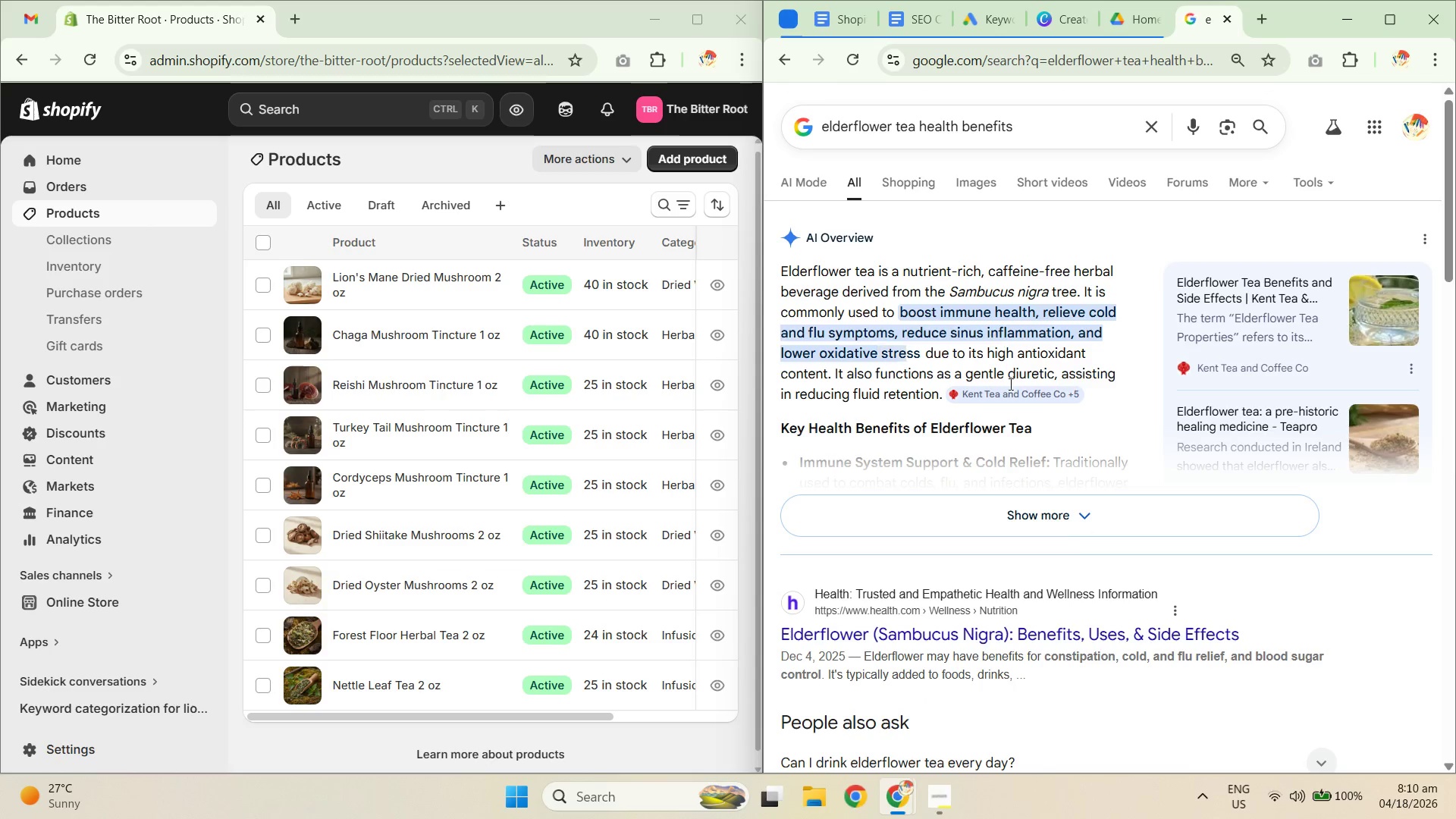 
scroll: coordinate [1018, 519], scroll_direction: down, amount: 2.0
 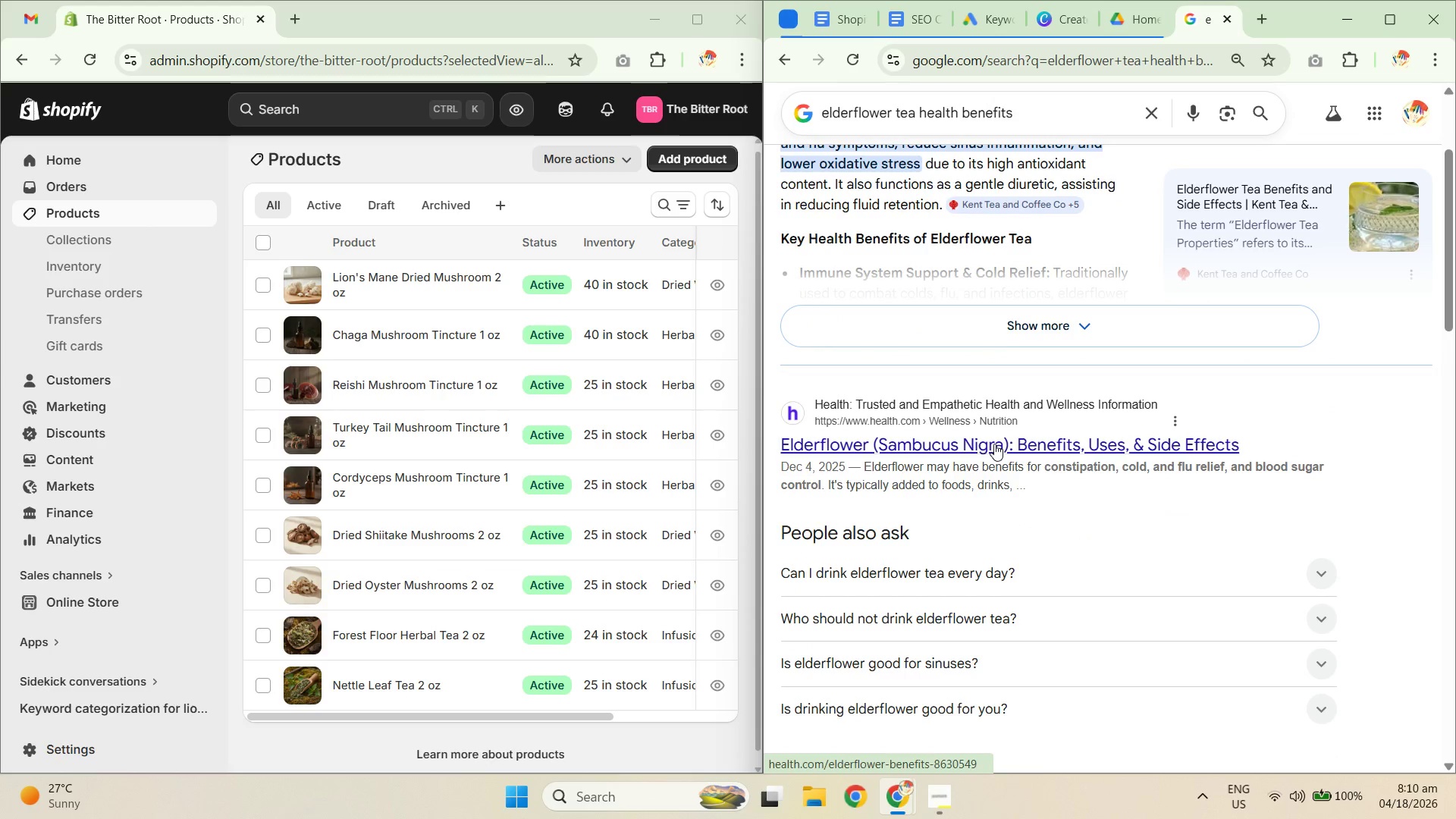 
left_click([994, 444])
 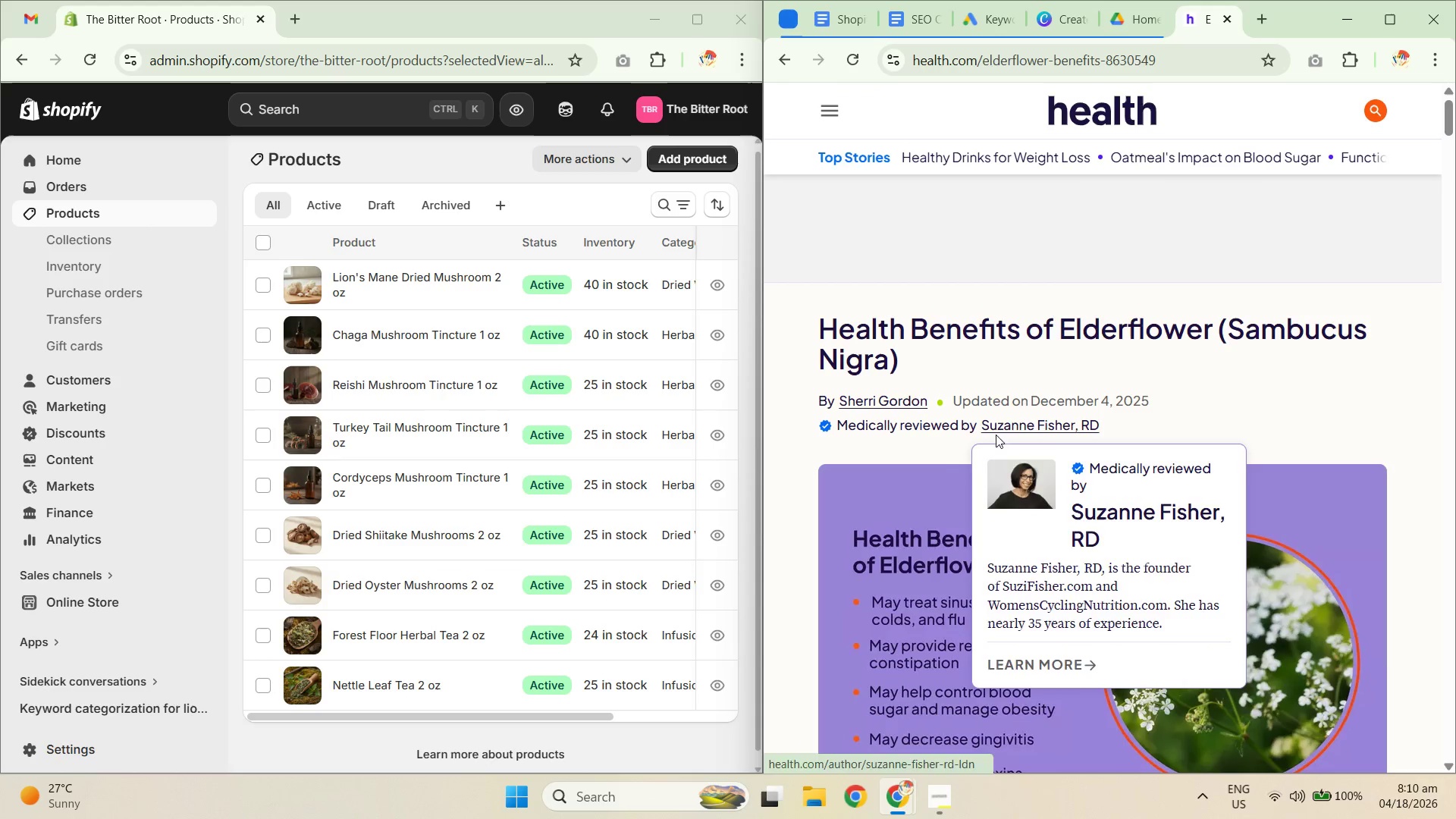 
scroll: coordinate [1077, 492], scroll_direction: down, amount: 32.0
 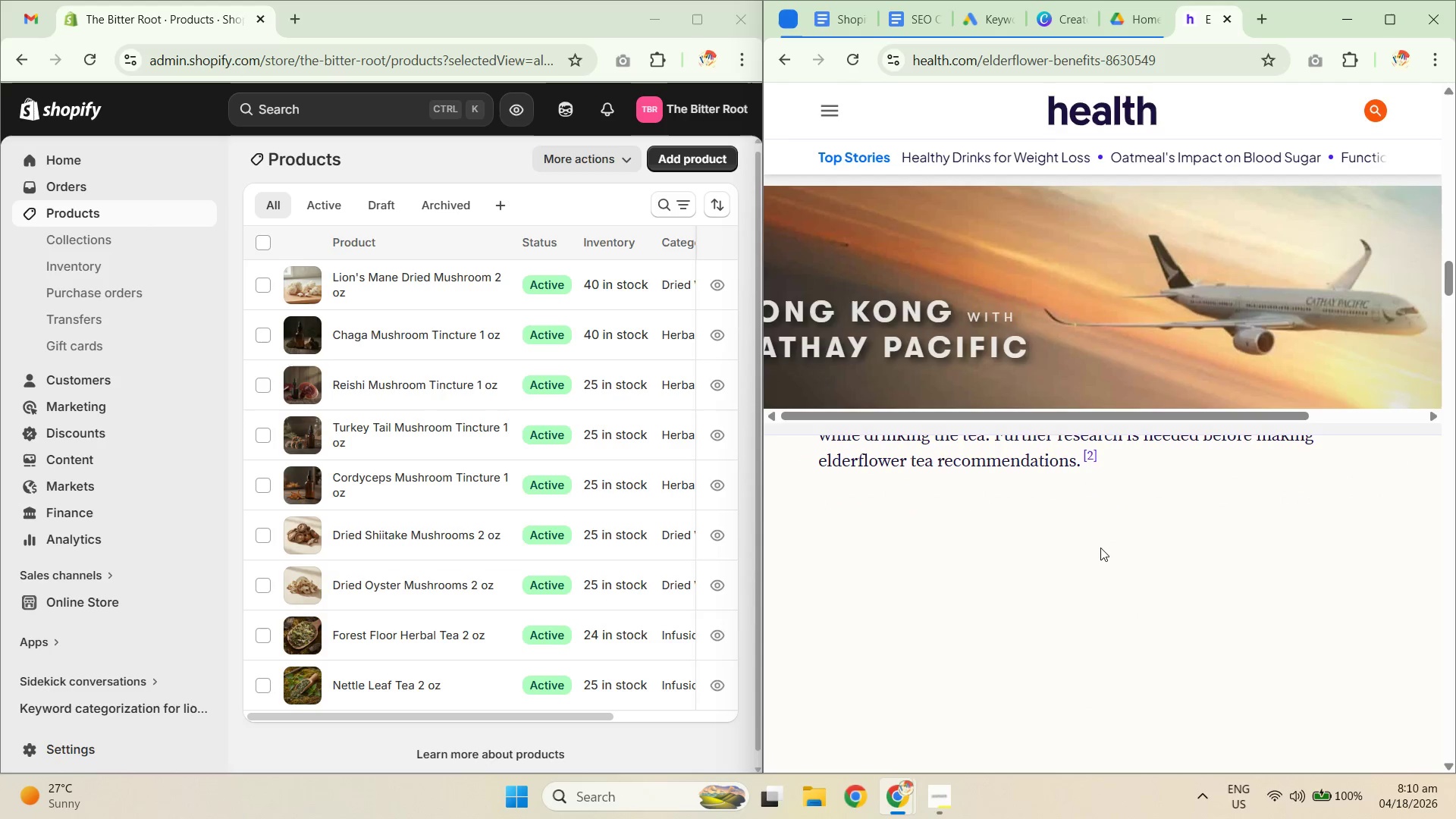 
scroll: coordinate [1100, 546], scroll_direction: up, amount: 4.0
 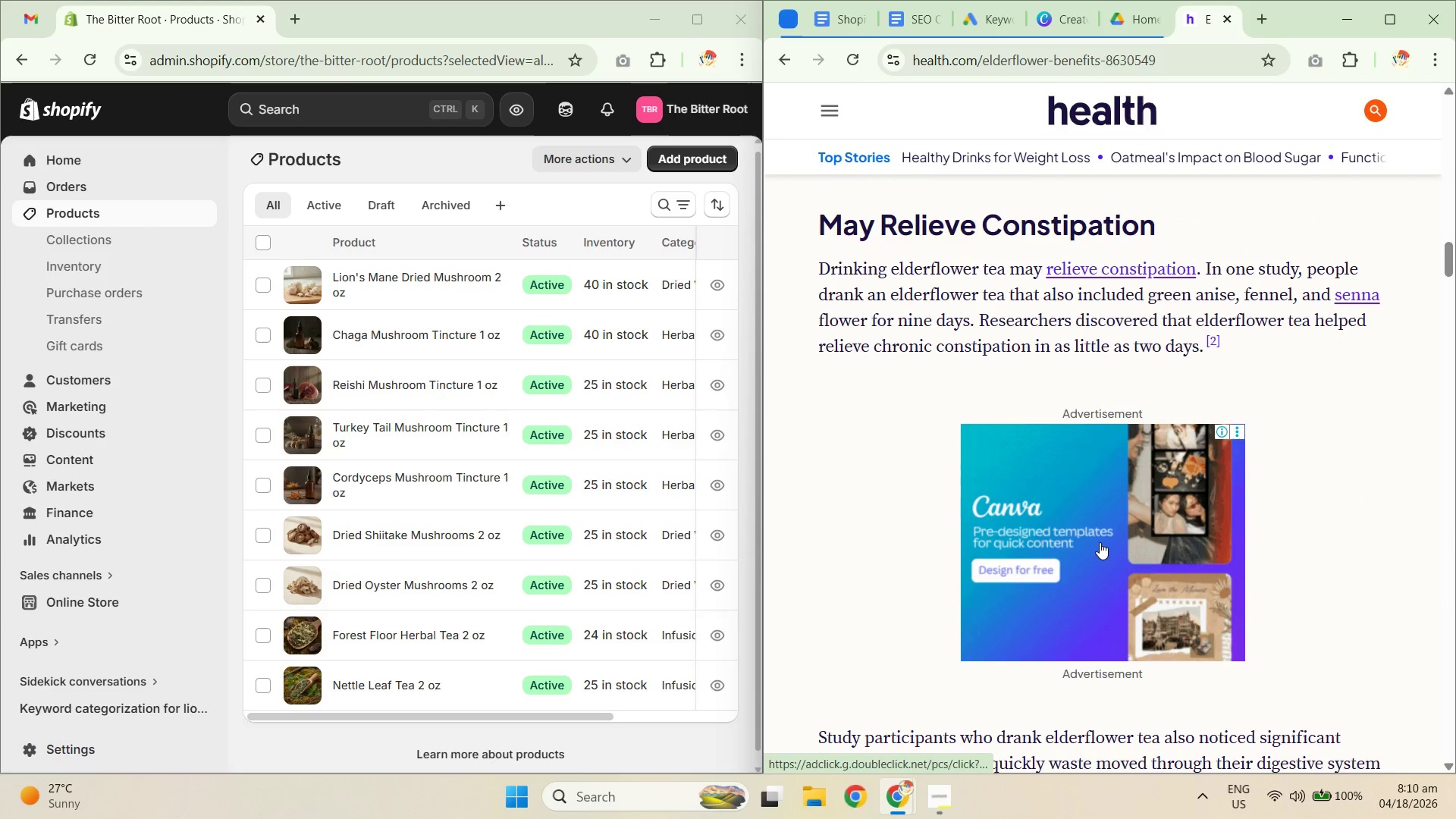 
scroll: coordinate [1097, 537], scroll_direction: down, amount: 13.0
 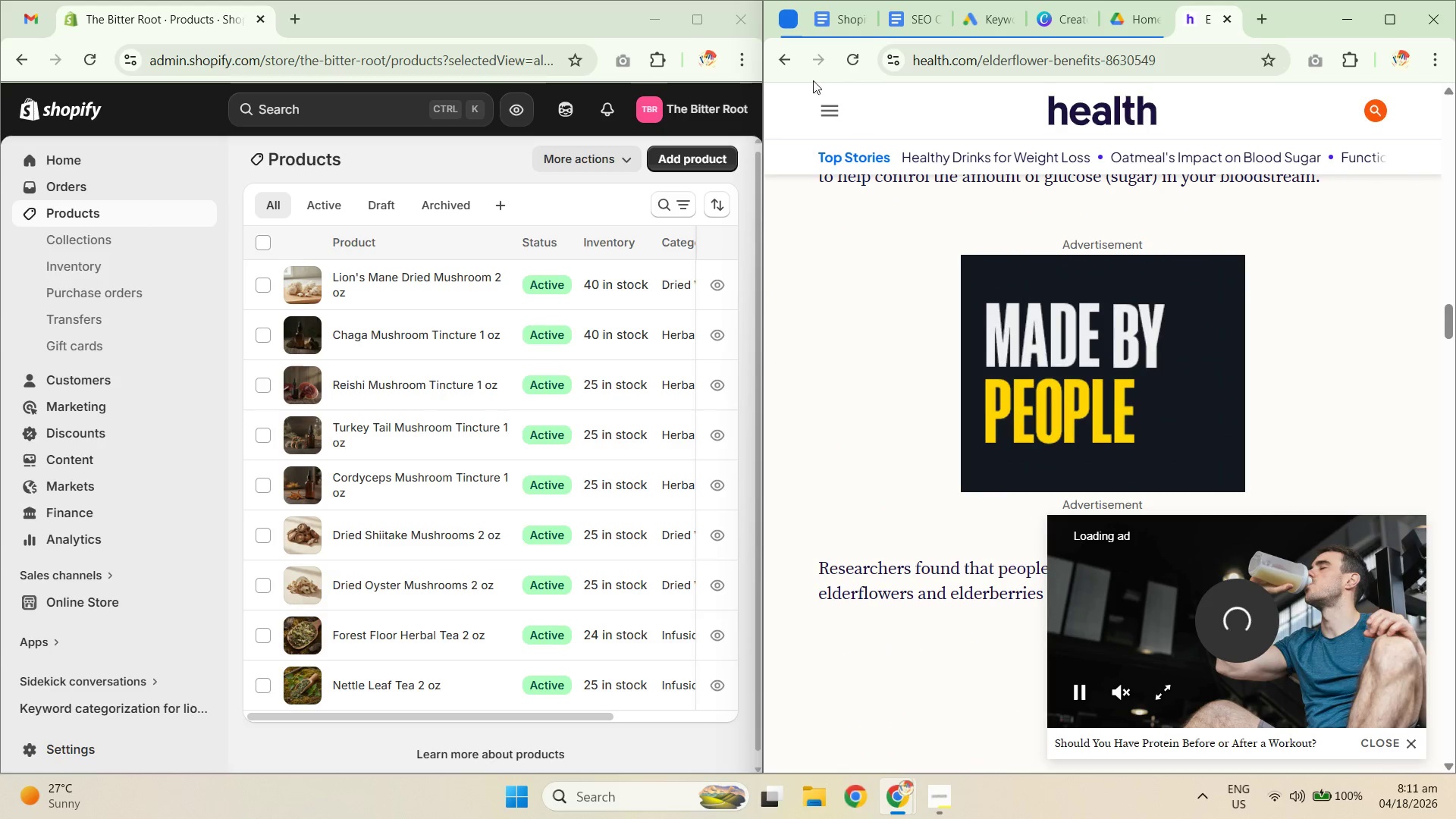 
left_click([791, 62])
 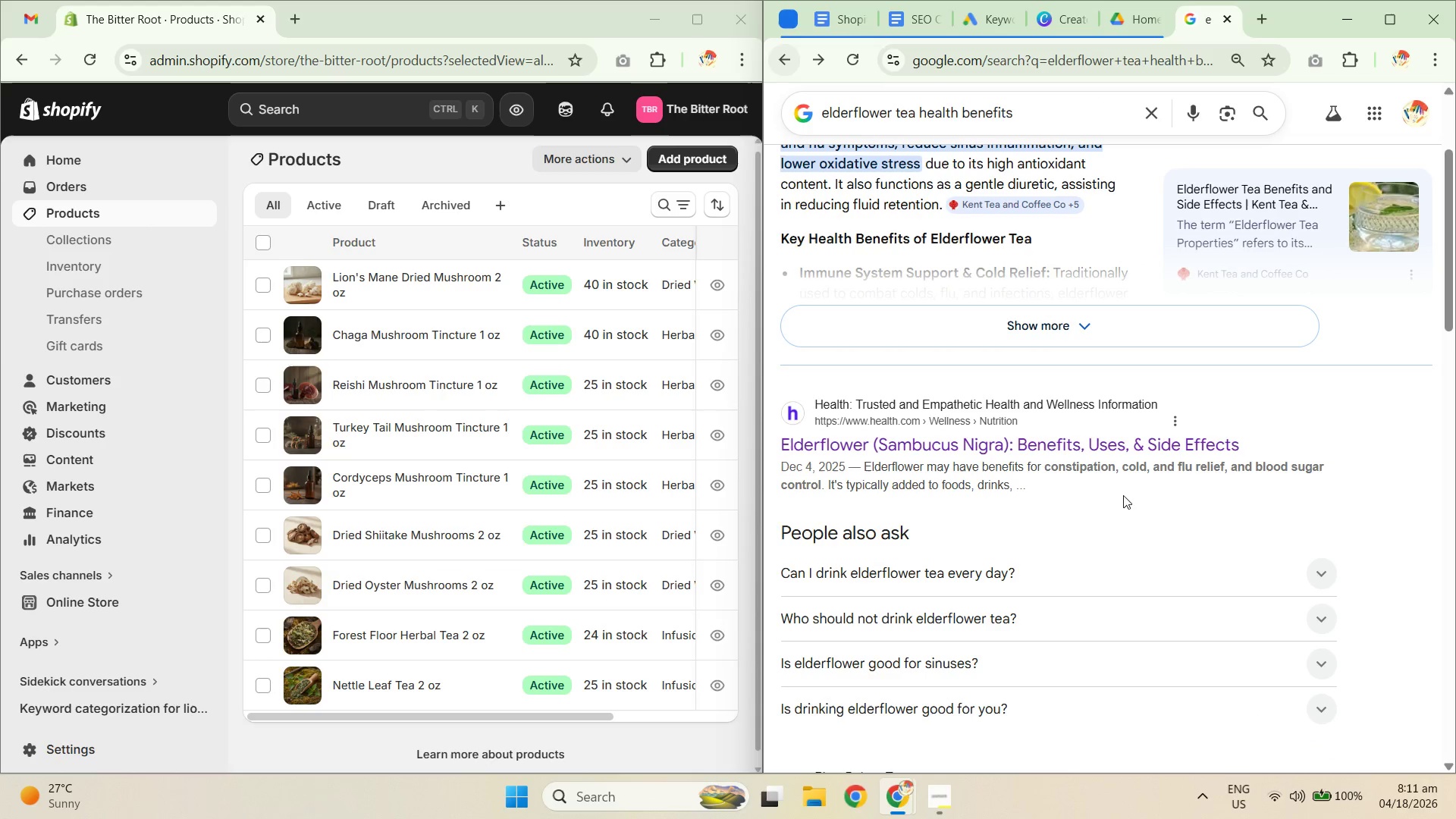 
scroll: coordinate [1030, 494], scroll_direction: down, amount: 12.0
 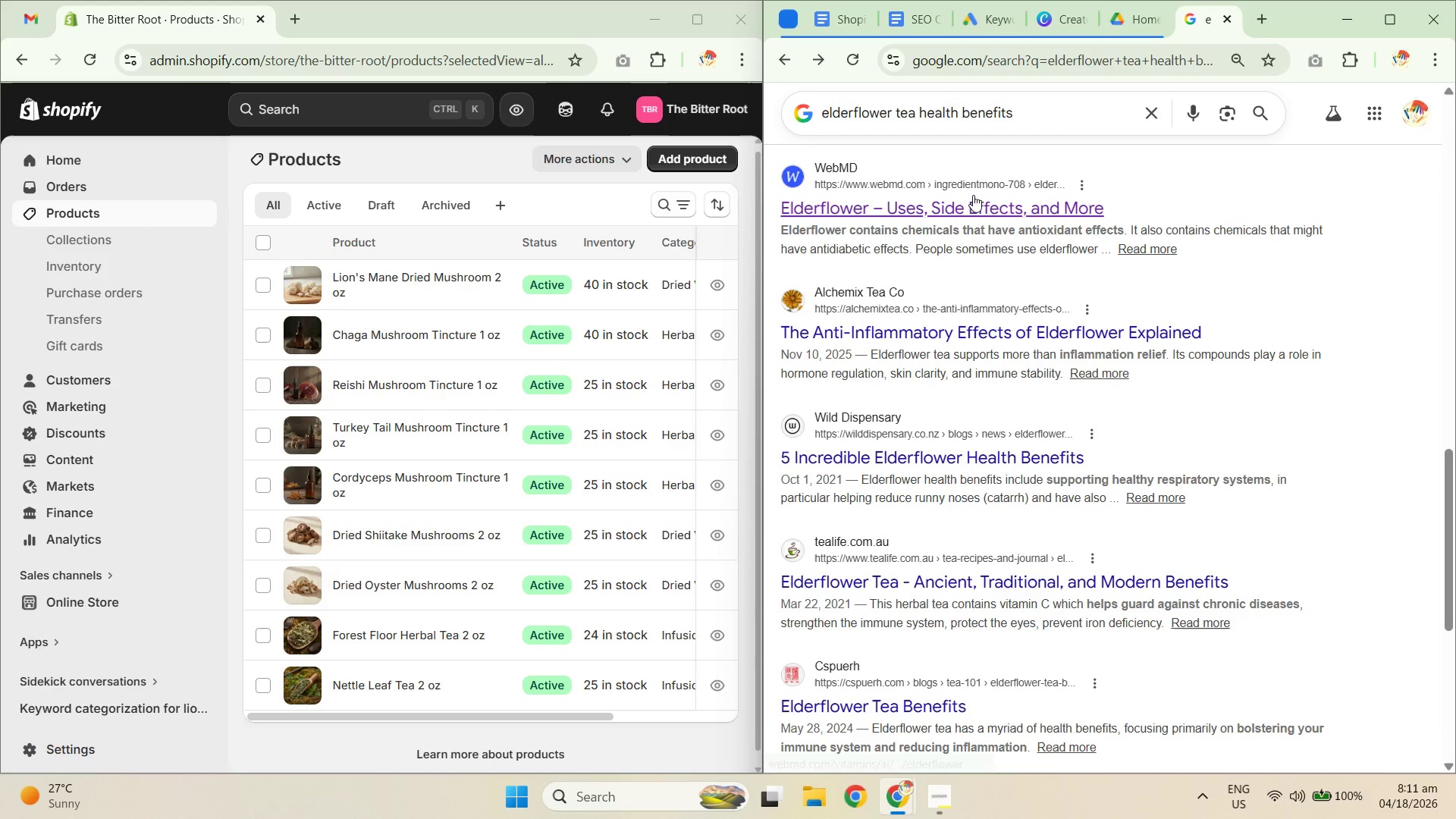 
left_click([968, 196])
 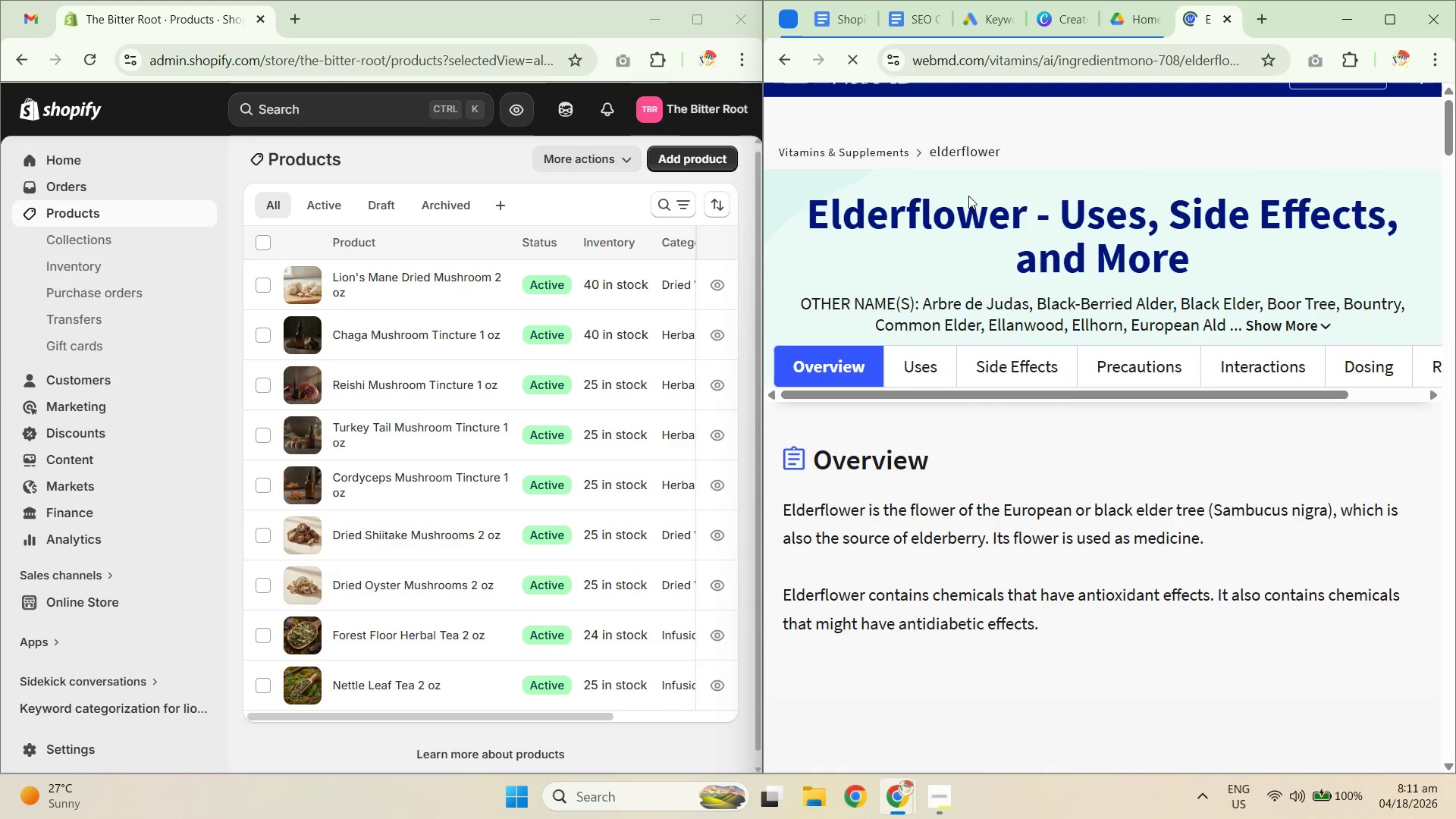 
key(Shift+ShiftLeft)
 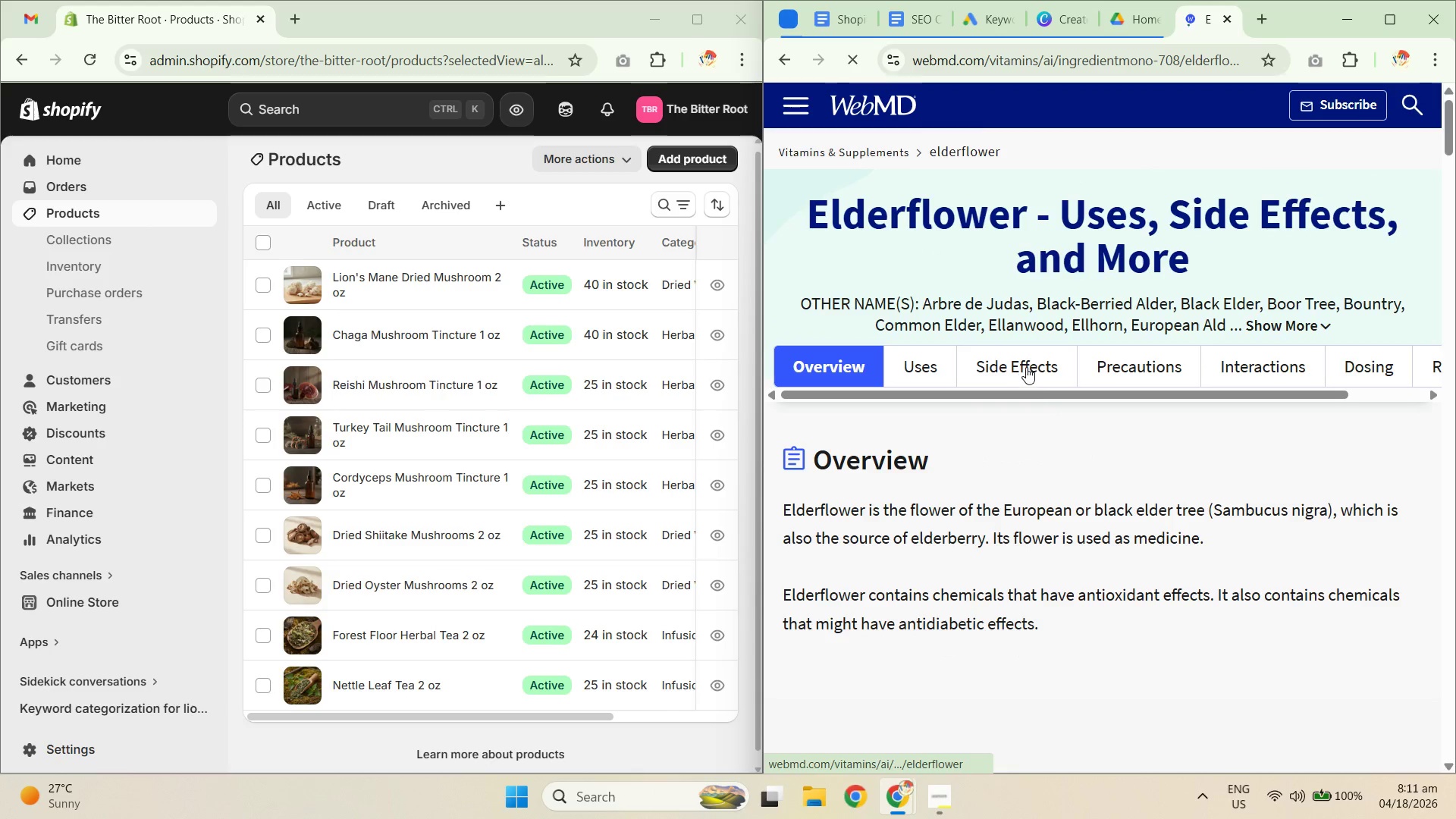 
hold_key(key=ControlLeft, duration=1.12)
scroll: coordinate [1031, 474], scroll_direction: down, amount: 26.0
 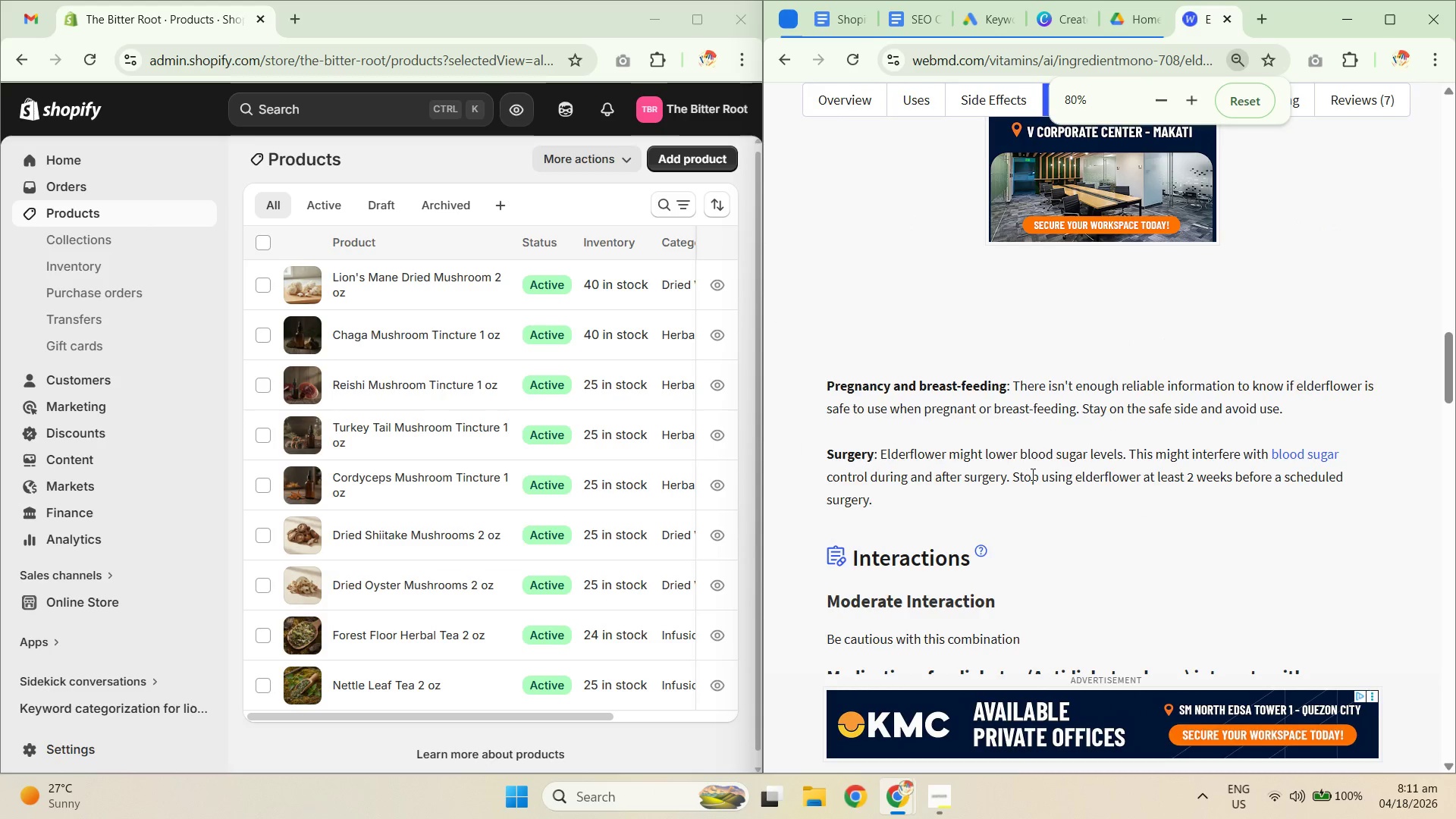 
scroll: coordinate [1011, 485], scroll_direction: down, amount: 29.0
 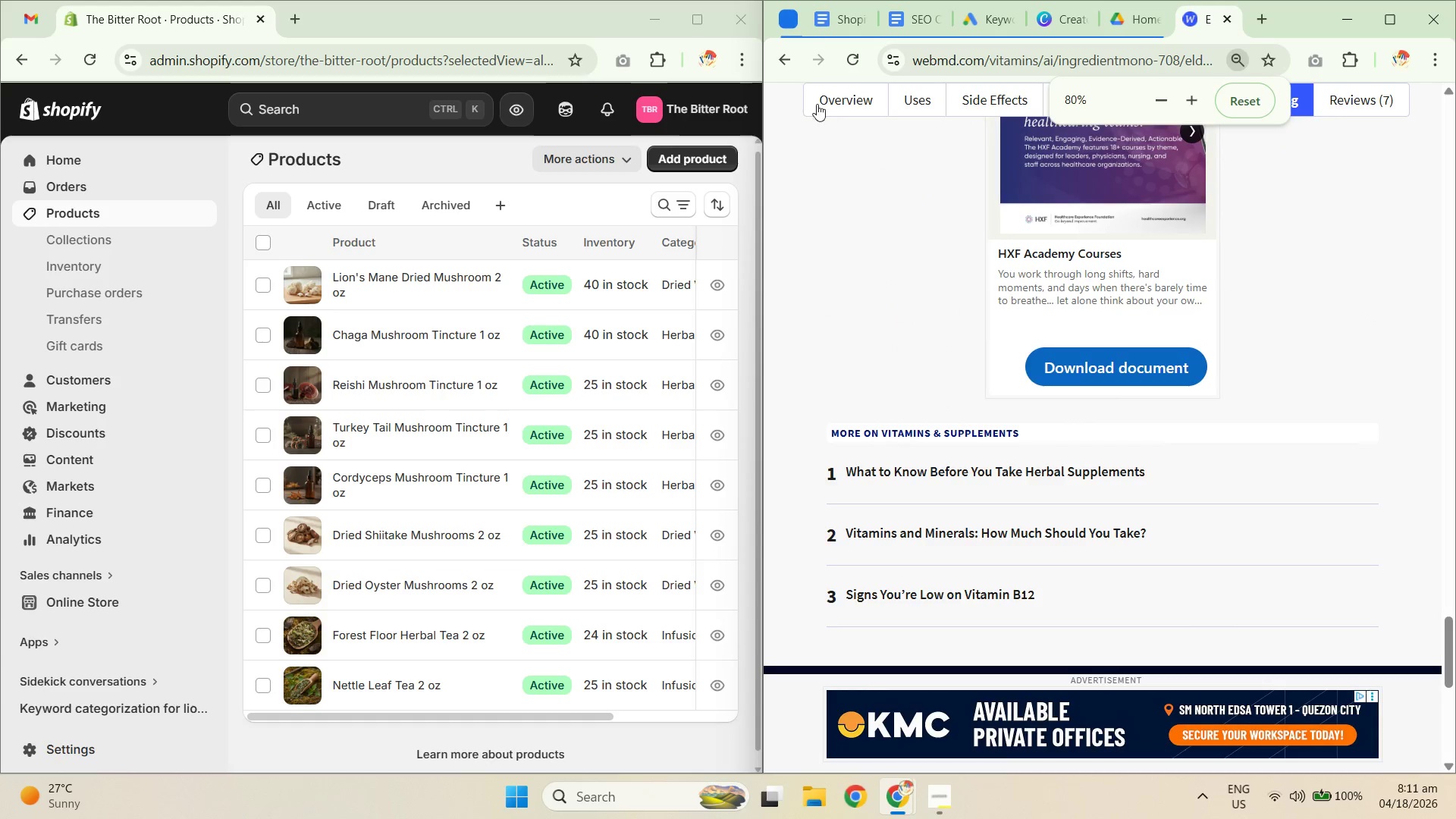 
left_click([781, 53])
 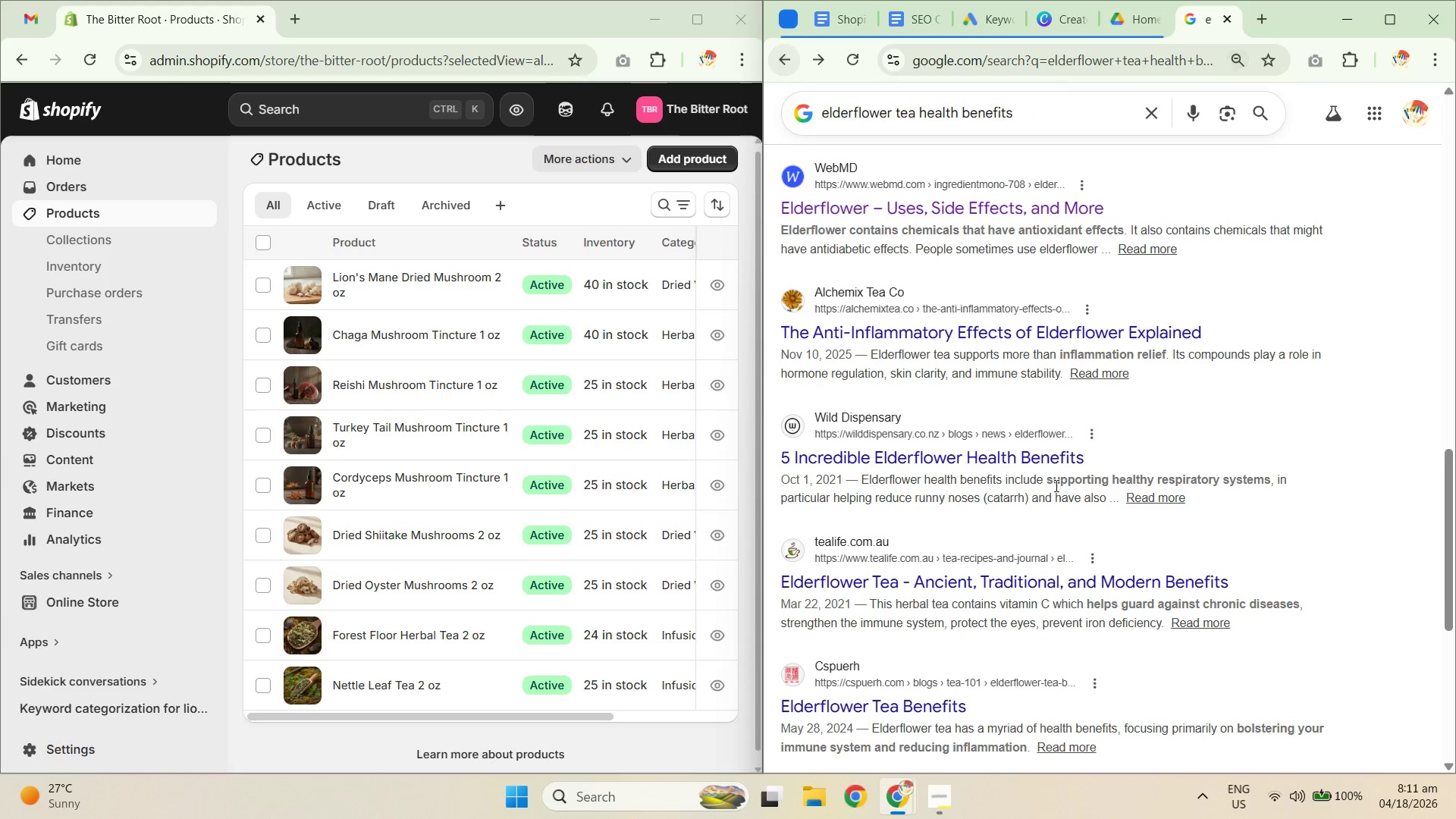 
scroll: coordinate [1025, 508], scroll_direction: down, amount: 3.0
 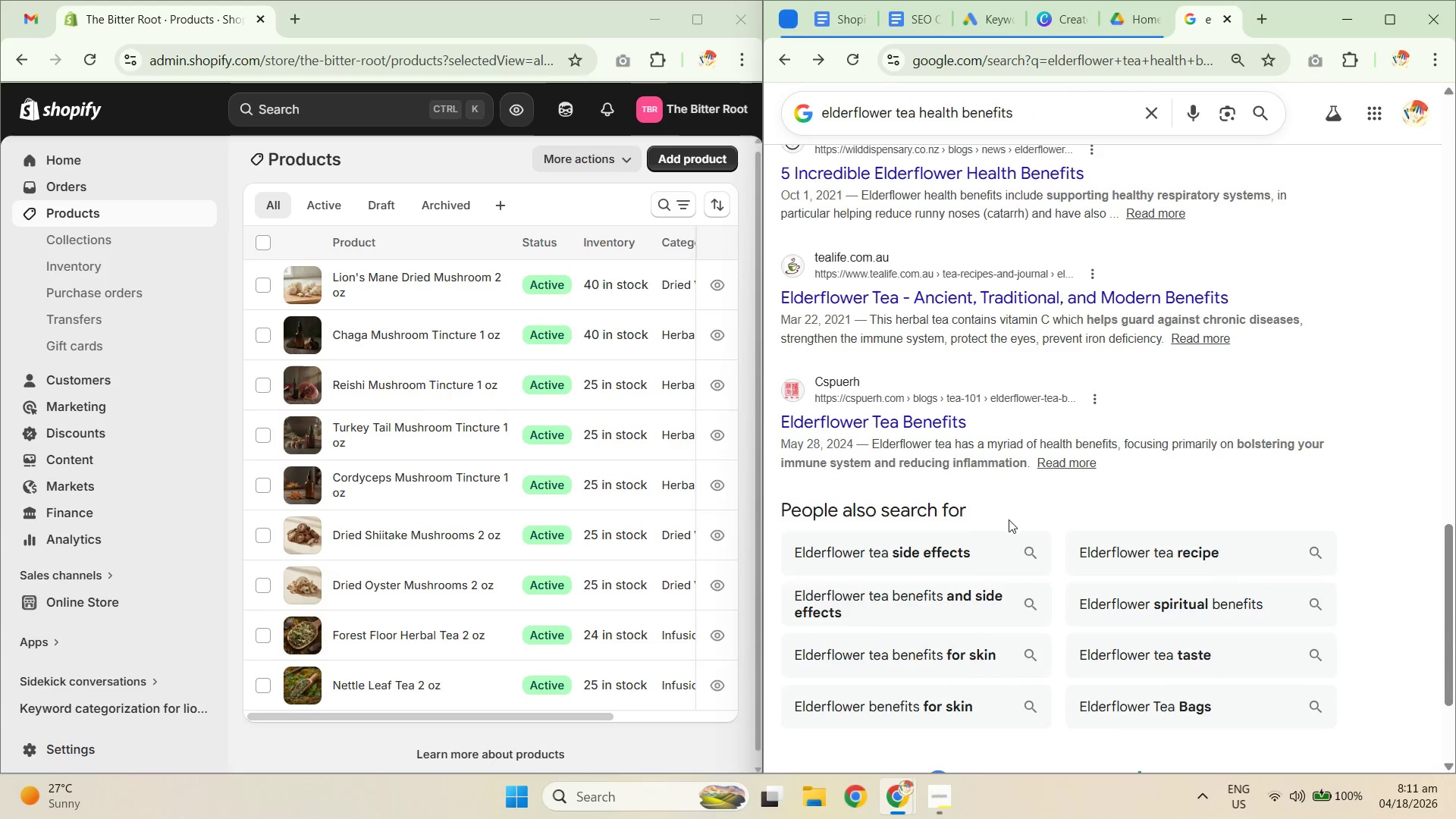 
scroll: coordinate [906, 193], scroll_direction: up, amount: 16.0
 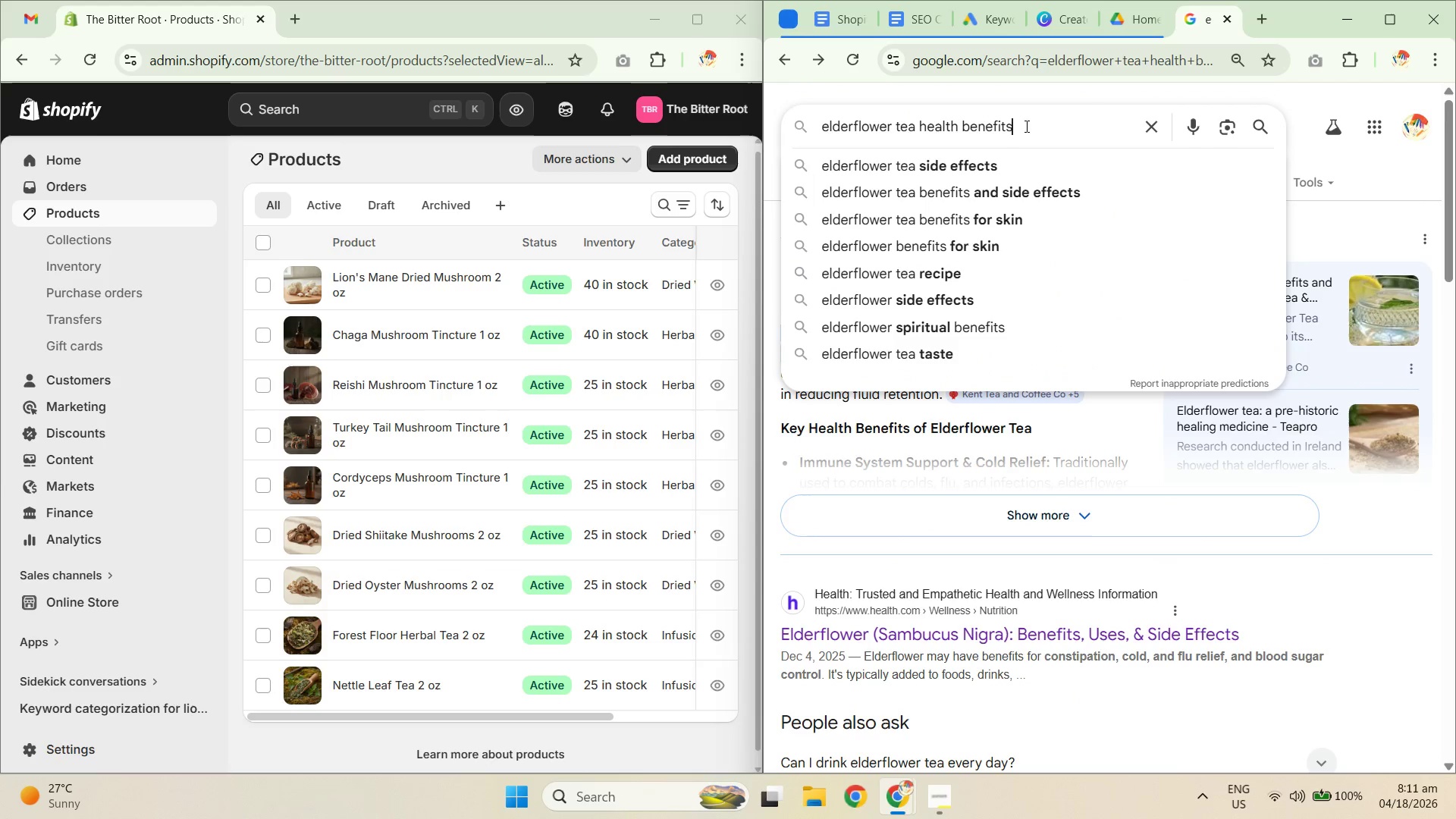 
type( healthline)
 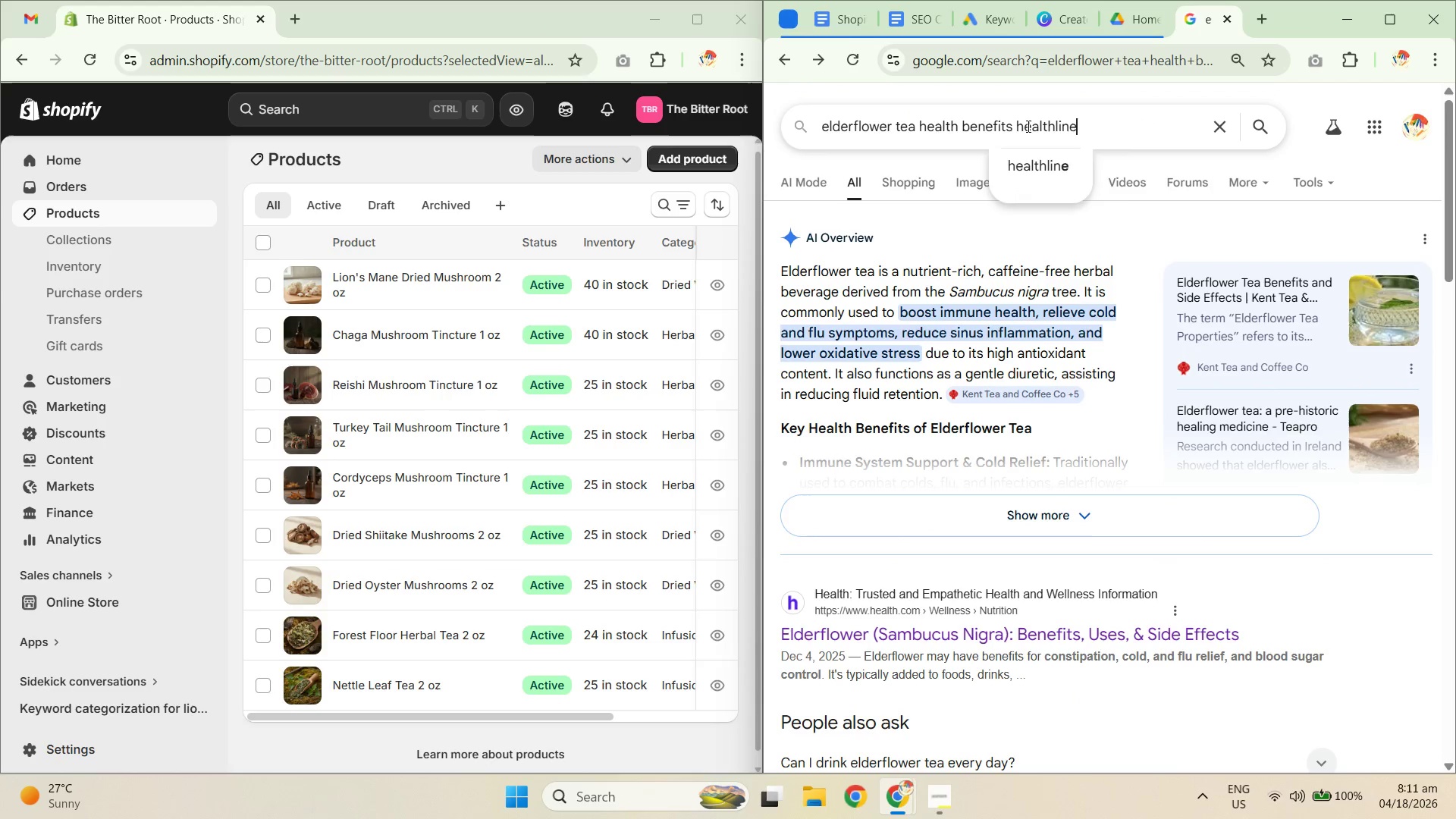 
key(Enter)
 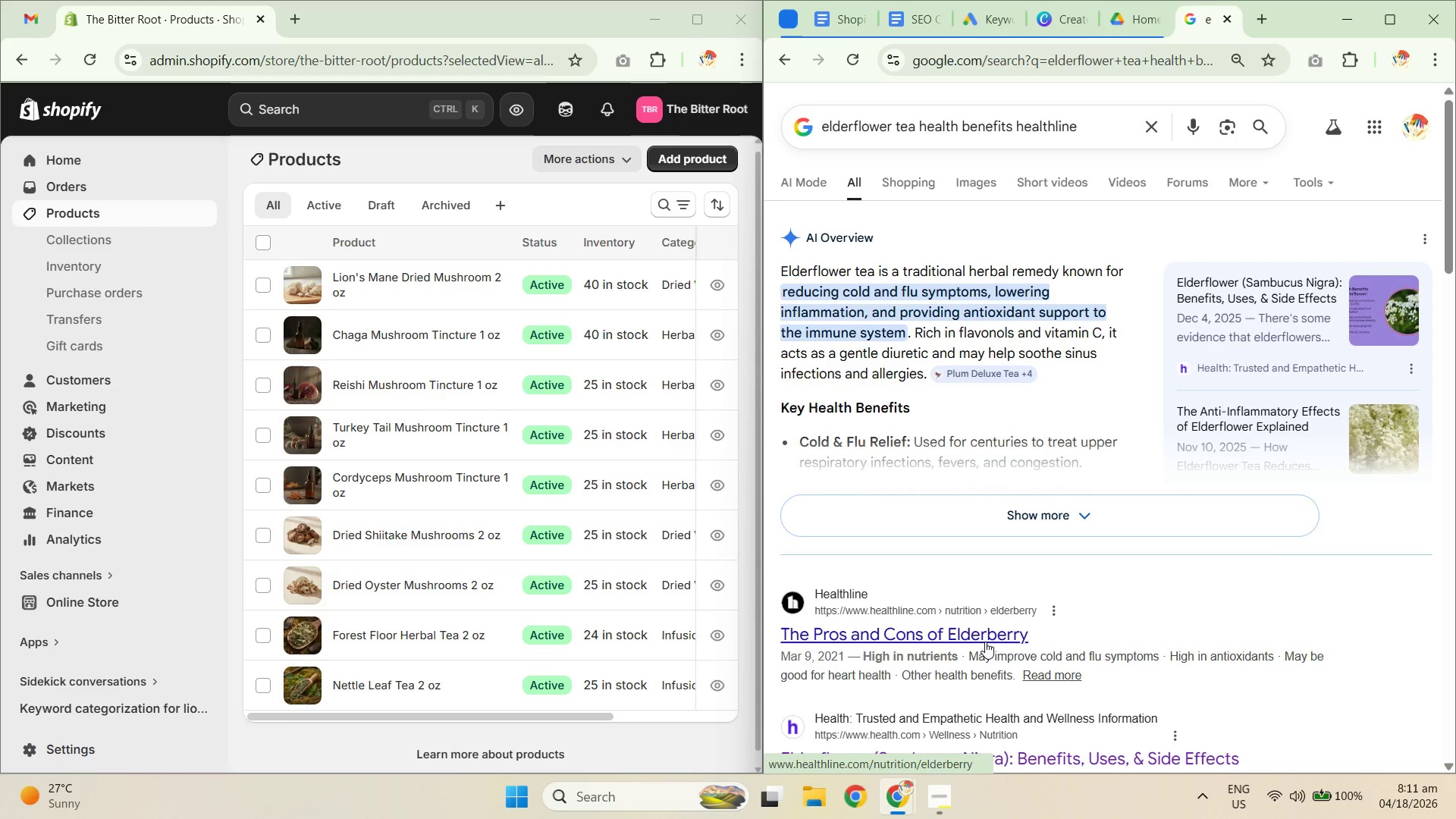 
left_click([981, 636])
 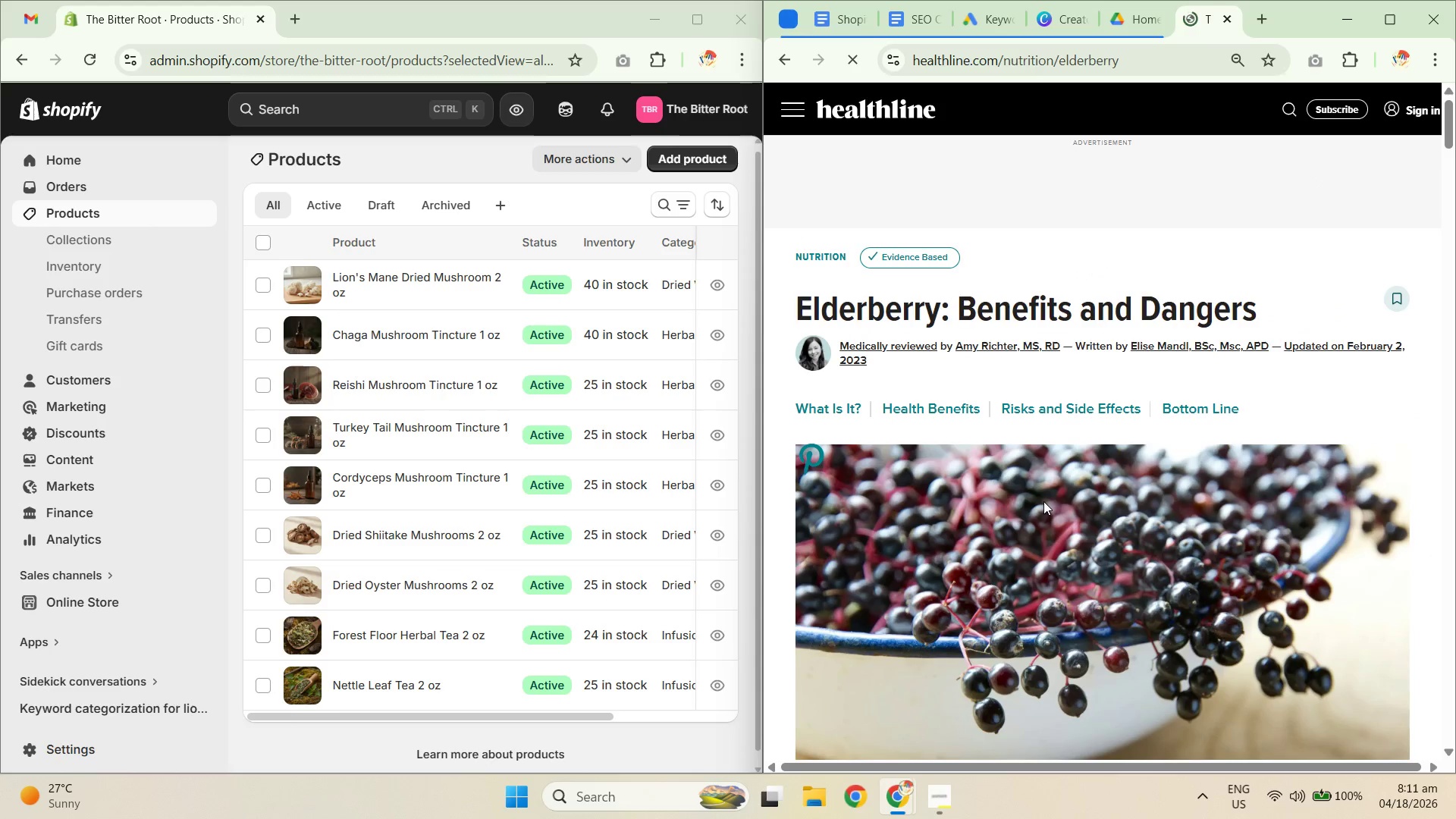 
scroll: coordinate [1045, 505], scroll_direction: down, amount: 25.0
 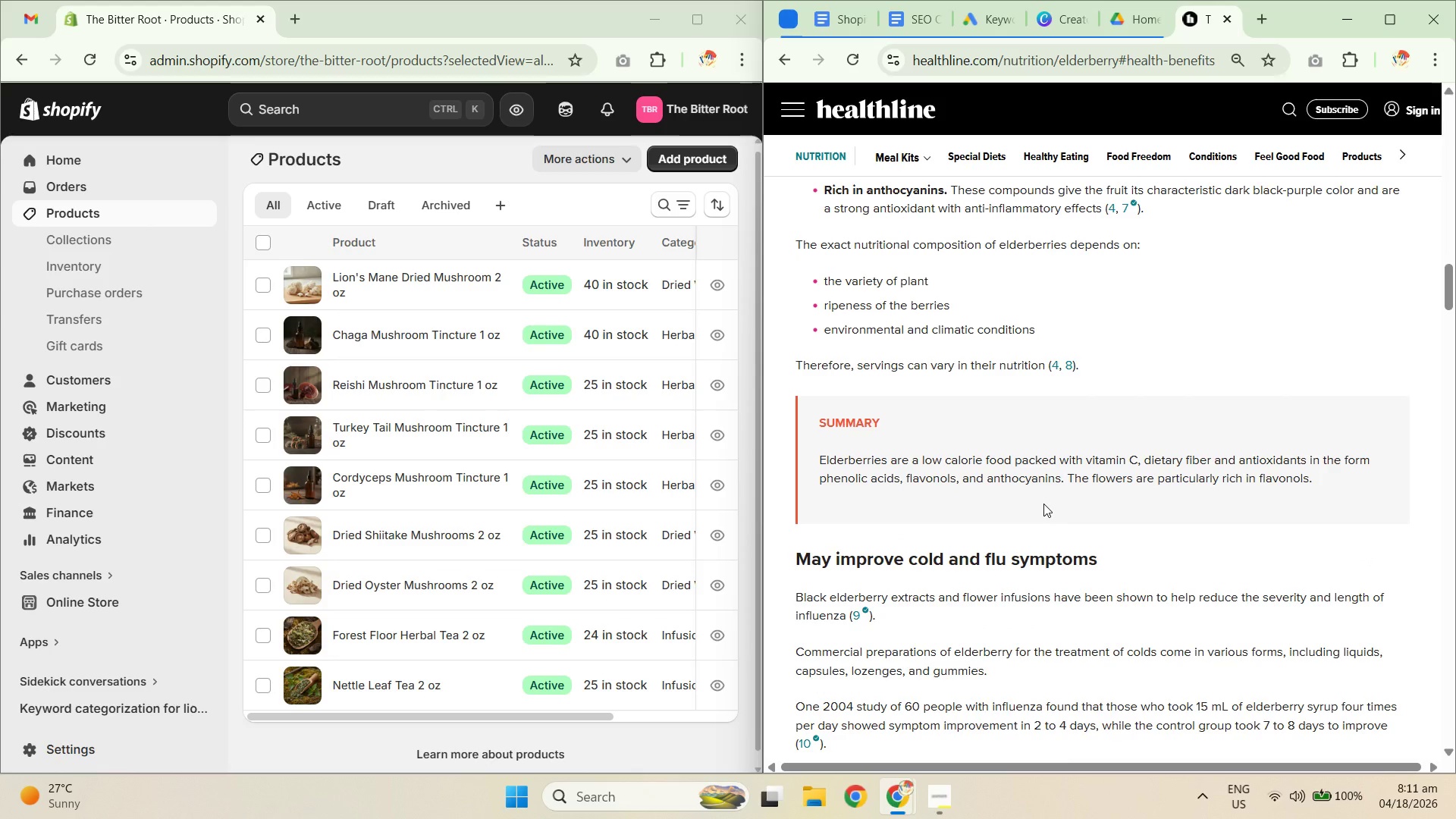 
scroll: coordinate [1043, 504], scroll_direction: down, amount: 6.0
 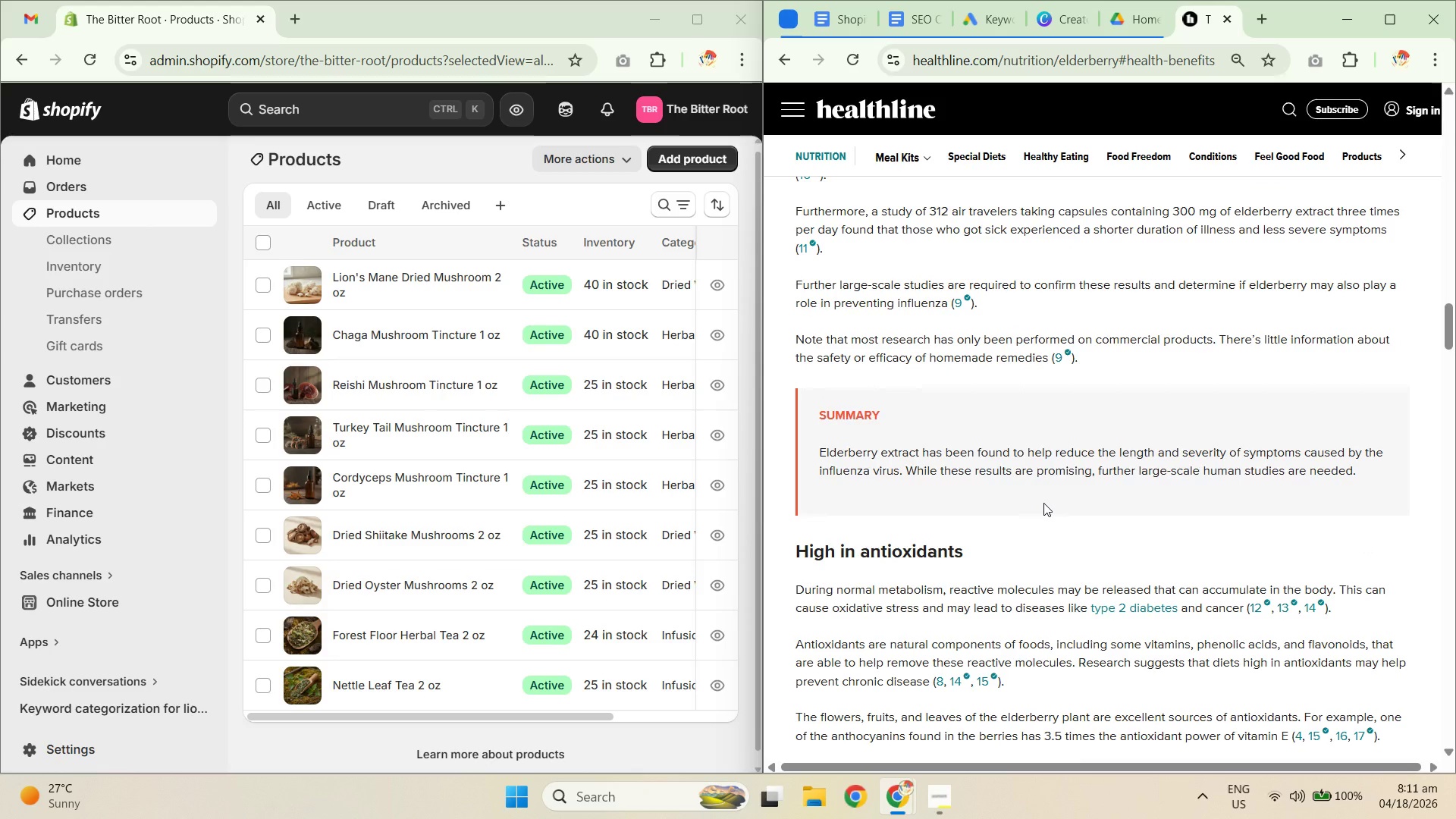 
scroll: coordinate [1043, 482], scroll_direction: up, amount: 13.0
 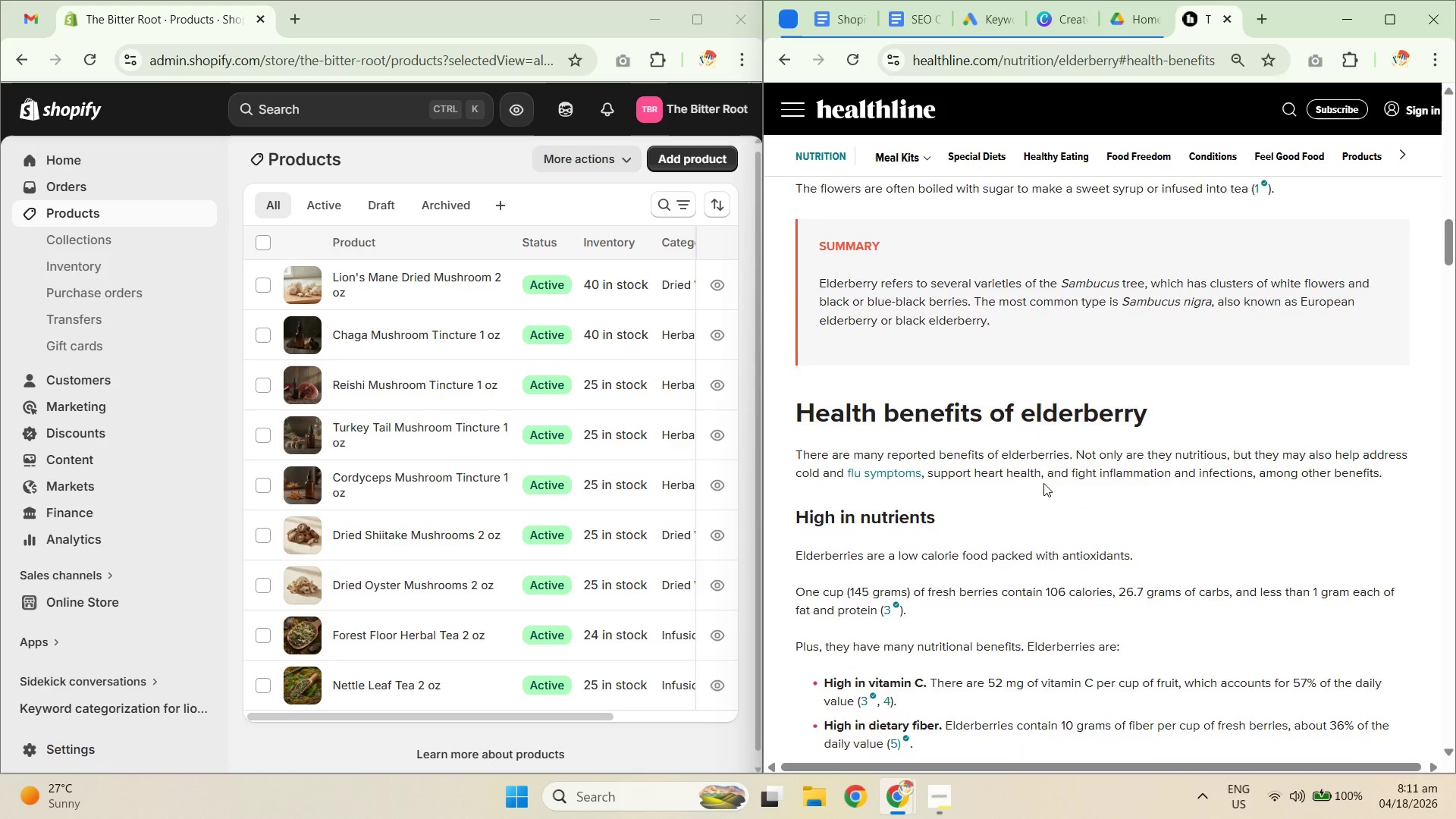 
scroll: coordinate [1043, 483], scroll_direction: down, amount: 2.0
 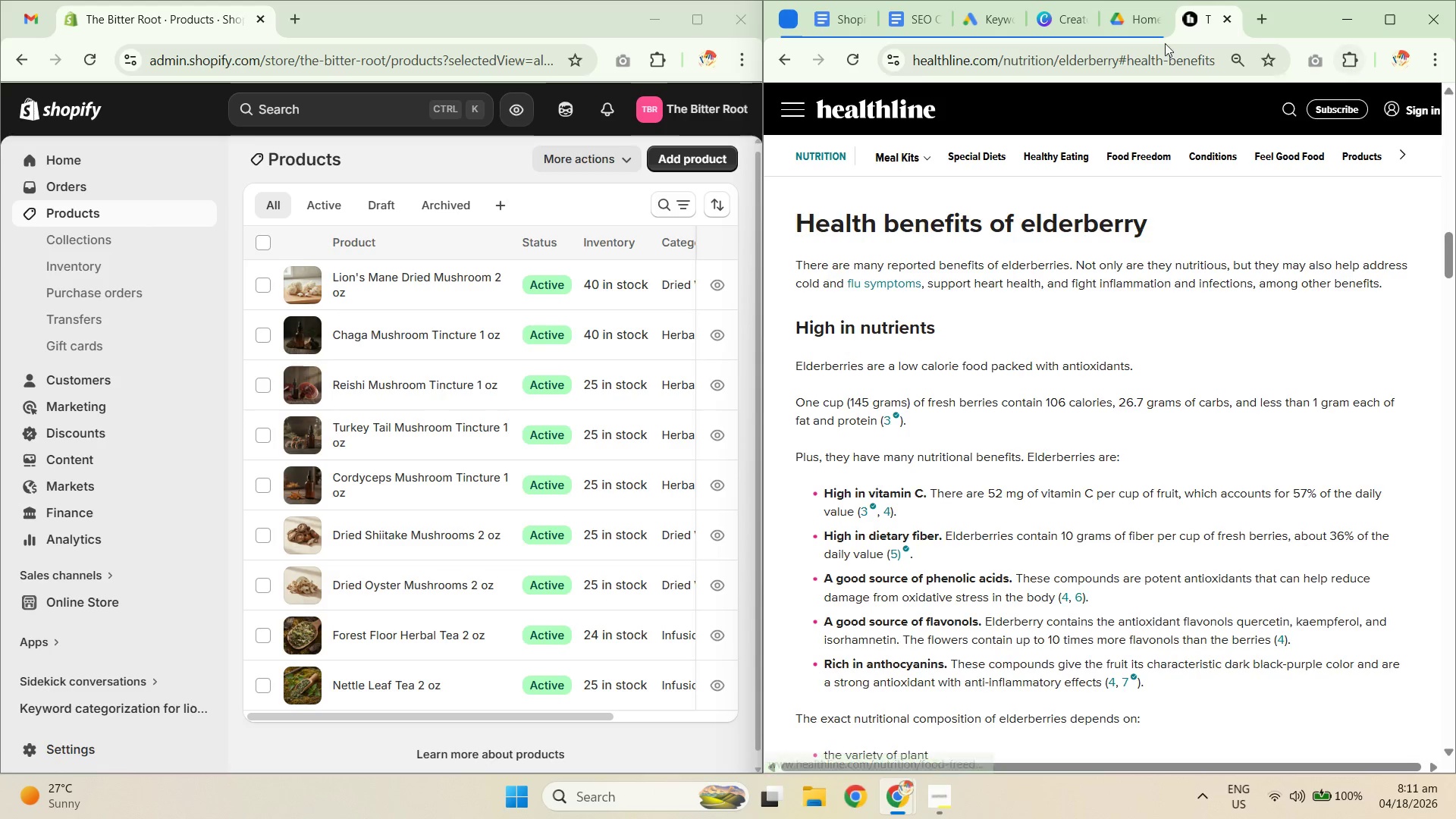 
wait(5.21)
 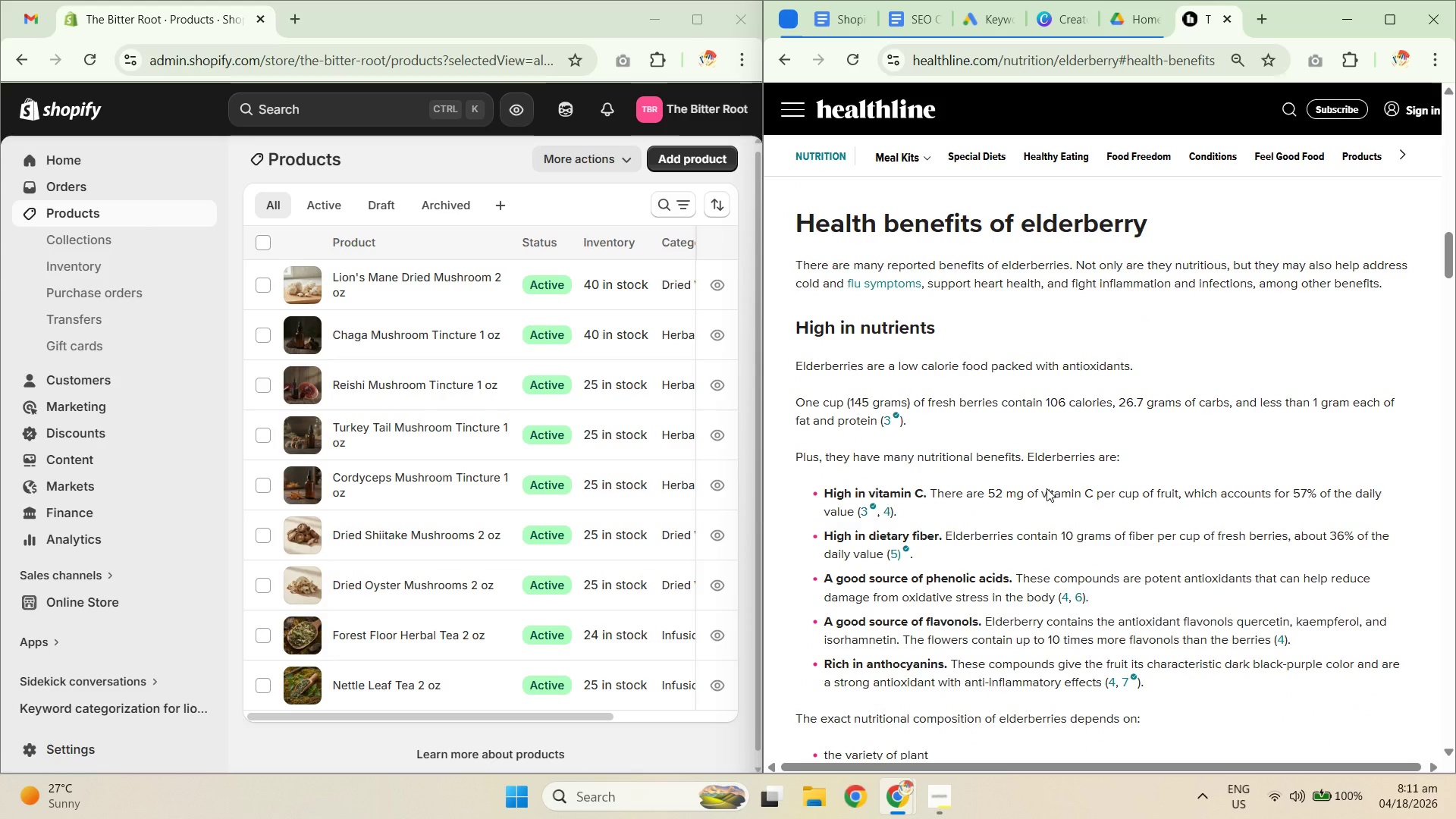 
left_click([779, 64])
 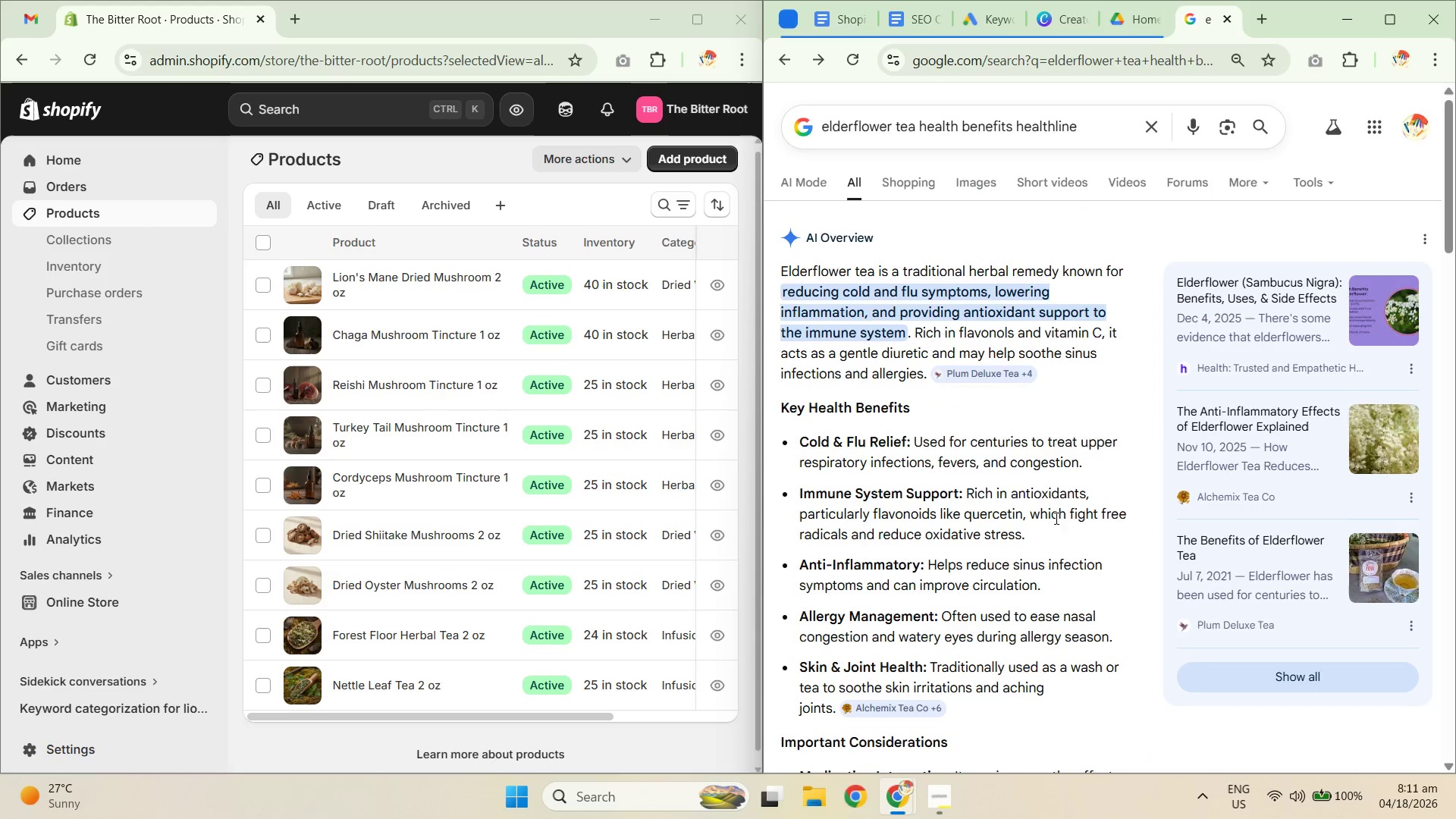 
scroll: coordinate [1057, 503], scroll_direction: down, amount: 2.0
 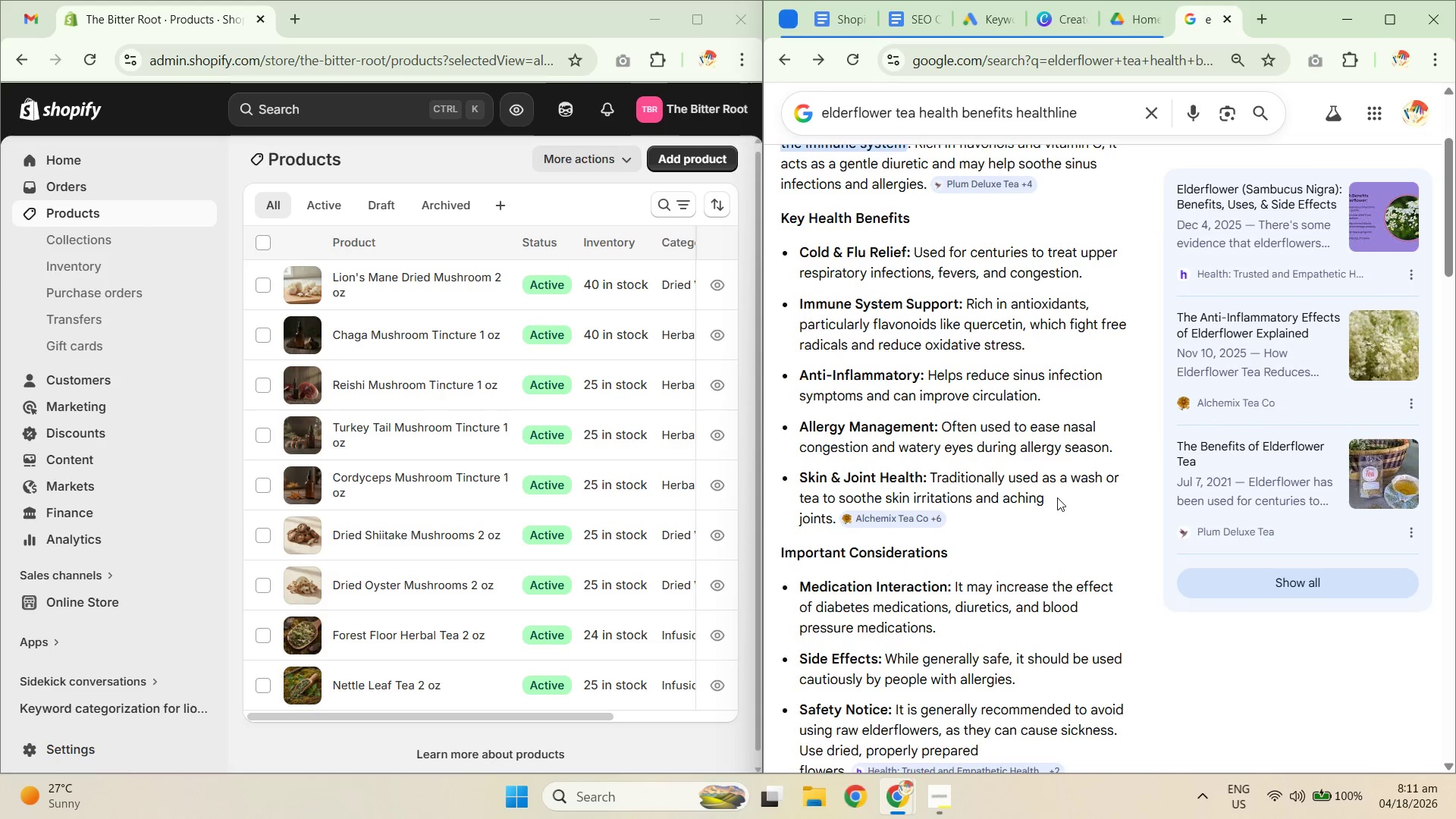 
scroll: coordinate [1058, 497], scroll_direction: up, amount: 1.0
 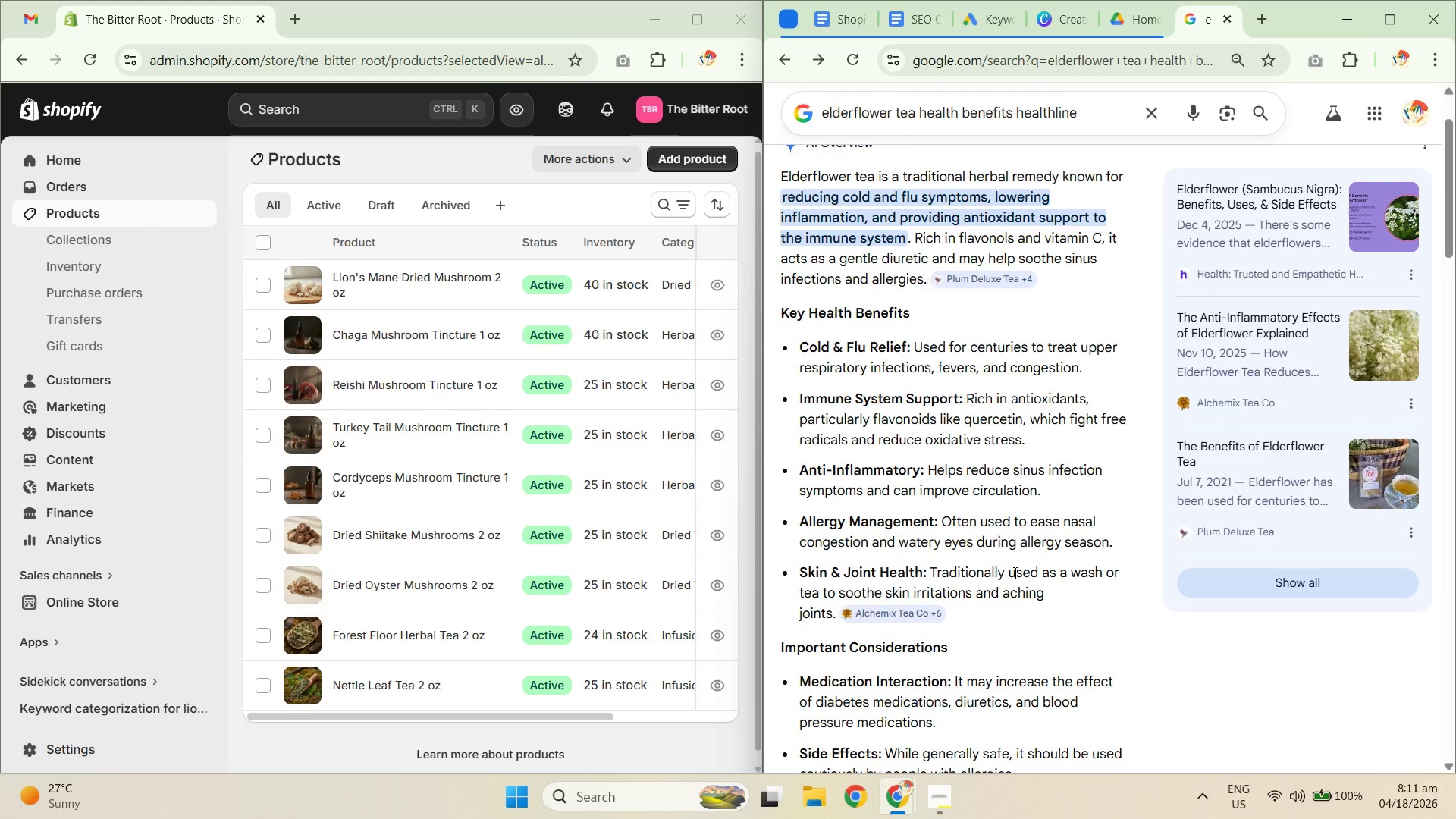 
wait(6.0)
 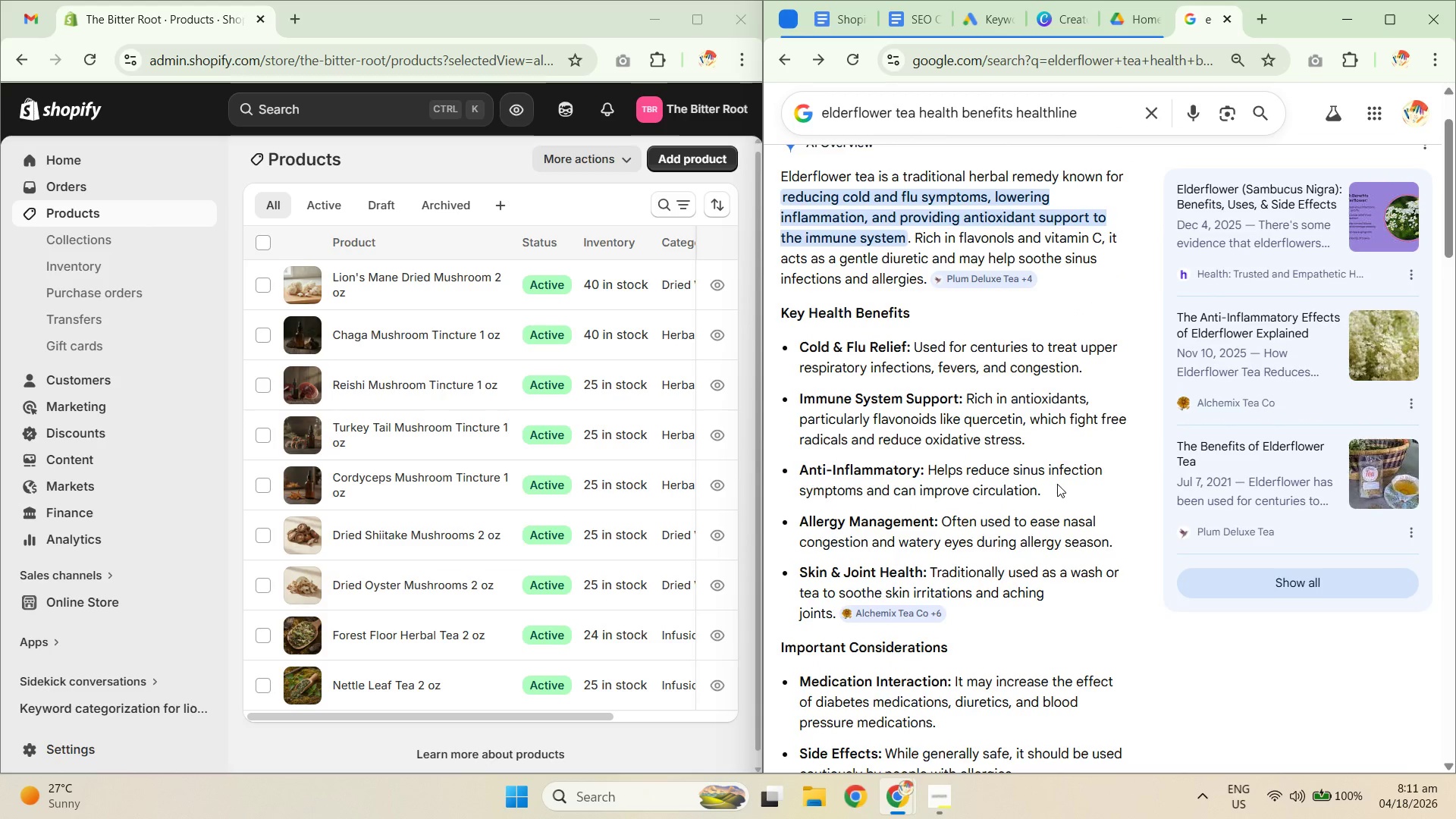 
scroll: coordinate [919, 508], scroll_direction: down, amount: 4.0
 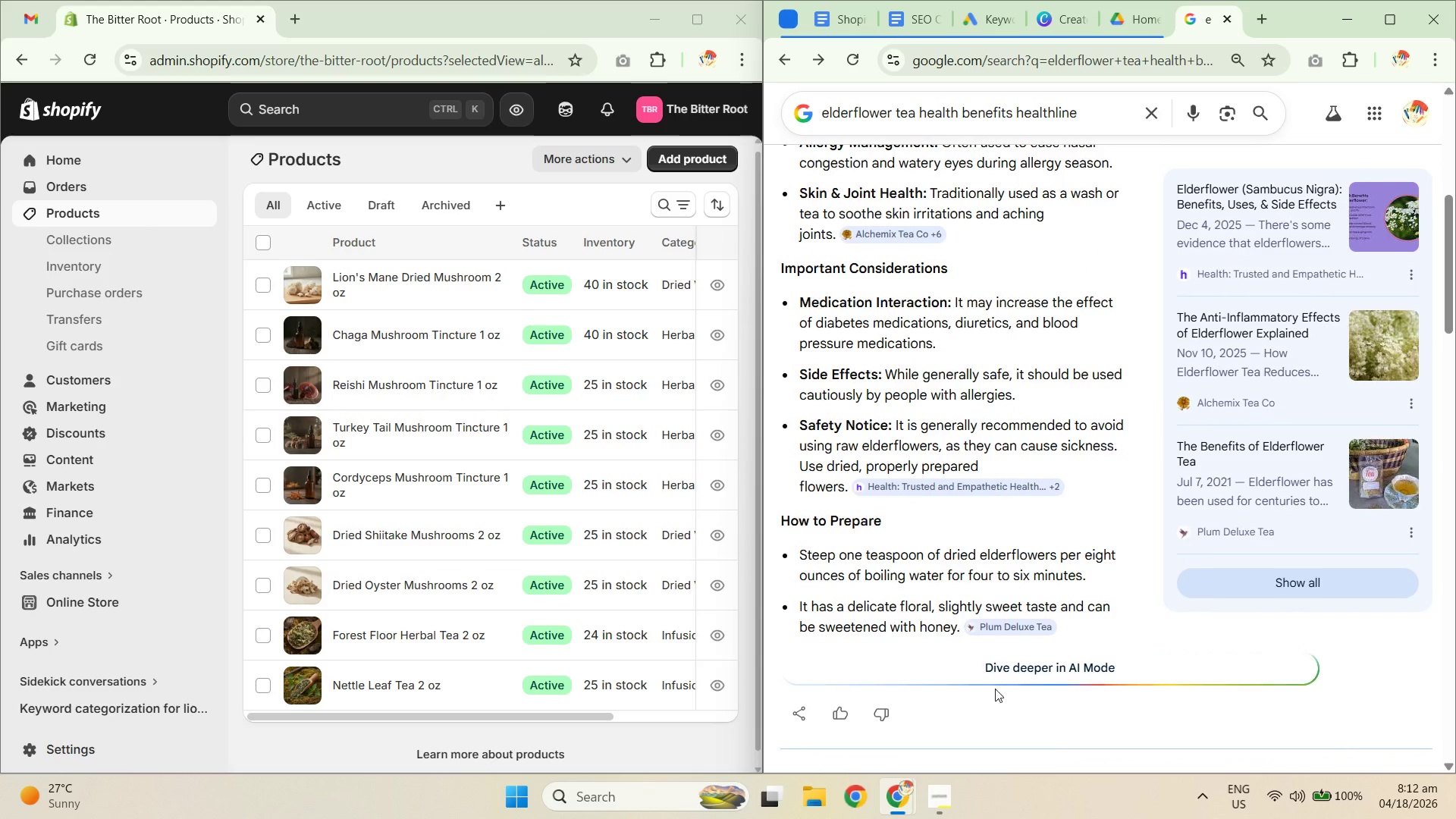 
scroll: coordinate [1000, 680], scroll_direction: up, amount: 1.0
 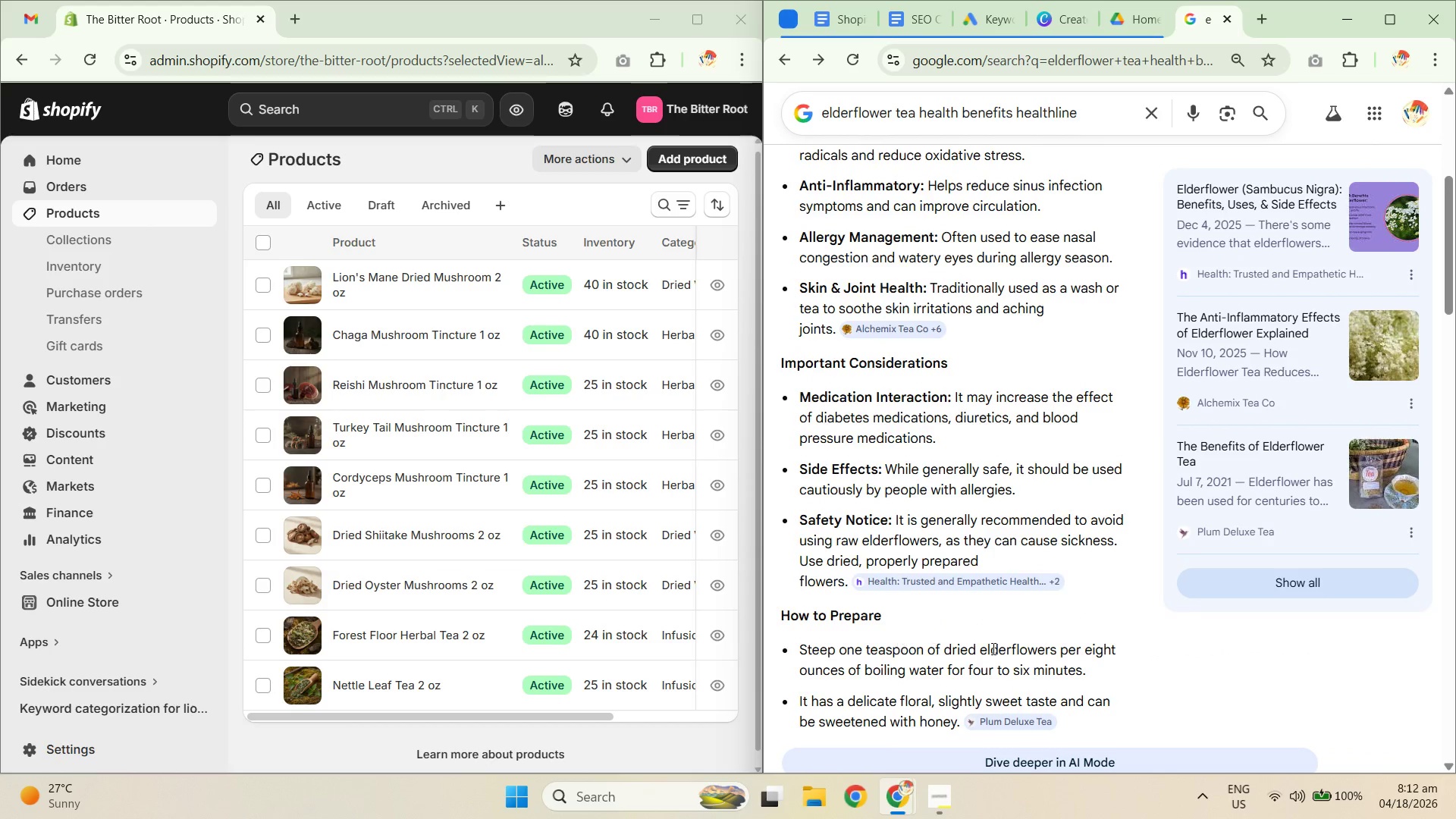 
wait(7.96)
 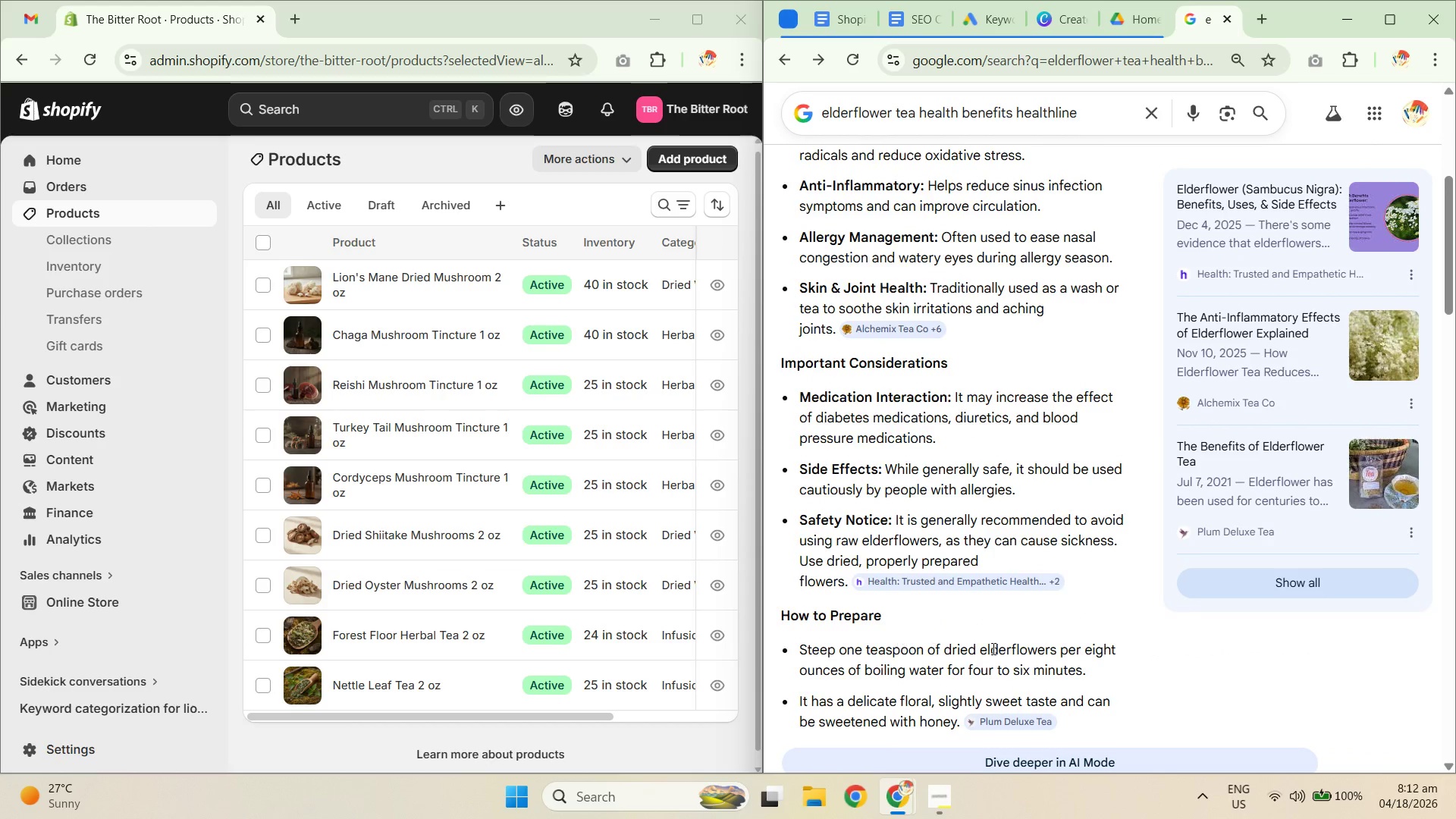 
scroll: coordinate [1021, 585], scroll_direction: down, amount: 8.0
 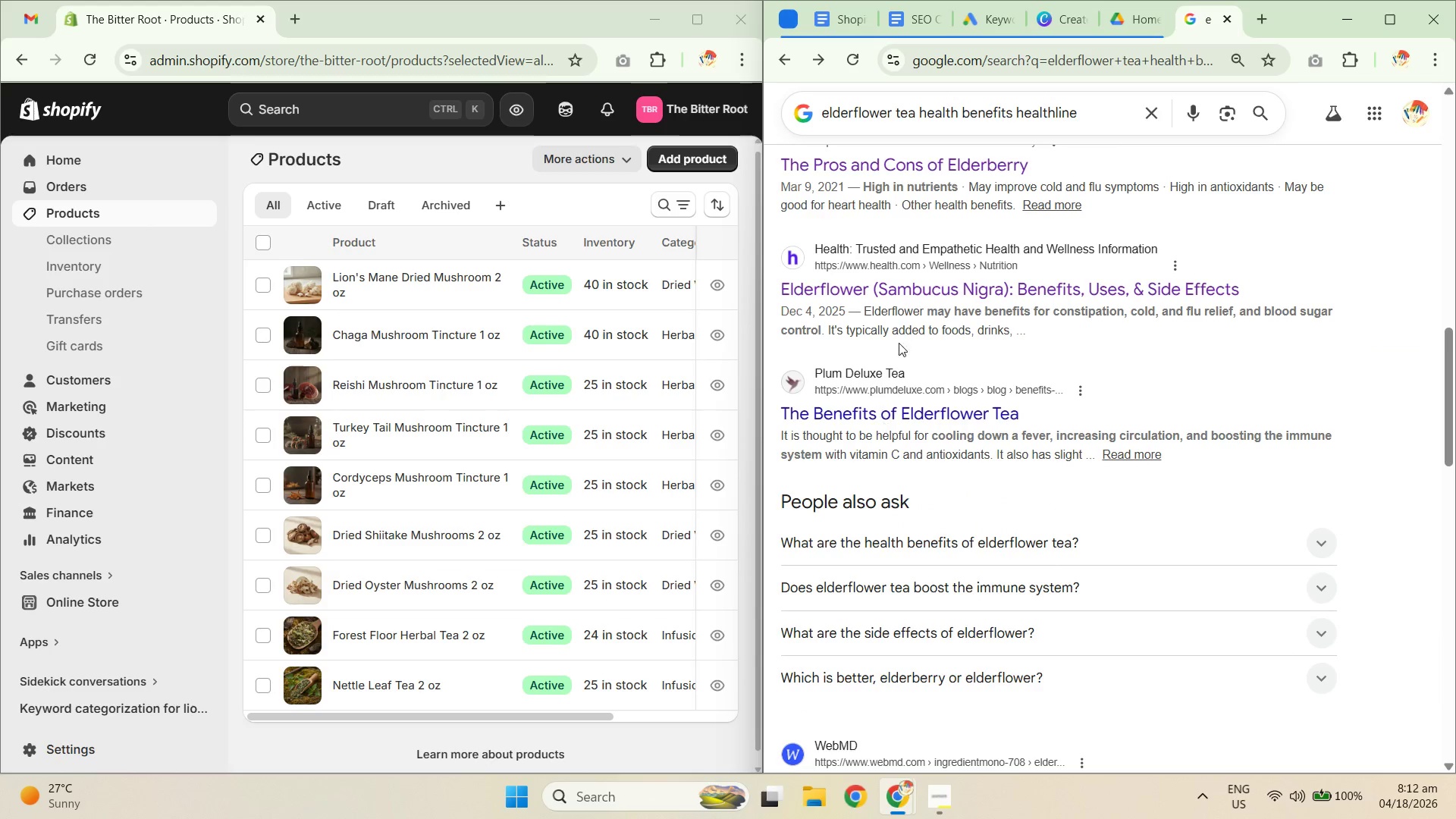 
scroll: coordinate [968, 310], scroll_direction: up, amount: 3.0
 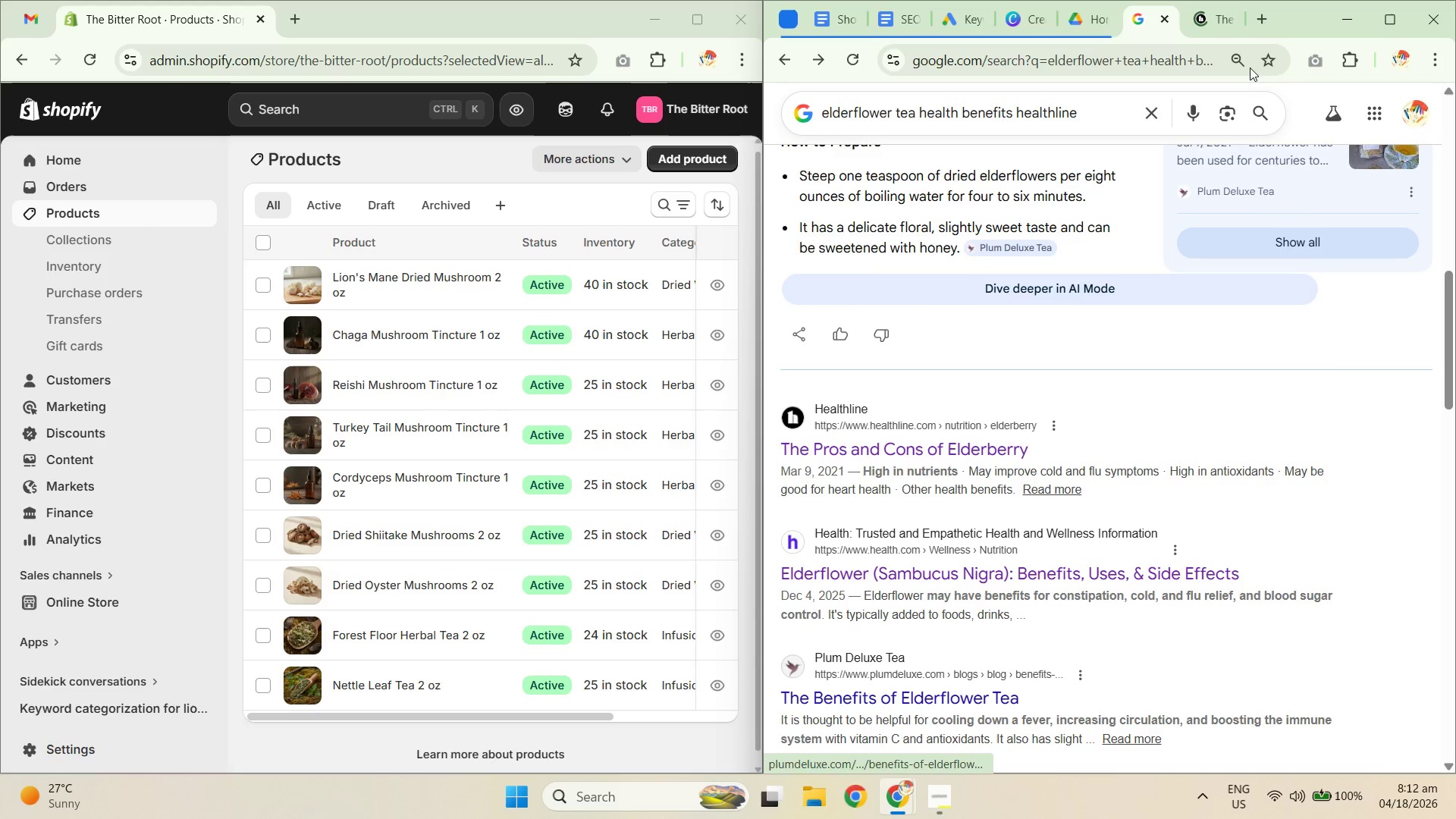 
left_click([1203, 21])
 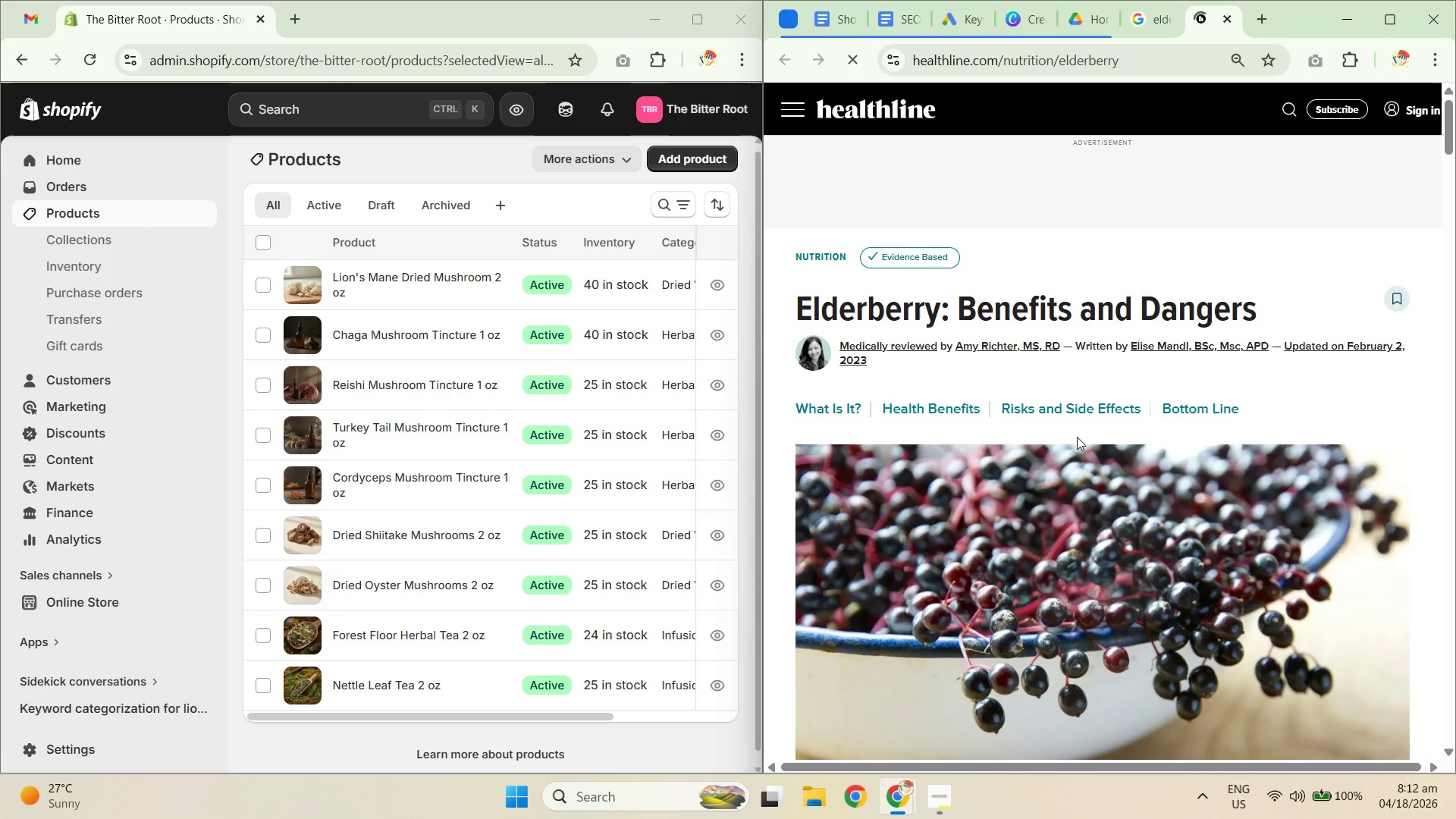 
scroll: coordinate [1071, 428], scroll_direction: down, amount: 19.0
 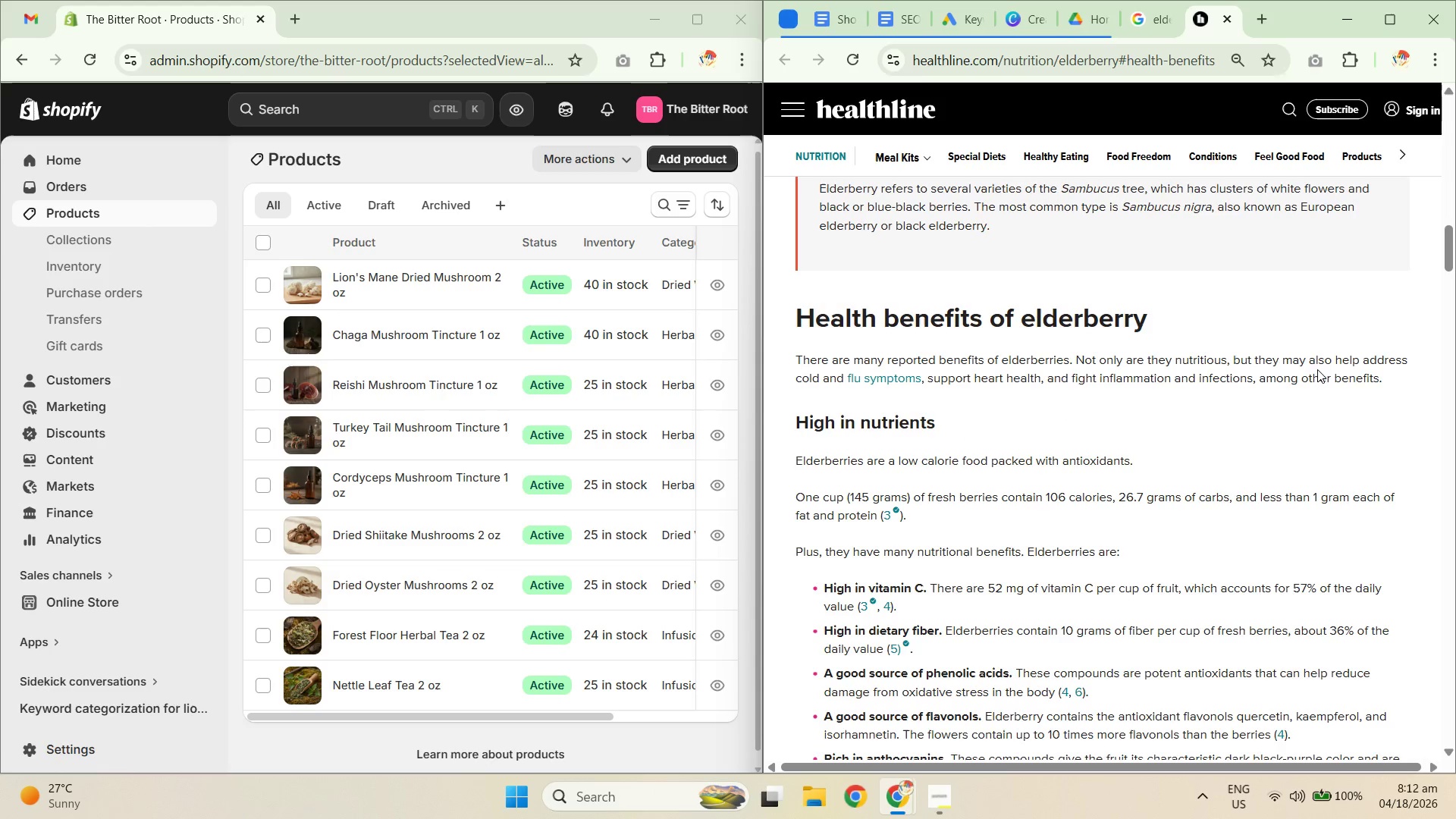 
wait(12.36)
 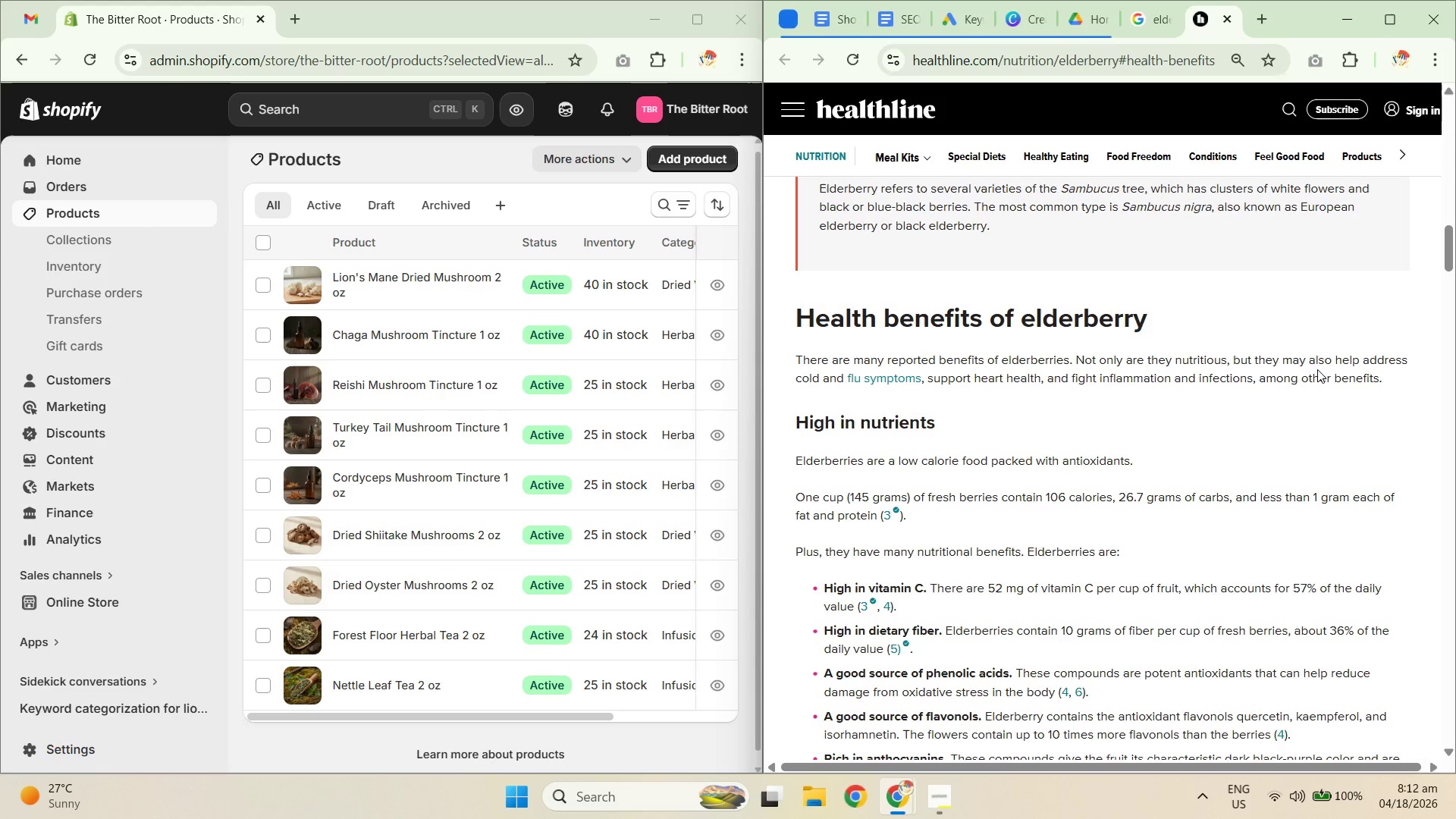 
scroll: coordinate [1203, 510], scroll_direction: down, amount: 4.0
 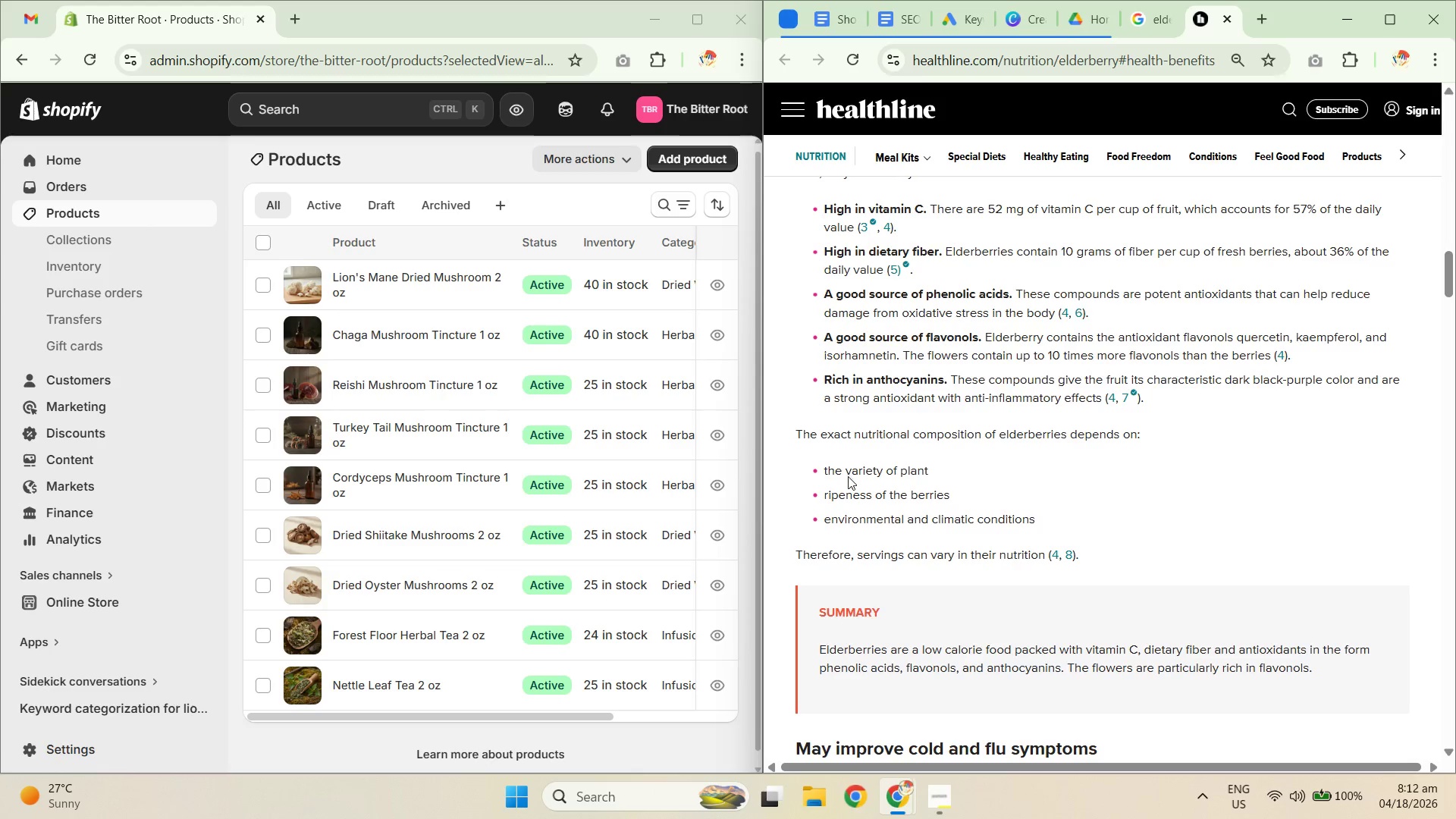 
wait(18.08)
 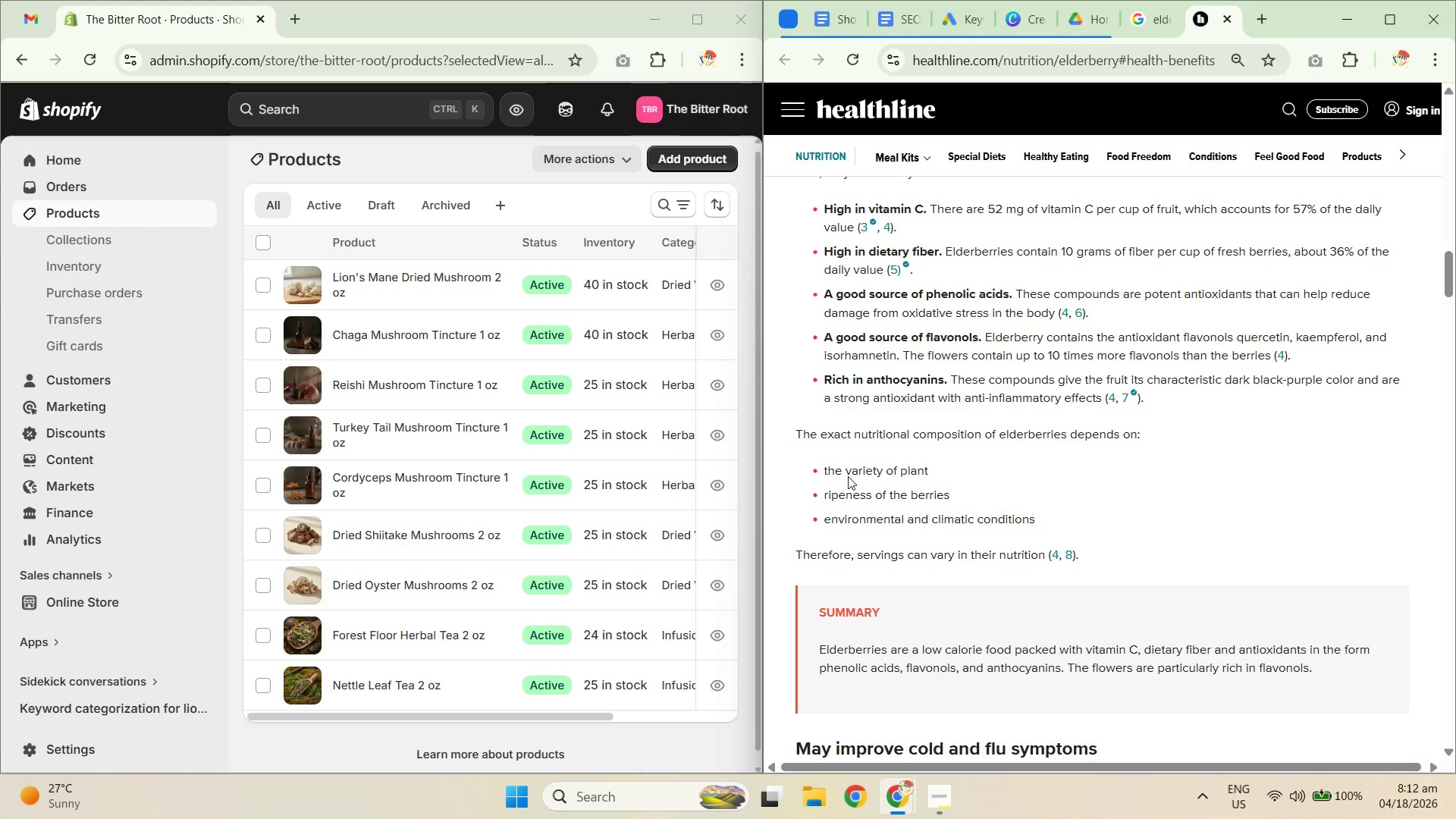 
scroll: coordinate [1211, 676], scroll_direction: down, amount: 6.0
 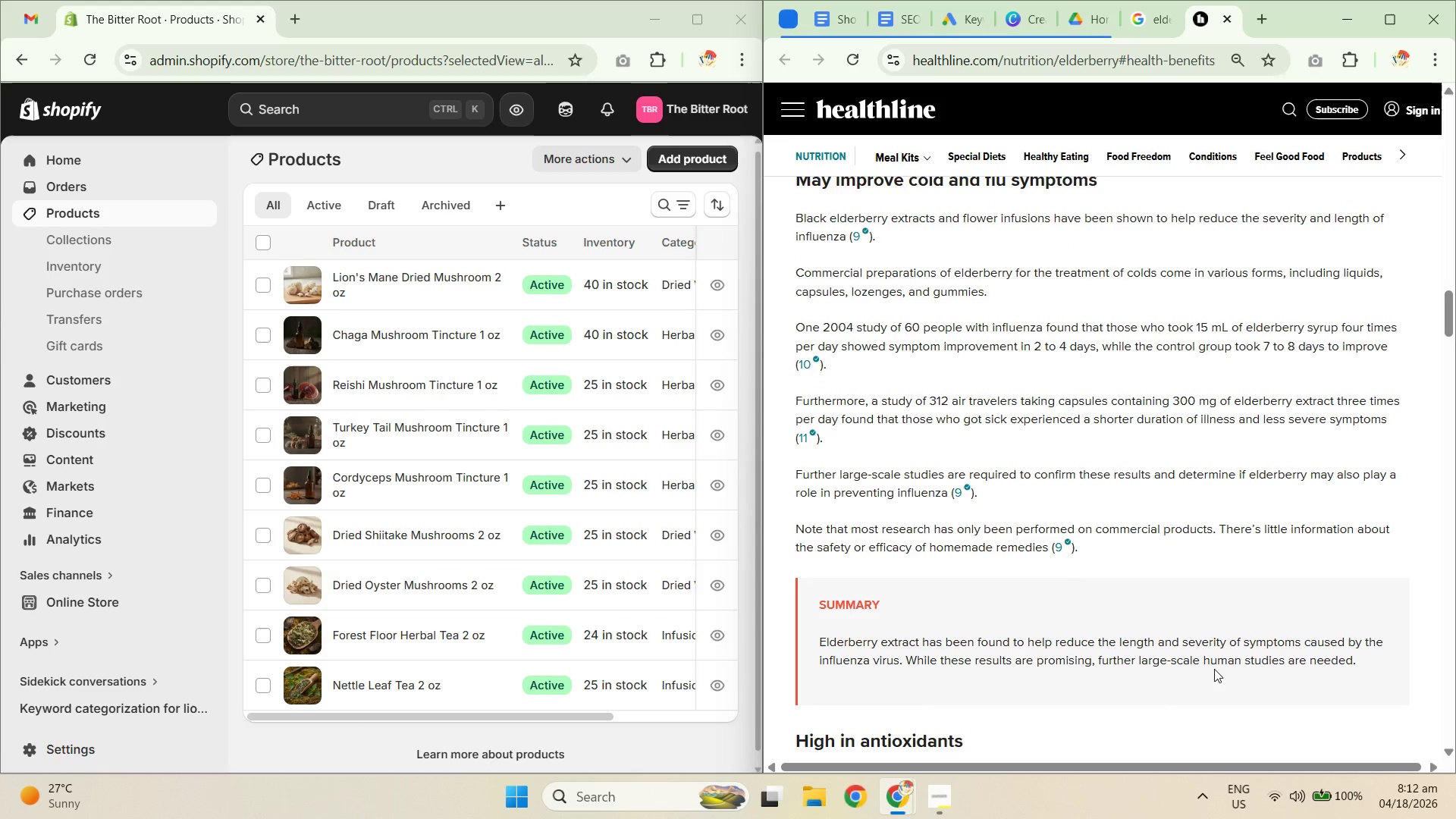 
scroll: coordinate [1214, 667], scroll_direction: up, amount: 1.0
 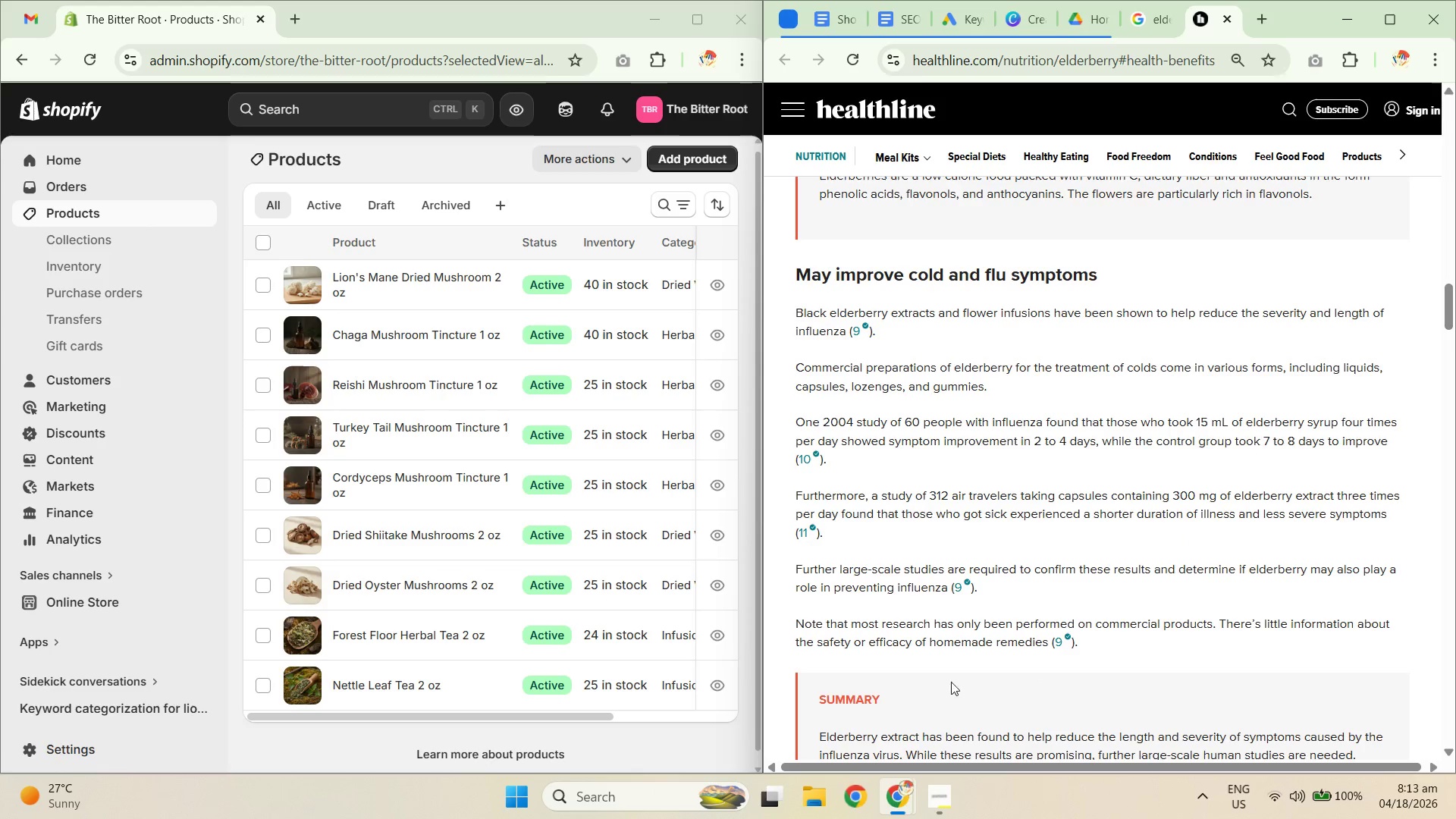 
wait(16.25)
 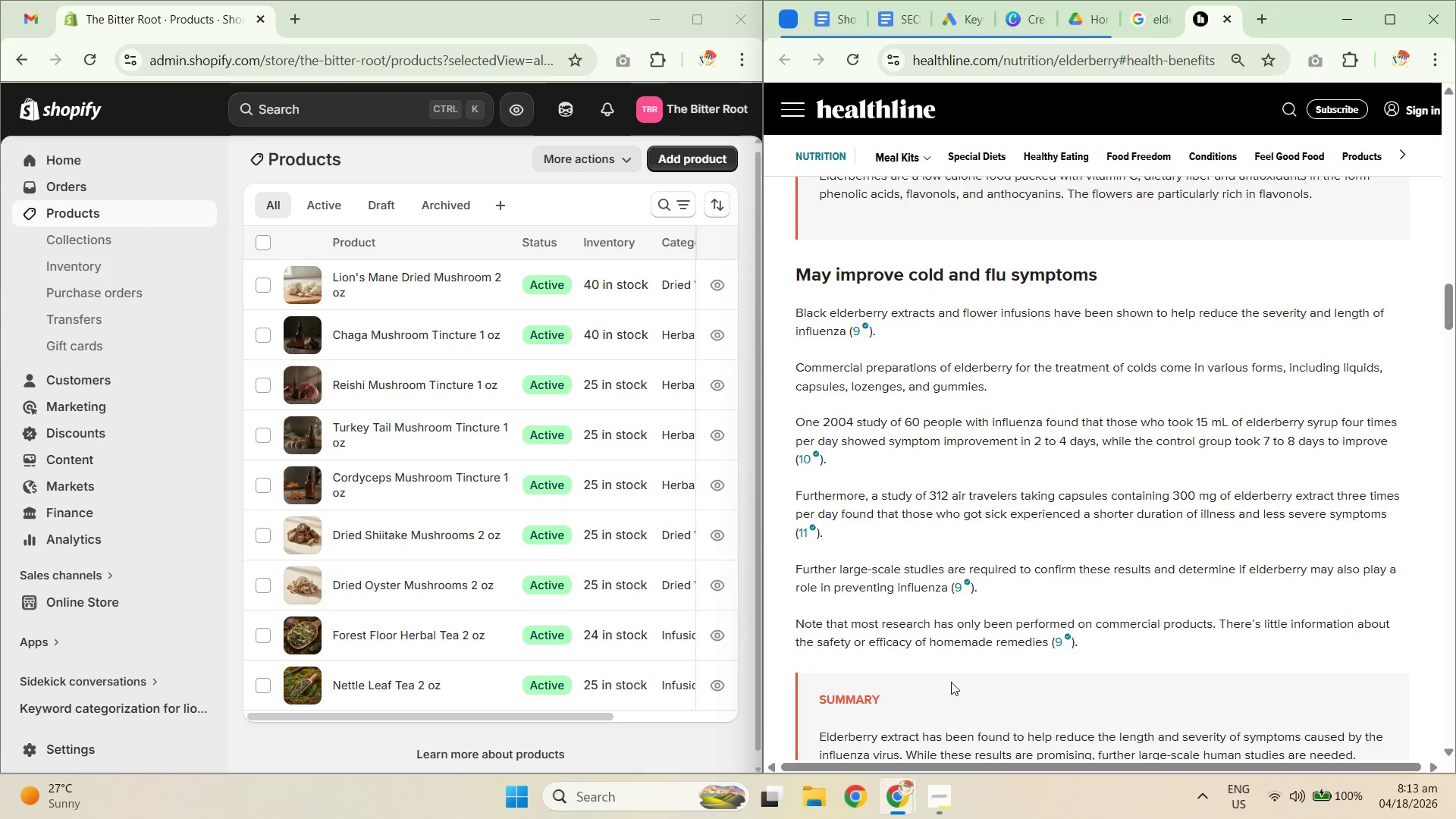 
scroll: coordinate [1338, 612], scroll_direction: down, amount: 6.0
 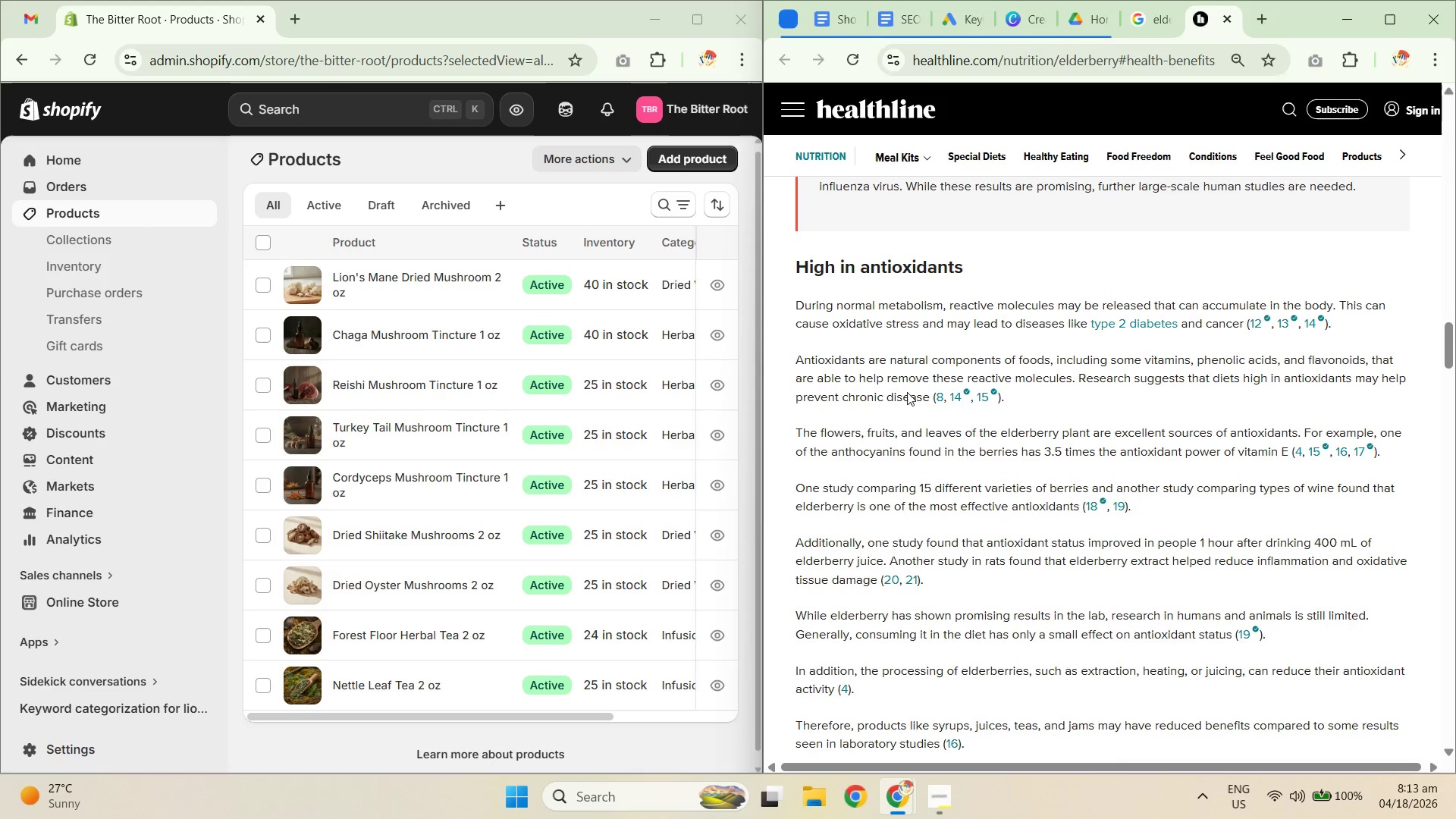 
wait(13.27)
 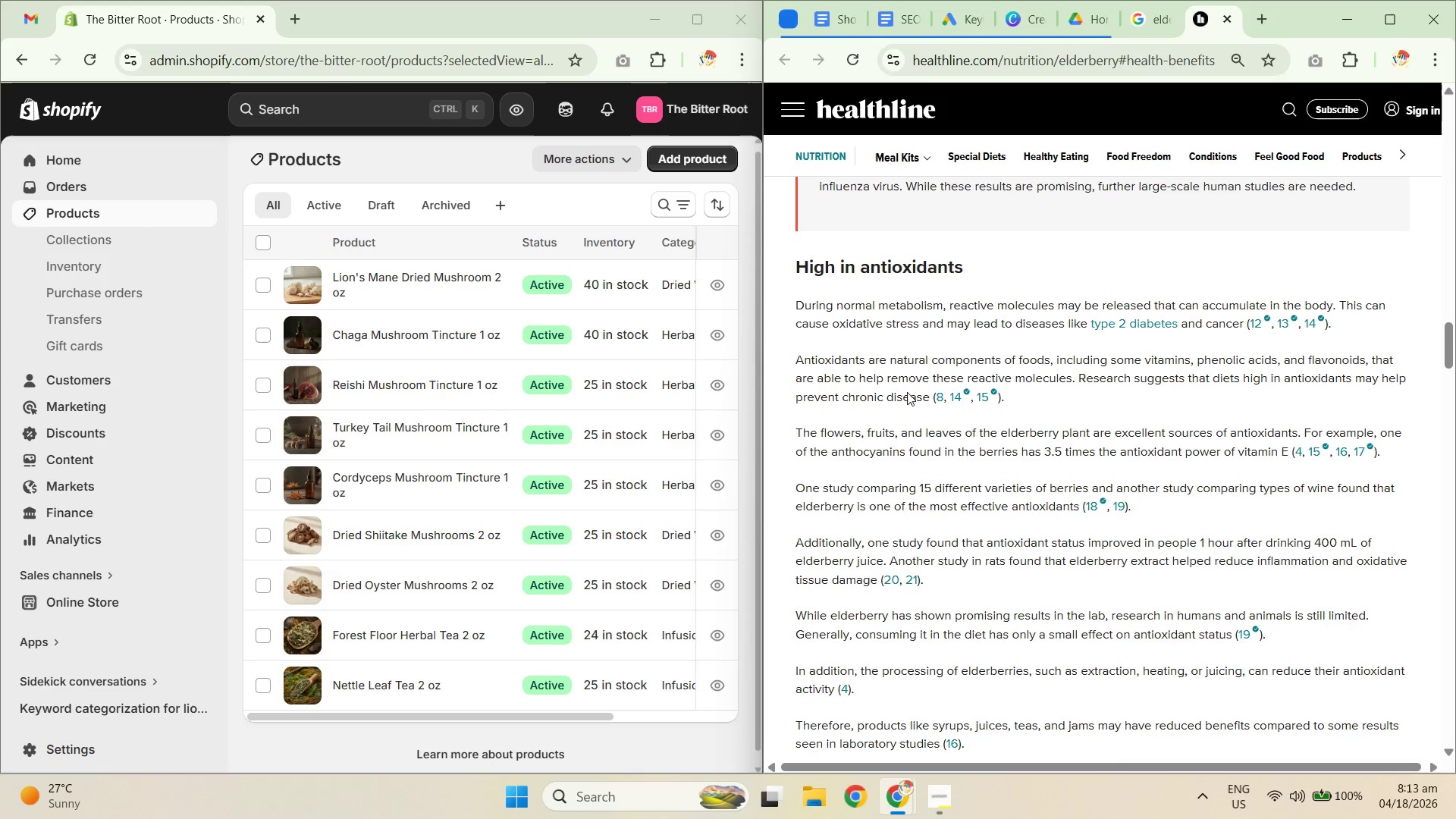 
scroll: coordinate [928, 620], scroll_direction: down, amount: 8.0
 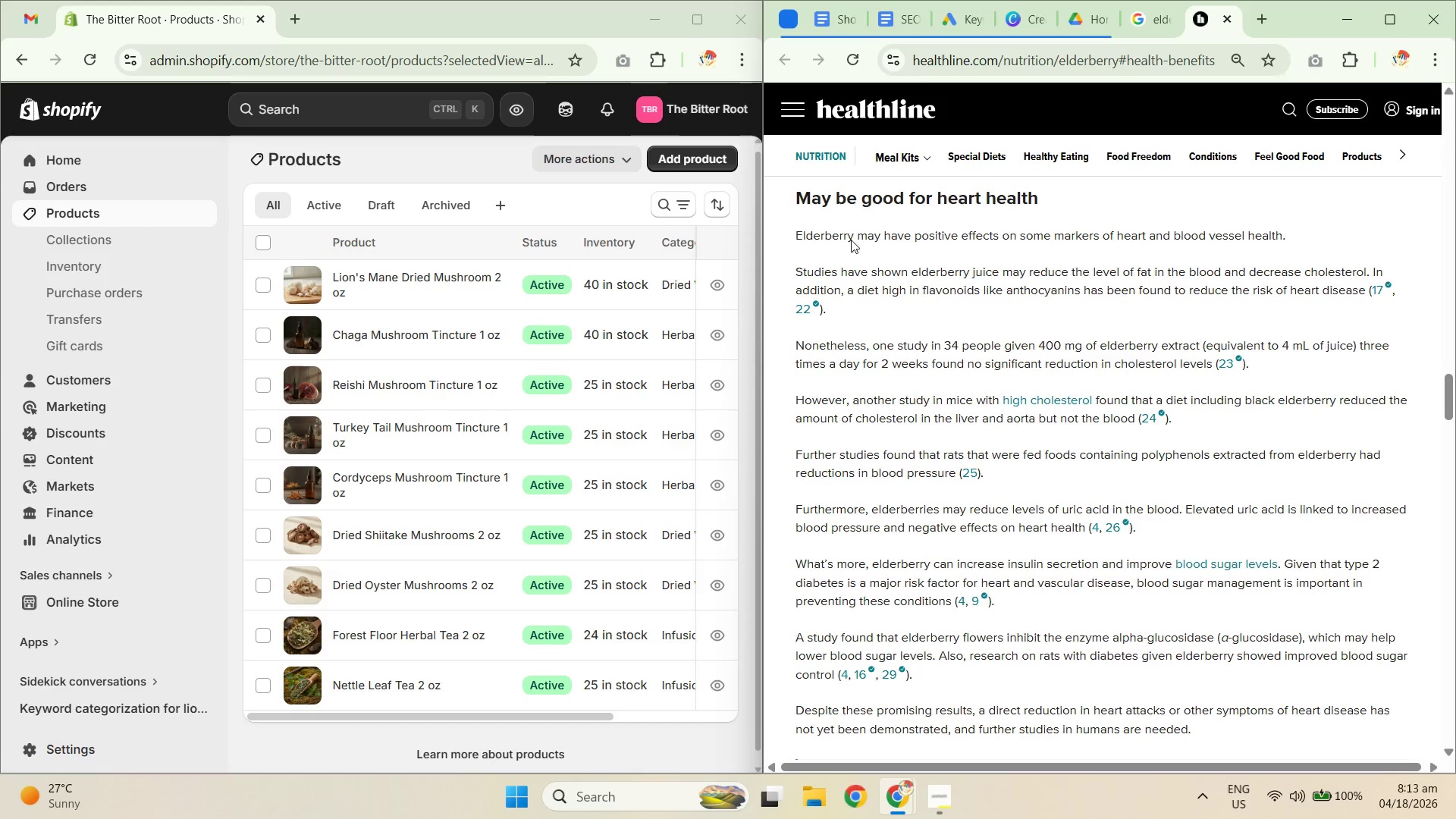 
left_click([798, 200])
 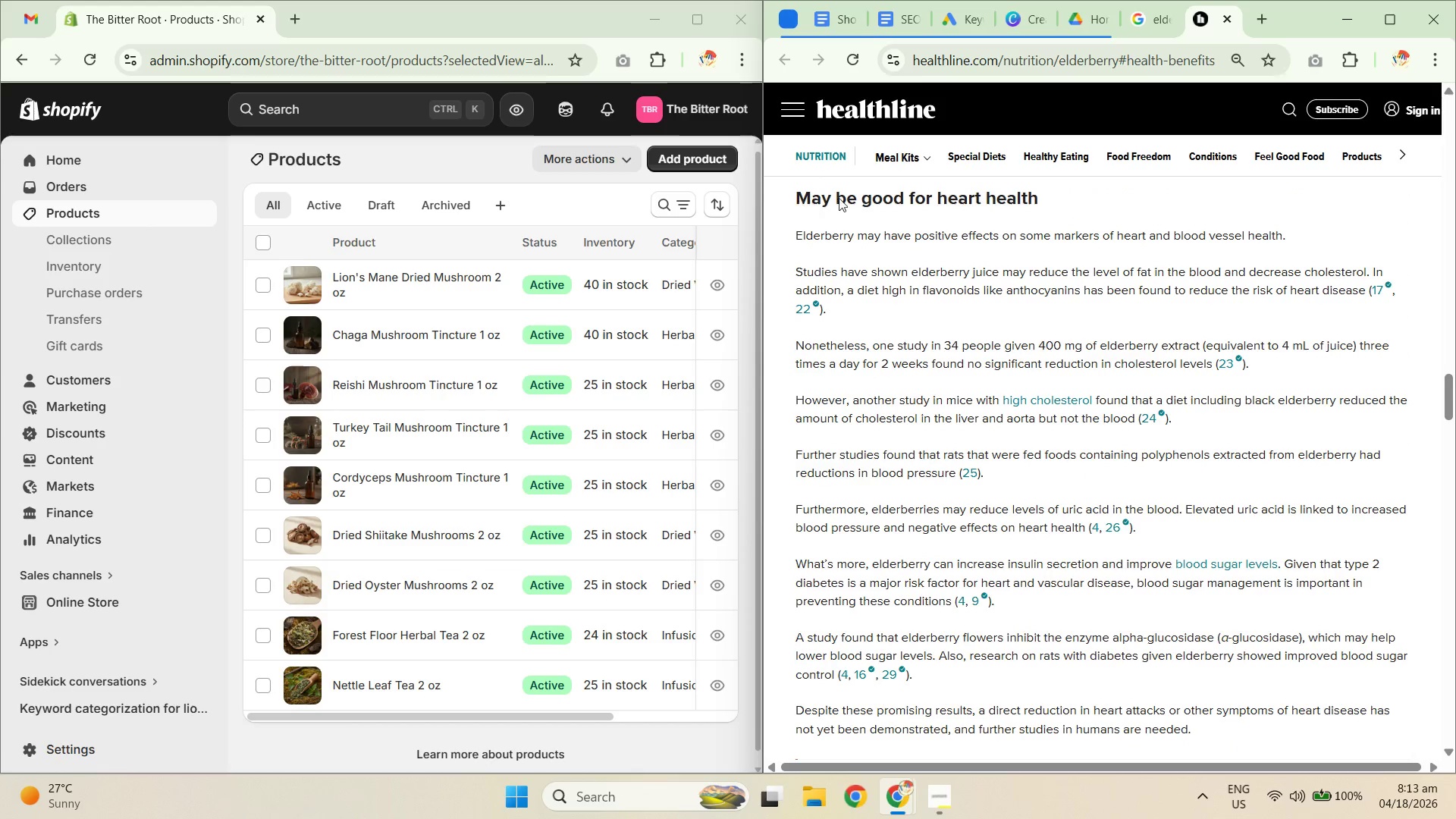 
left_click_drag(start_coordinate=[836, 199], to_coordinate=[846, 196])
 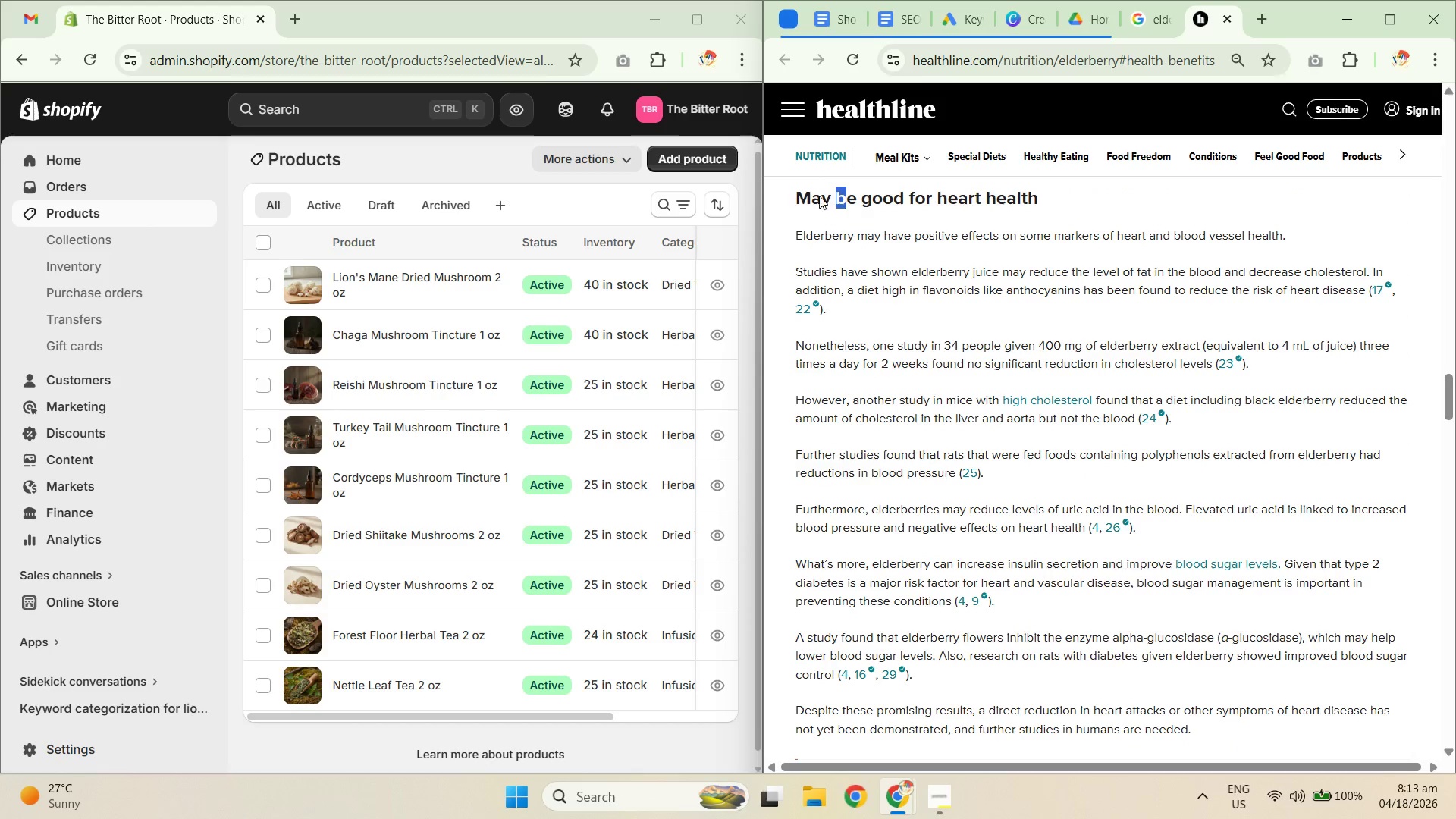 
left_click([802, 203])
 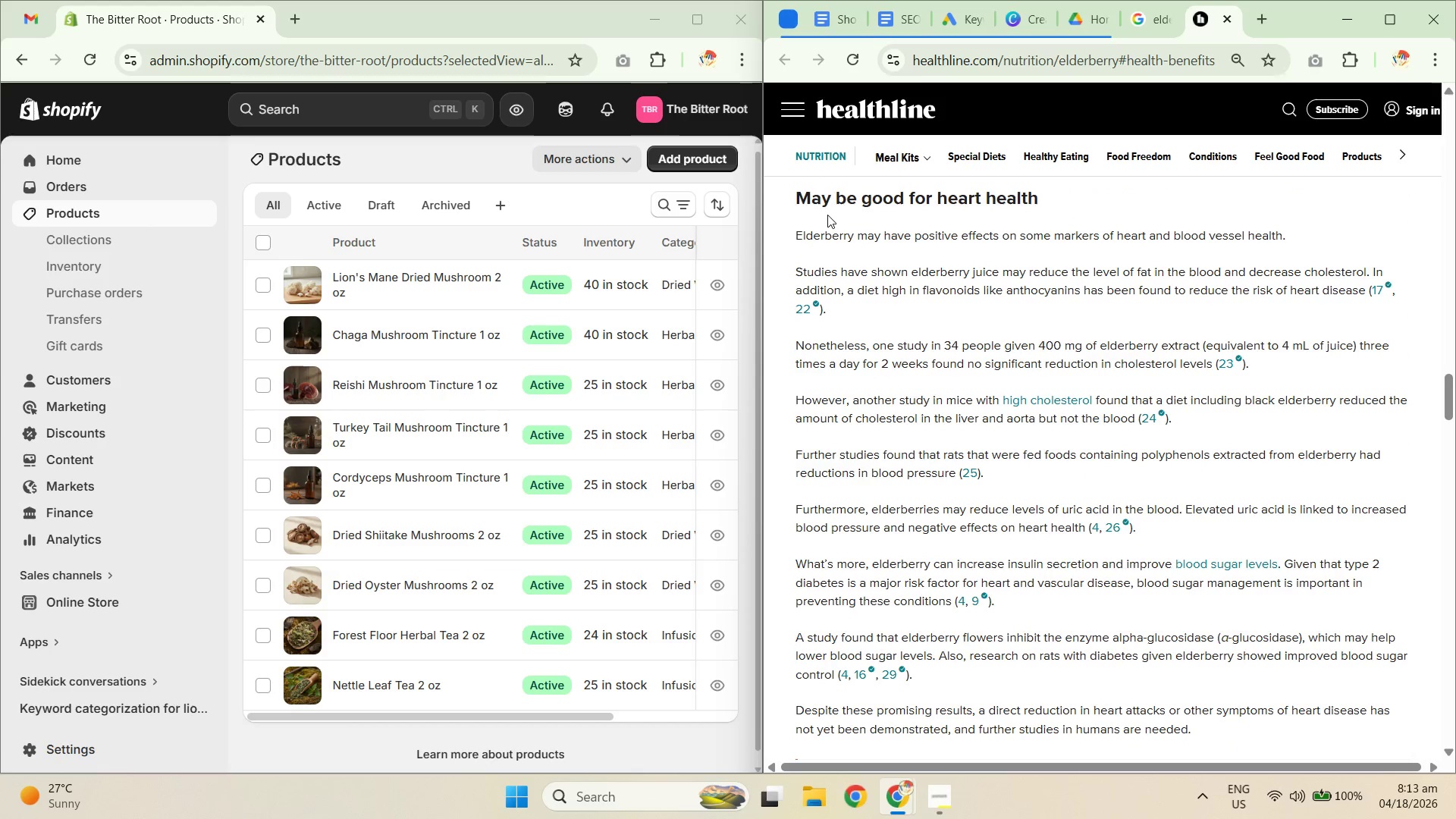 
left_click_drag(start_coordinate=[827, 215], to_coordinate=[785, 213])
 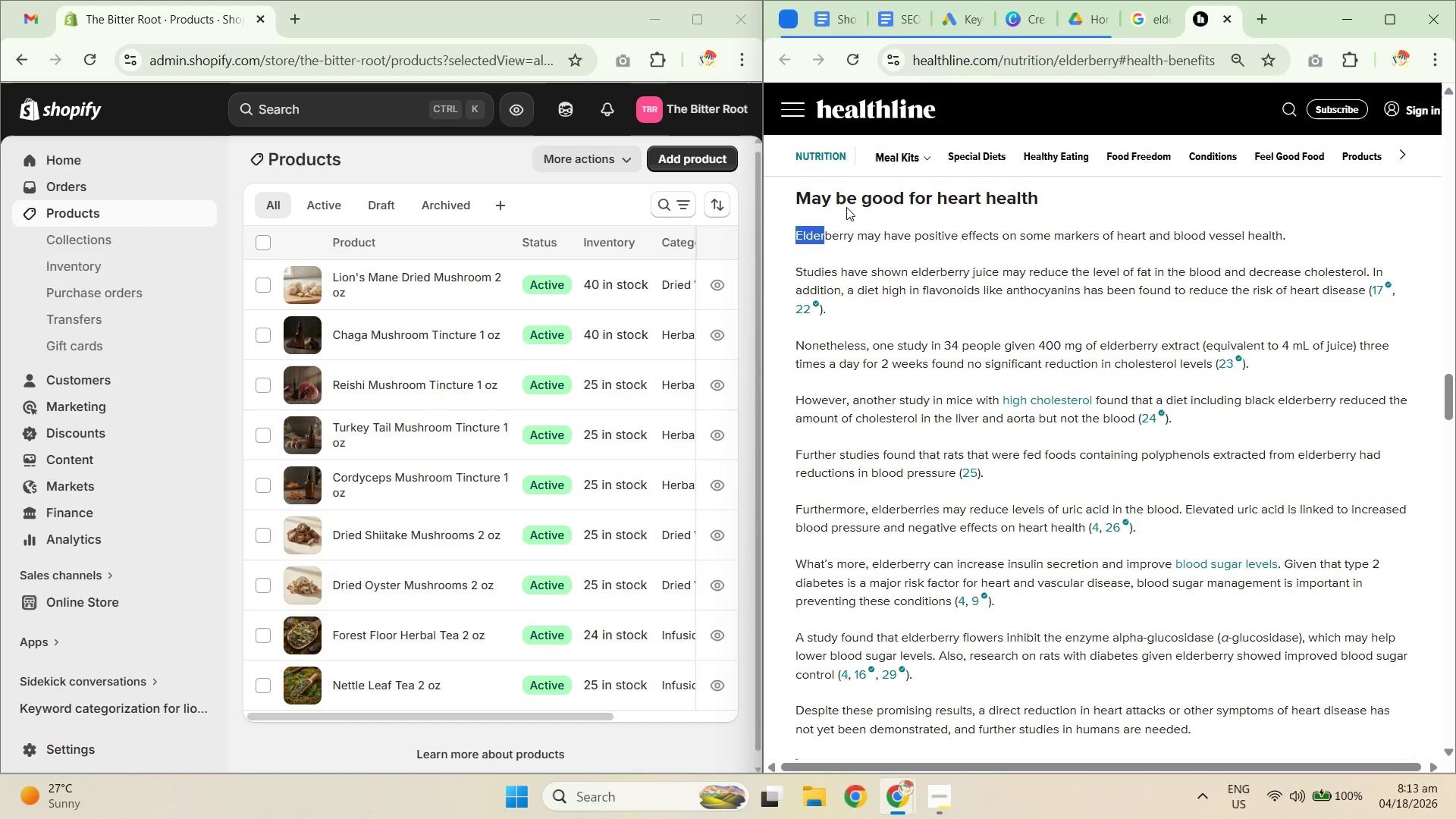 
left_click_drag(start_coordinate=[843, 202], to_coordinate=[780, 207])
 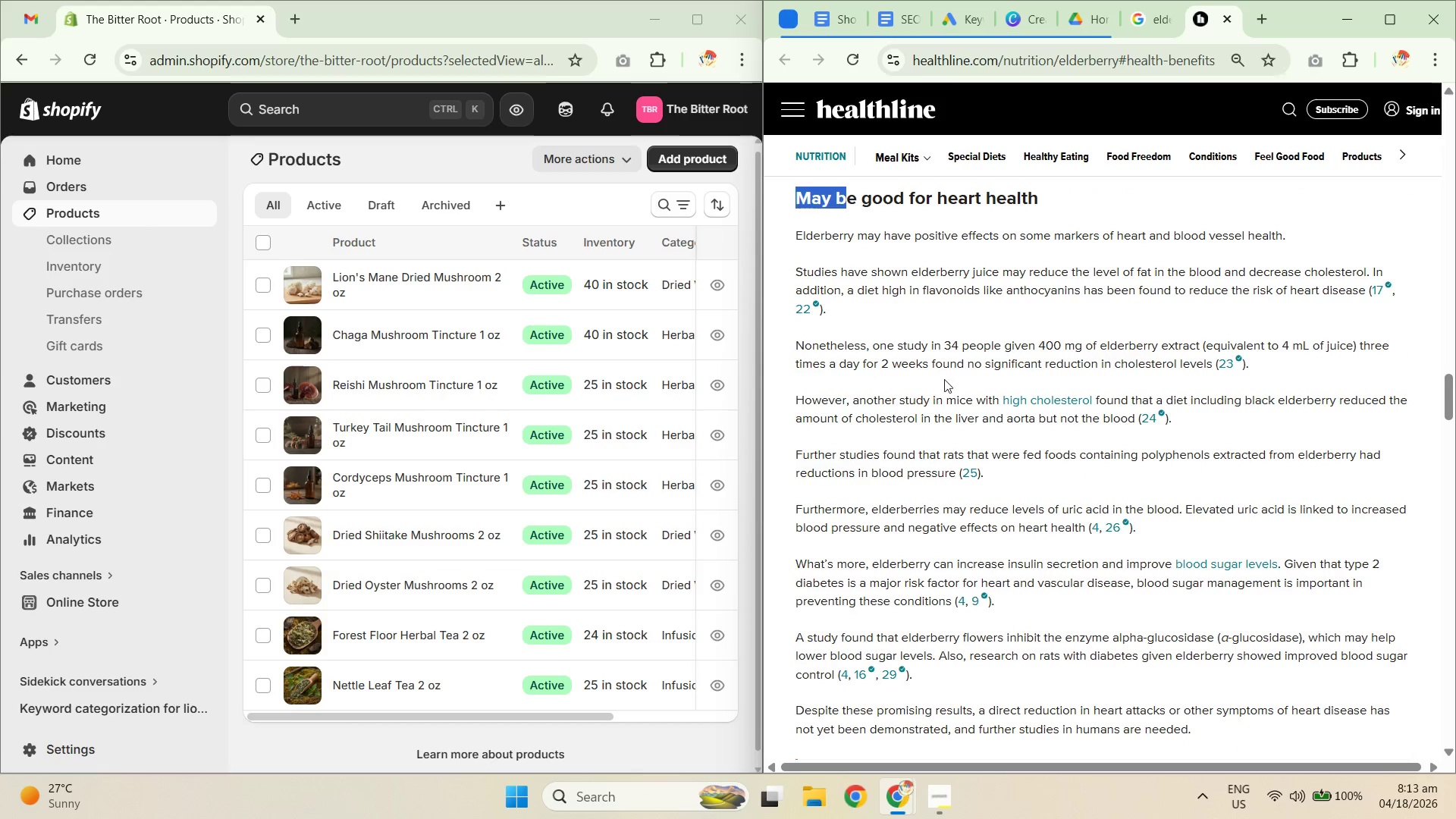 
left_click_drag(start_coordinate=[890, 359], to_coordinate=[956, 364])
 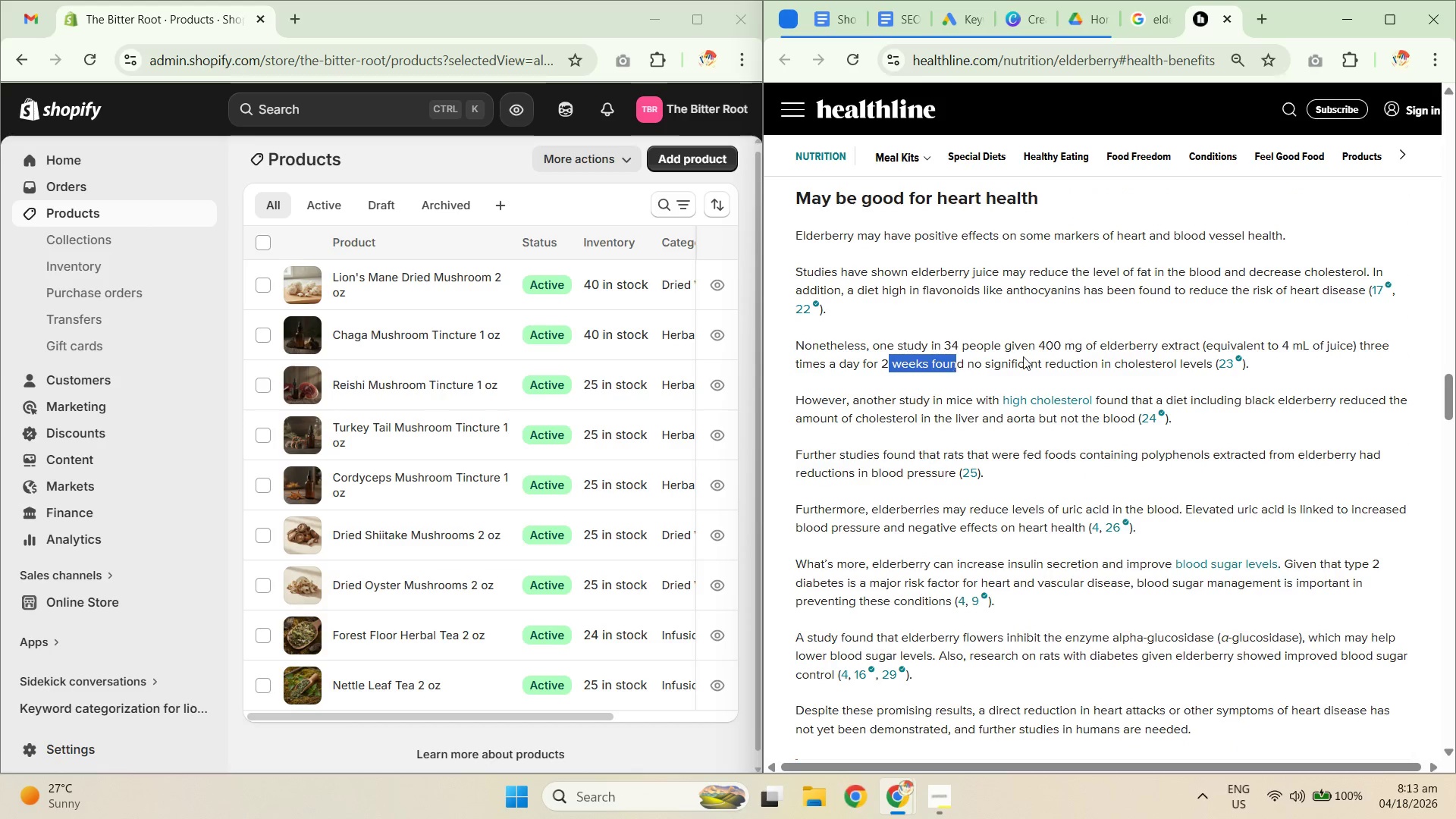 
double_click([1066, 342])
 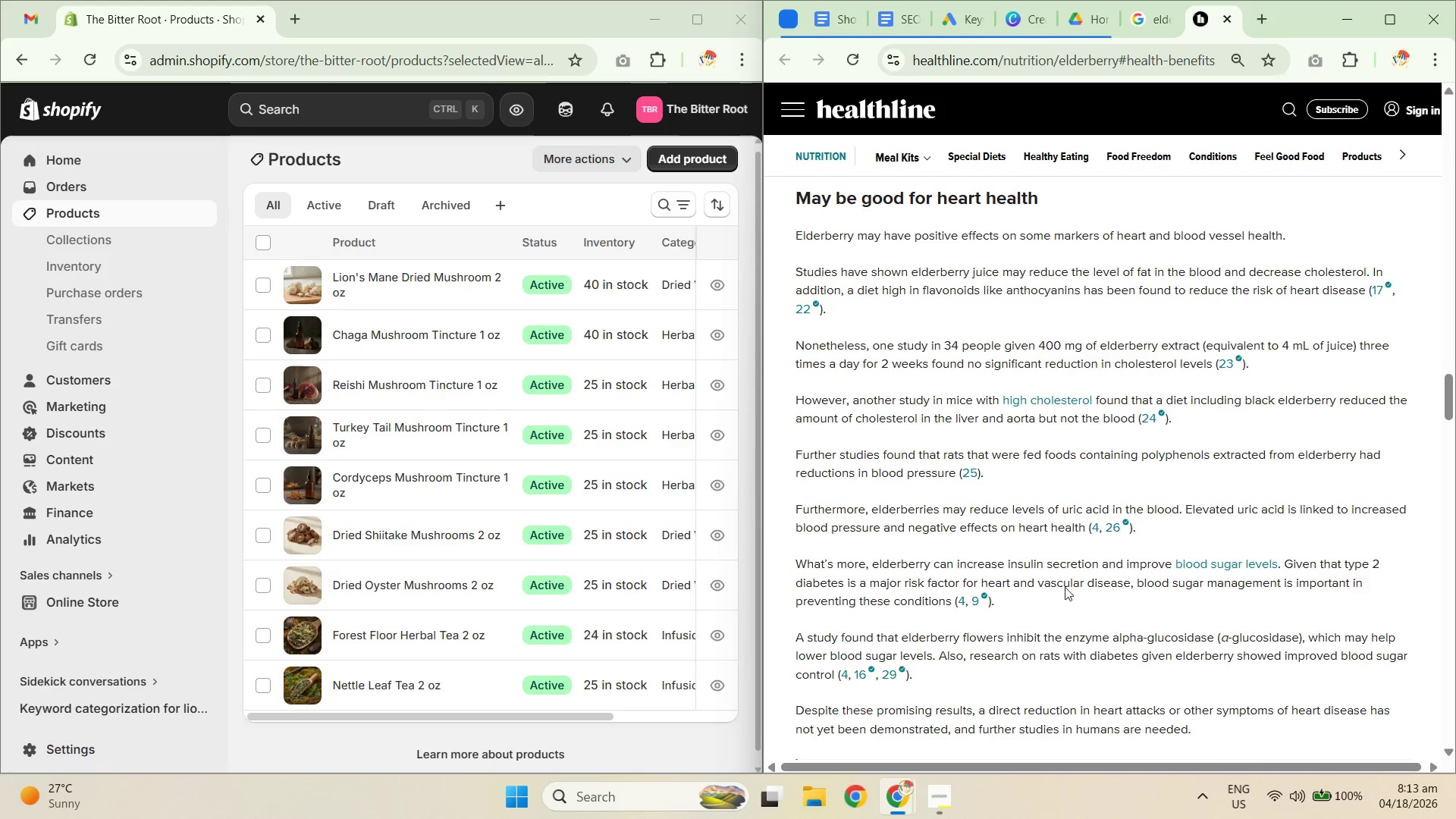 
wait(7.05)
 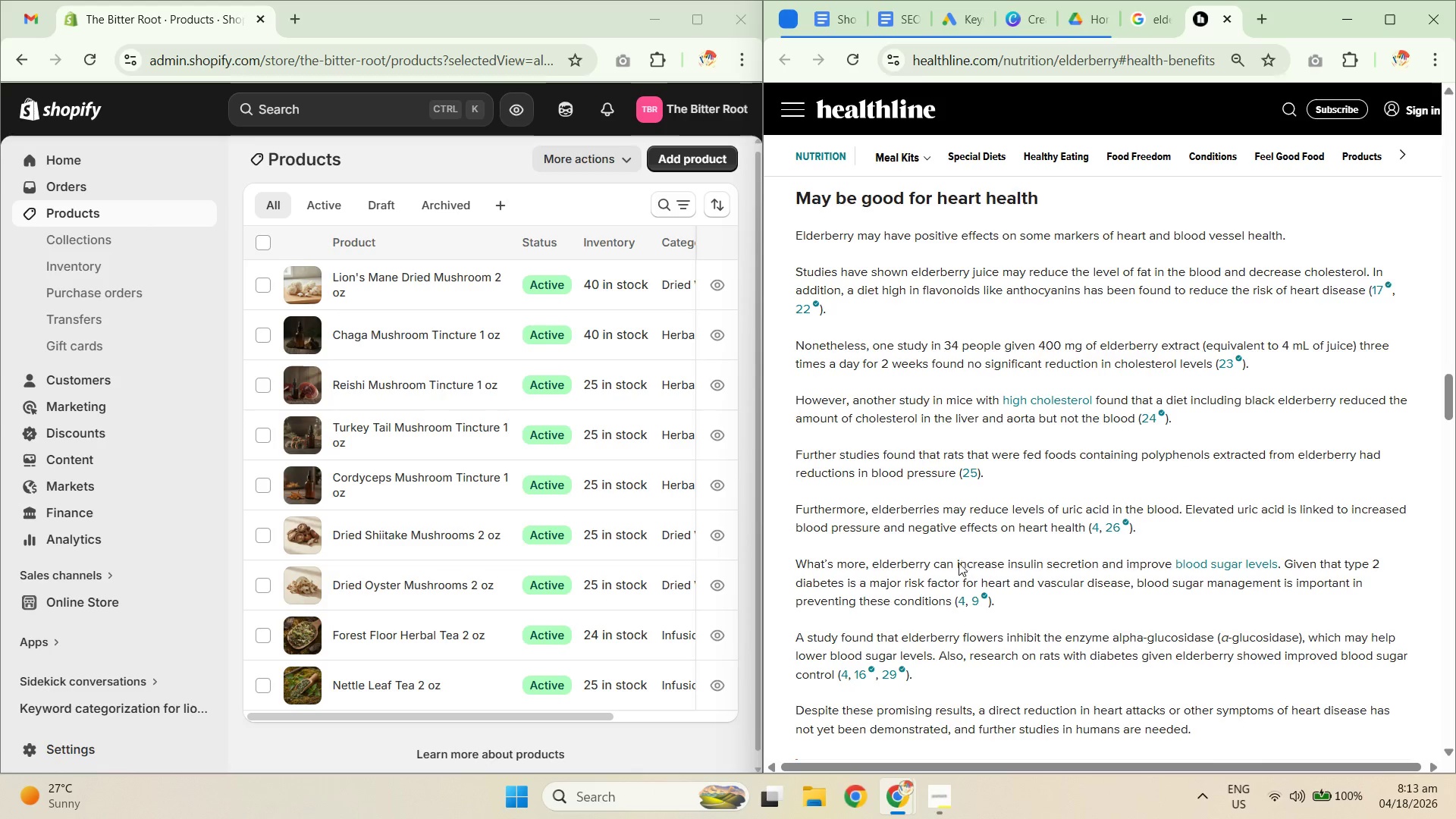 
scroll: coordinate [1021, 574], scroll_direction: down, amount: 8.0
 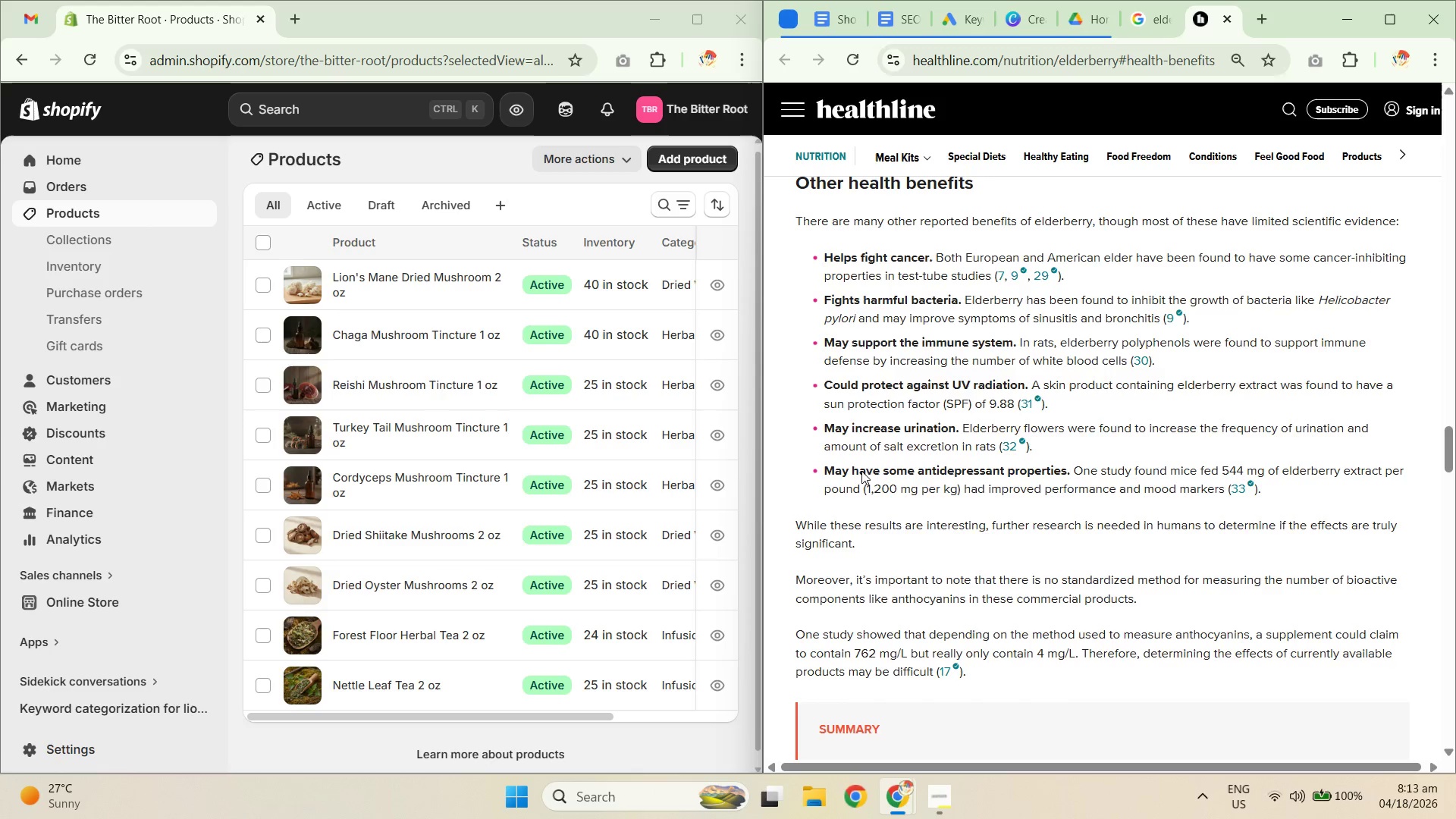 
wait(16.04)
 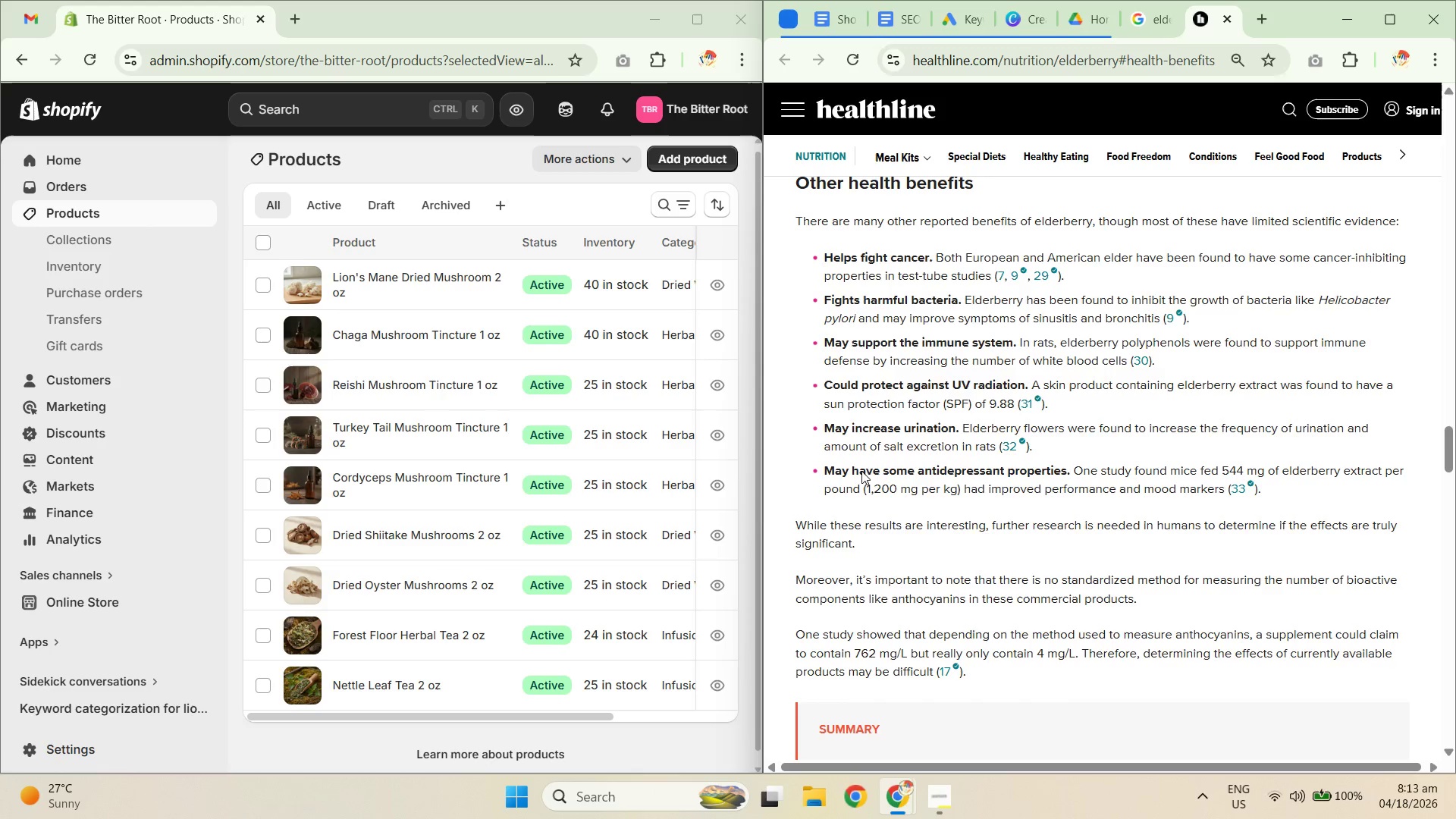 
scroll: coordinate [952, 427], scroll_direction: down, amount: 9.0
 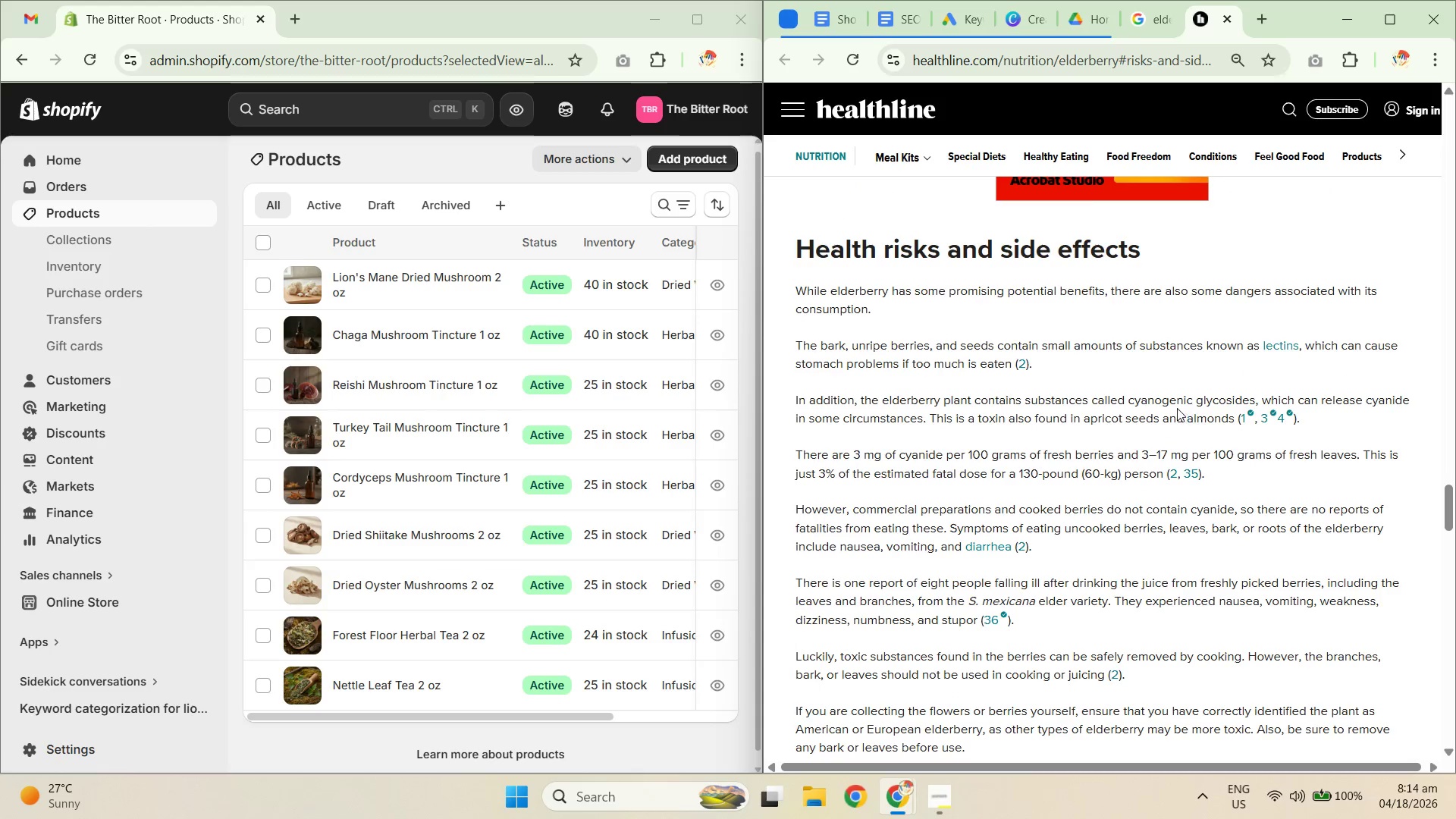 
wait(5.15)
 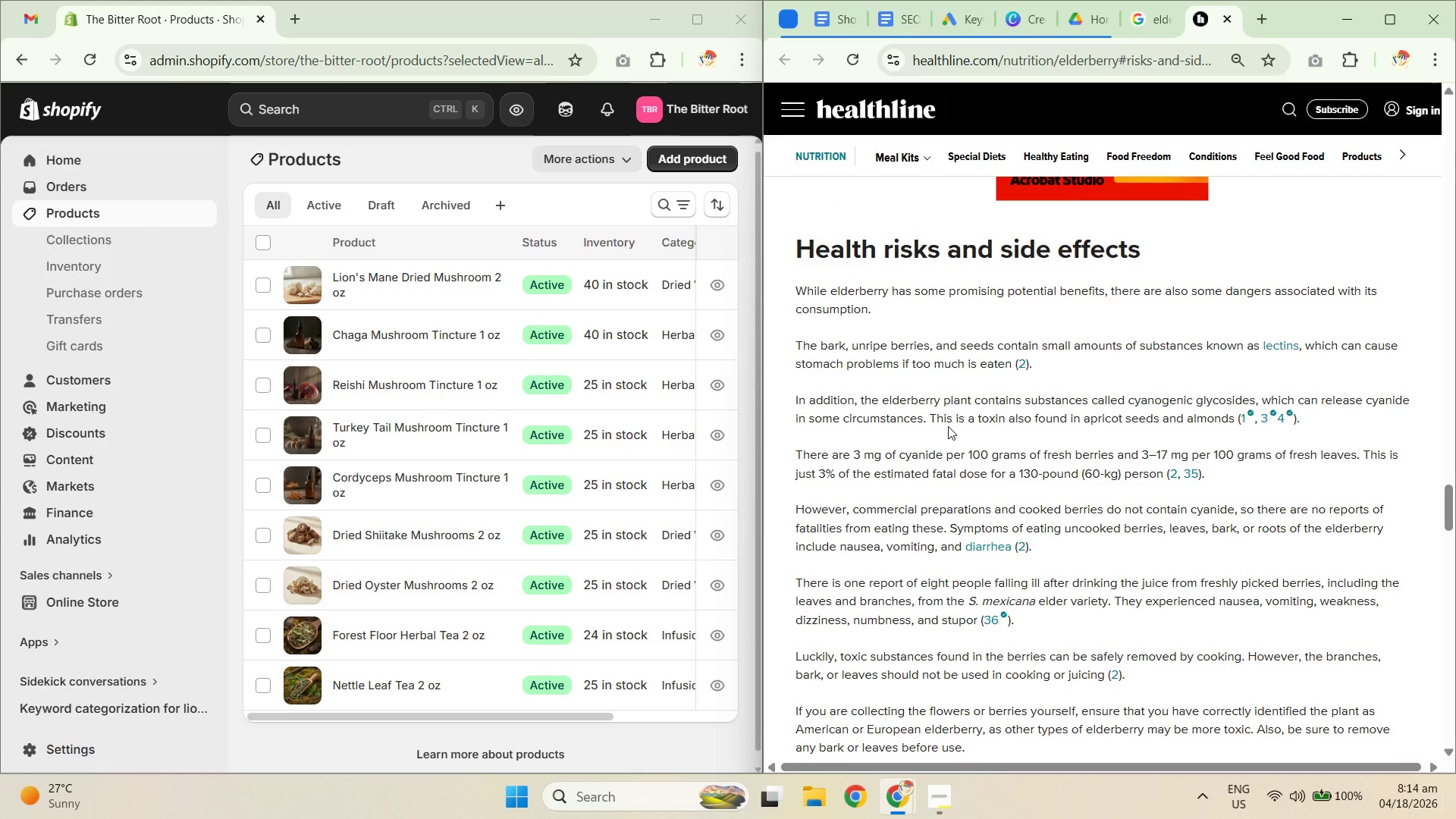 
left_click_drag(start_coordinate=[1144, 451], to_coordinate=[1351, 441])
 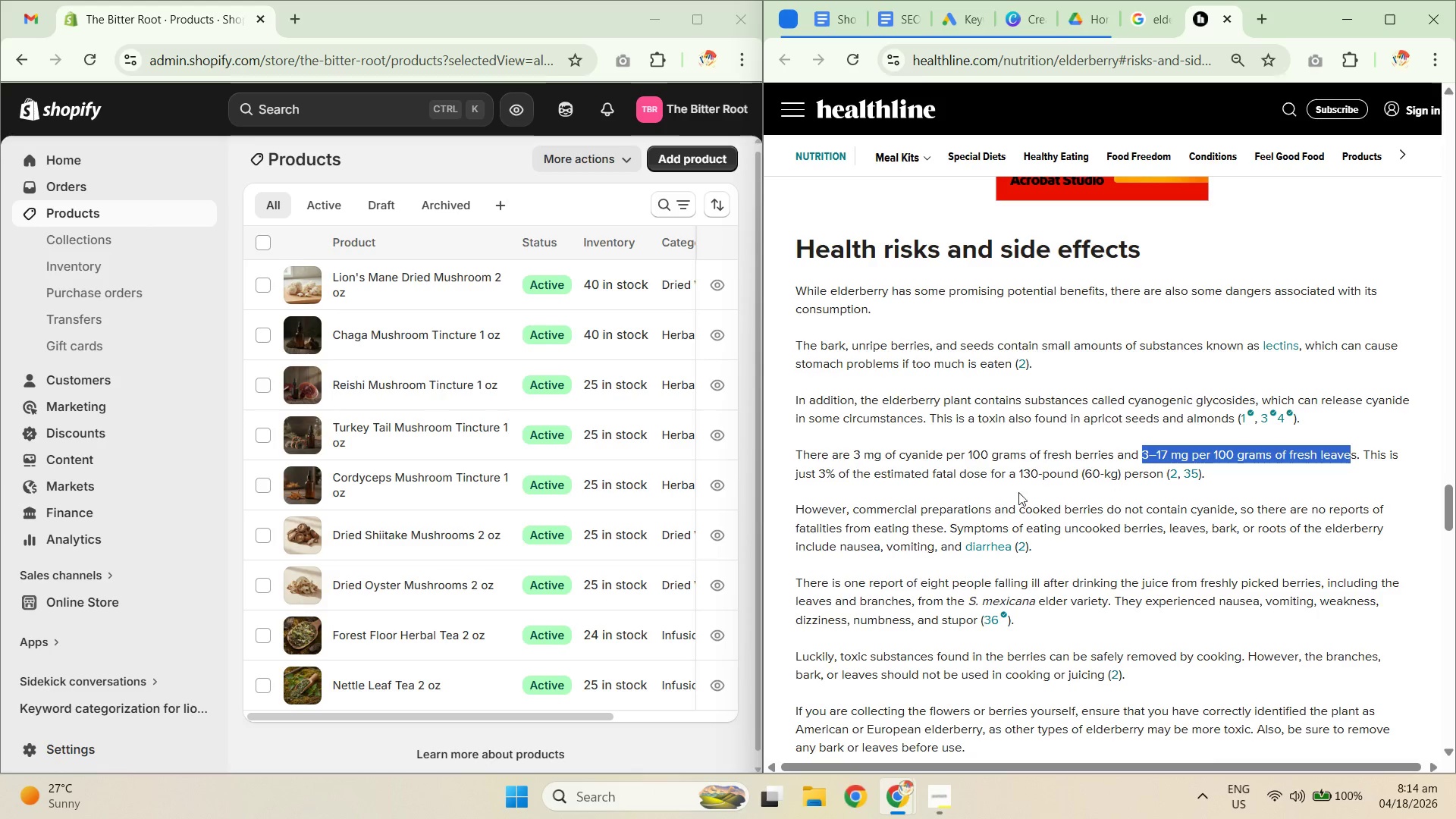 
scroll: coordinate [1040, 519], scroll_direction: down, amount: 7.0
 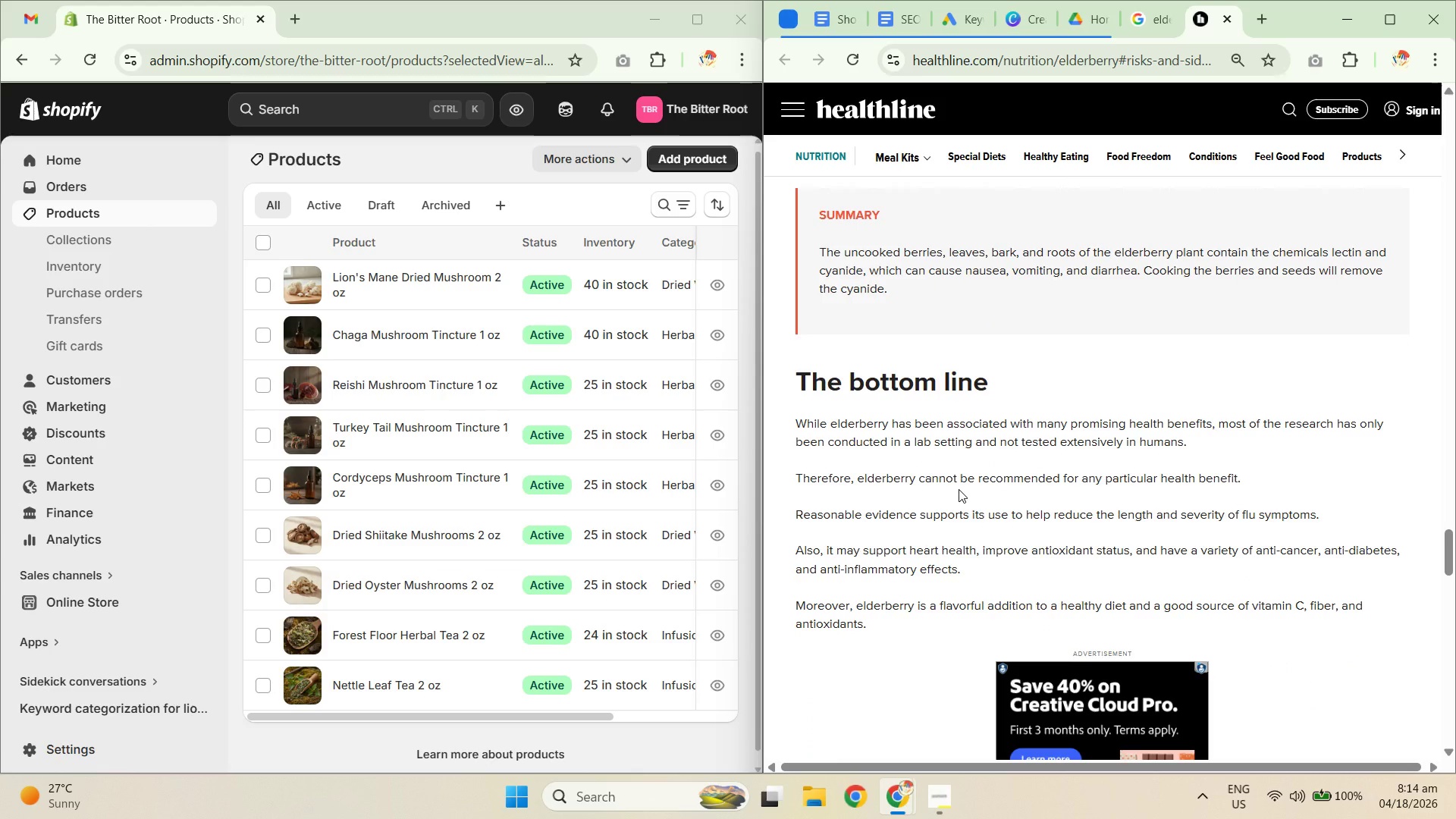 
wait(5.65)
 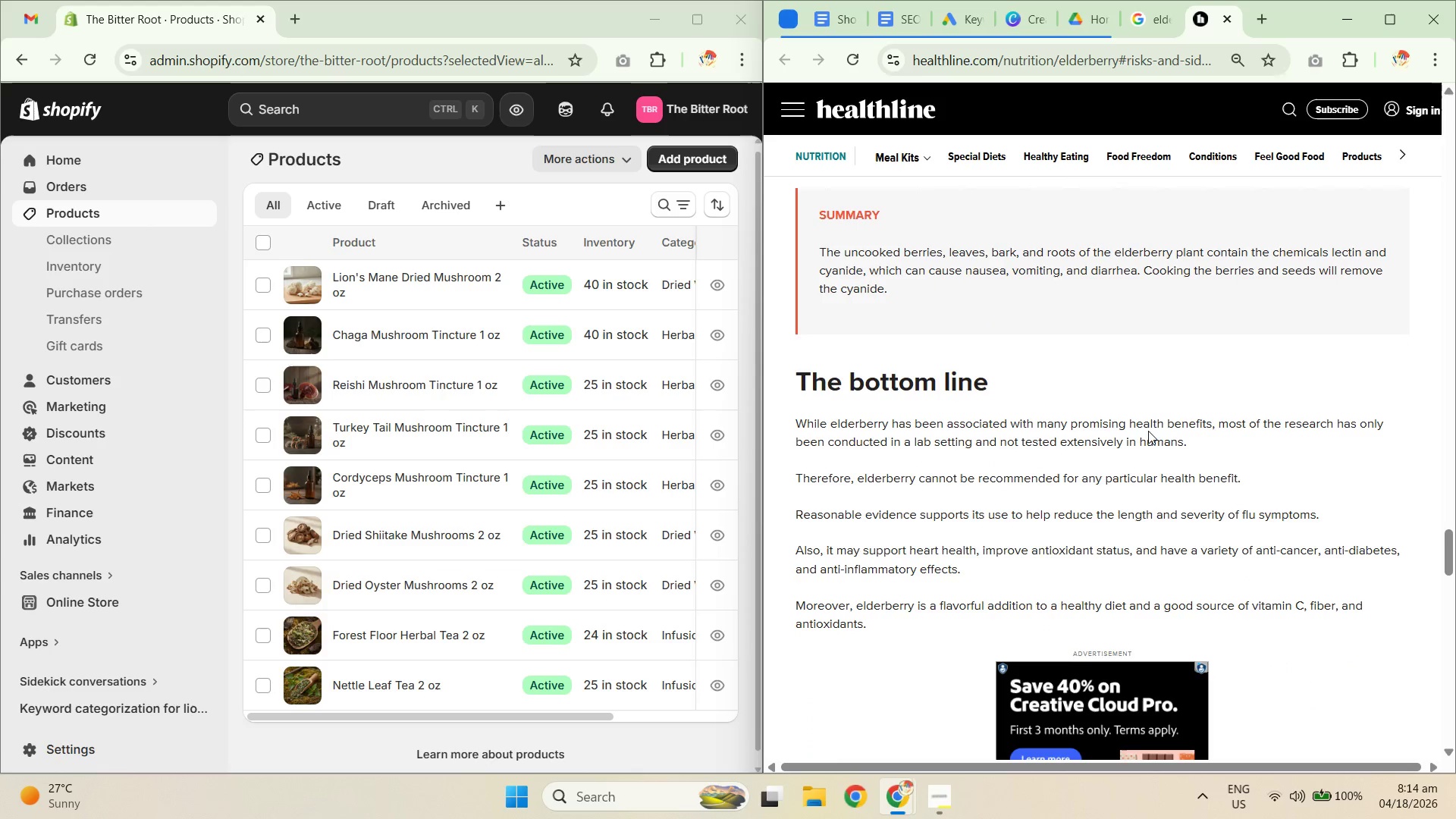 
left_click_drag(start_coordinate=[839, 516], to_coordinate=[1024, 513])
 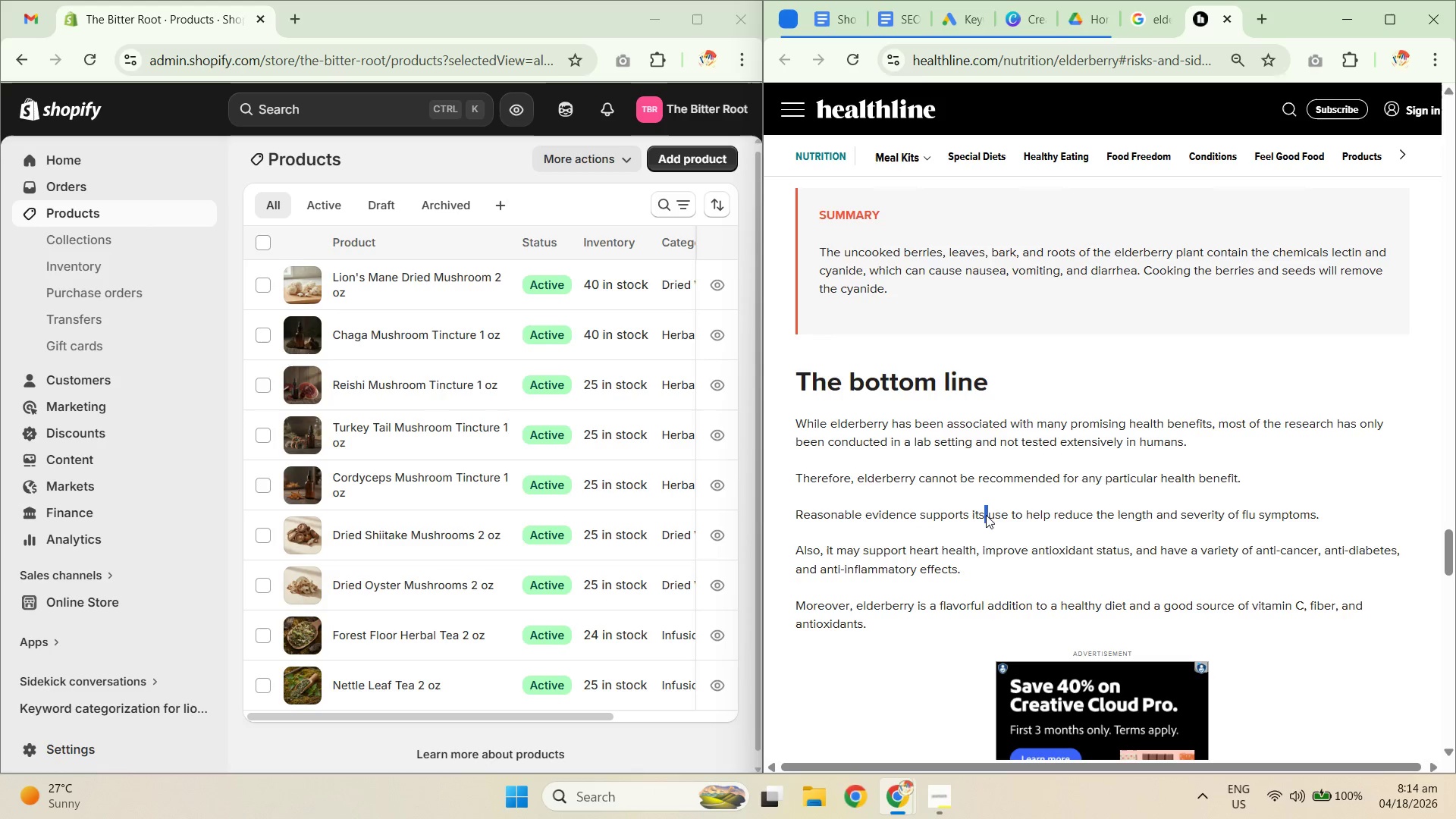 
left_click_drag(start_coordinate=[947, 515], to_coordinate=[1047, 515])
 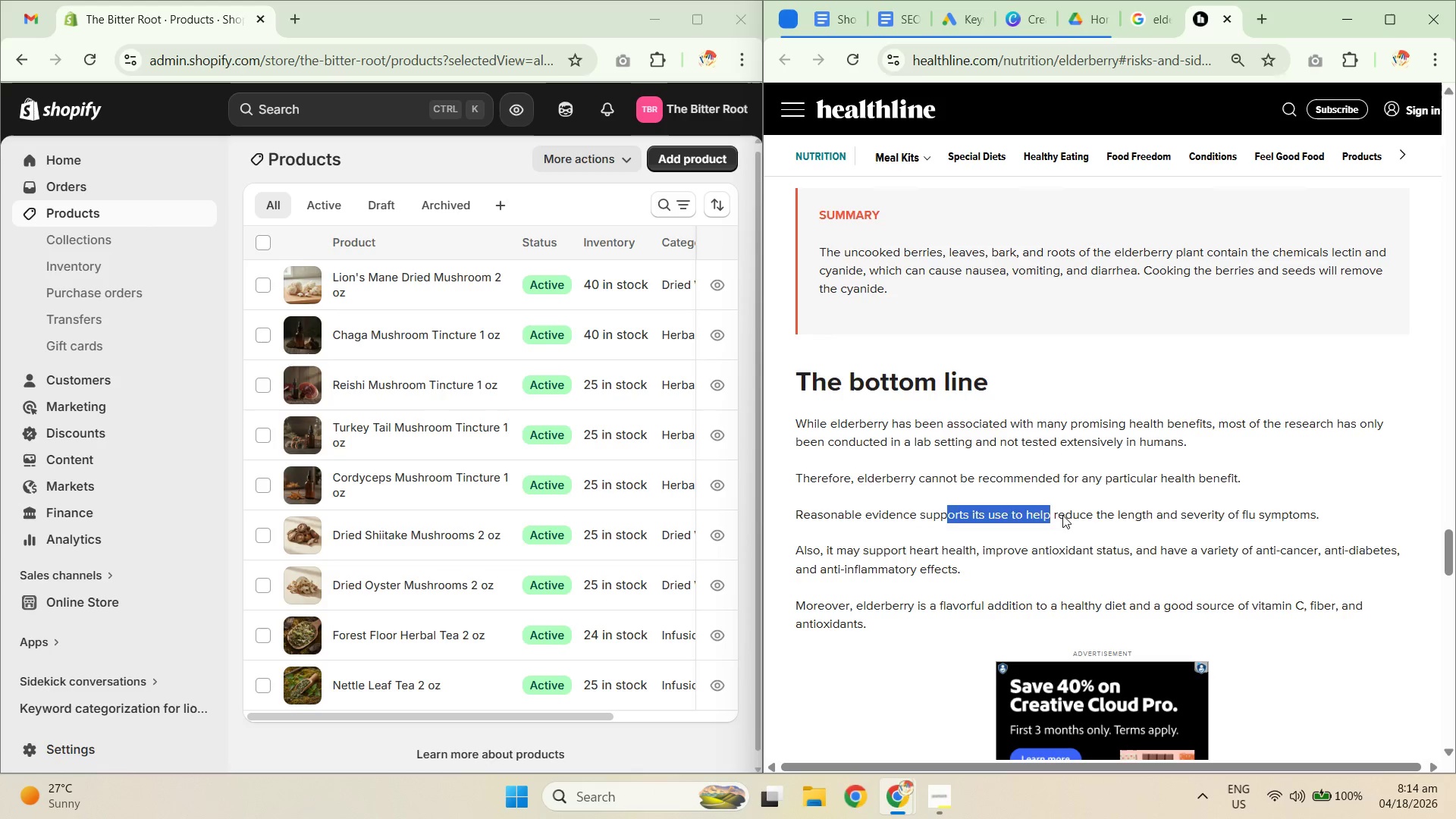 
triple_click([1062, 515])
 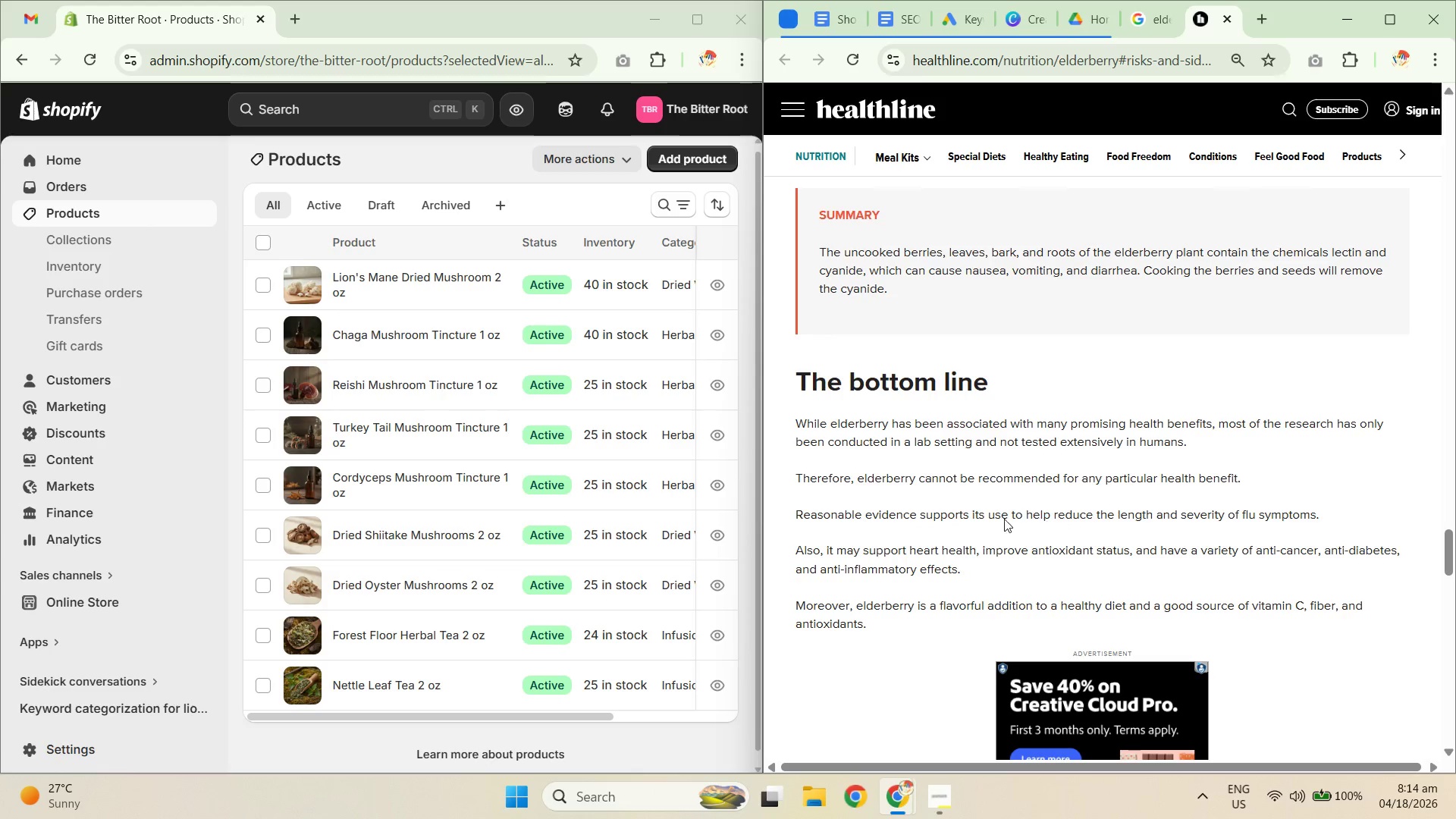 
left_click_drag(start_coordinate=[992, 519], to_coordinate=[1108, 517])
 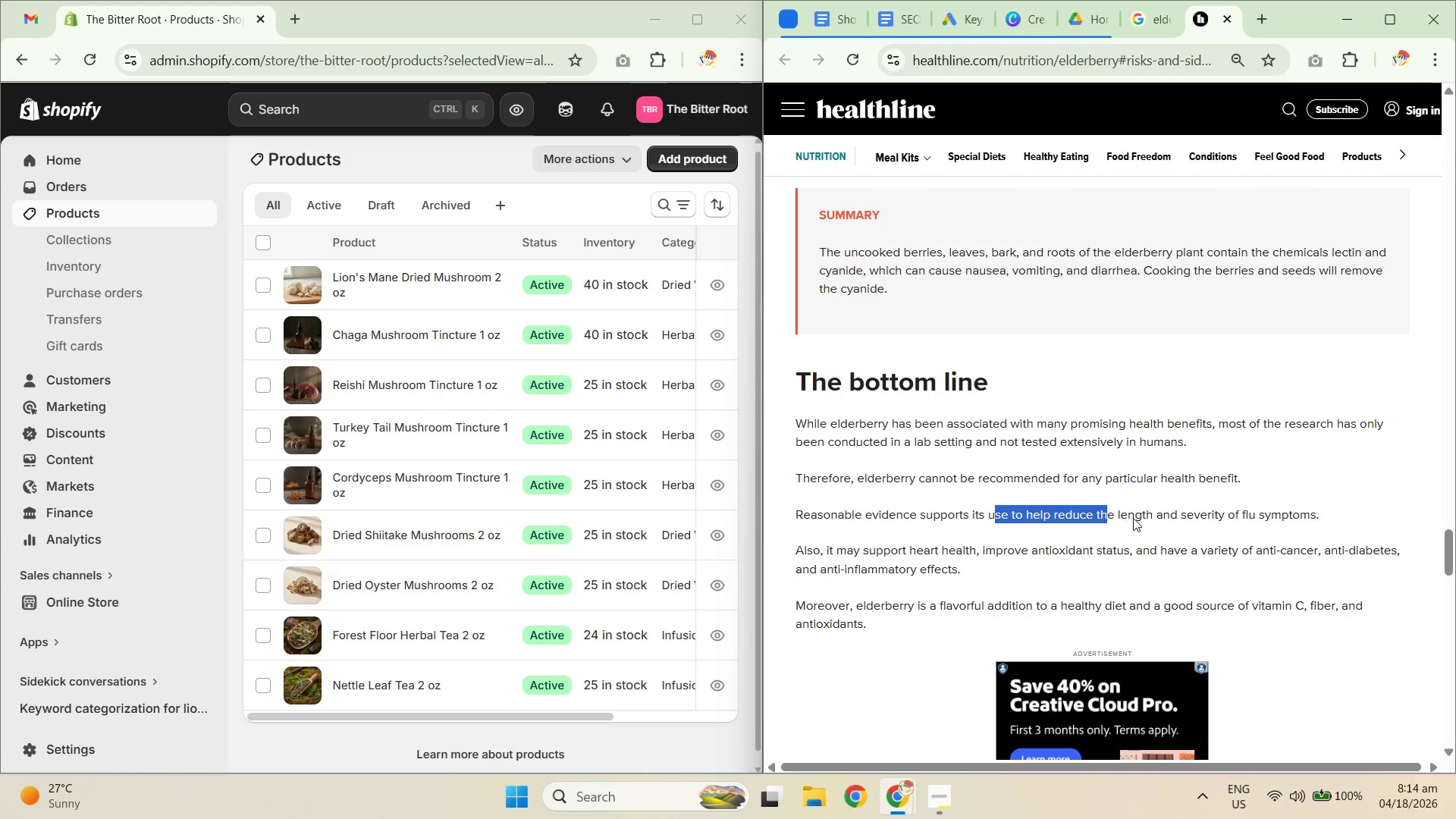 
triple_click([1134, 518])
 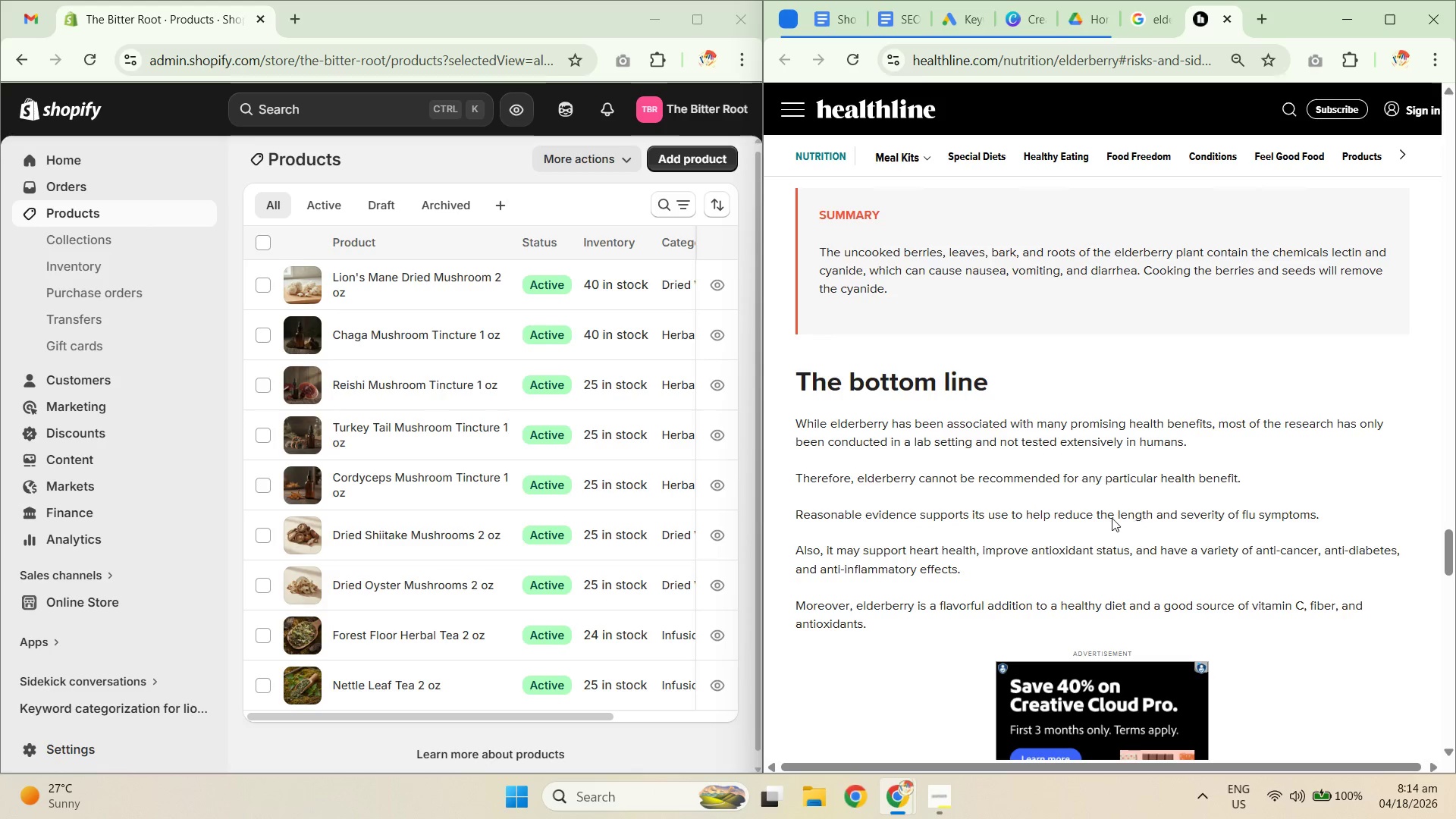 
left_click_drag(start_coordinate=[1043, 519], to_coordinate=[1200, 521])
 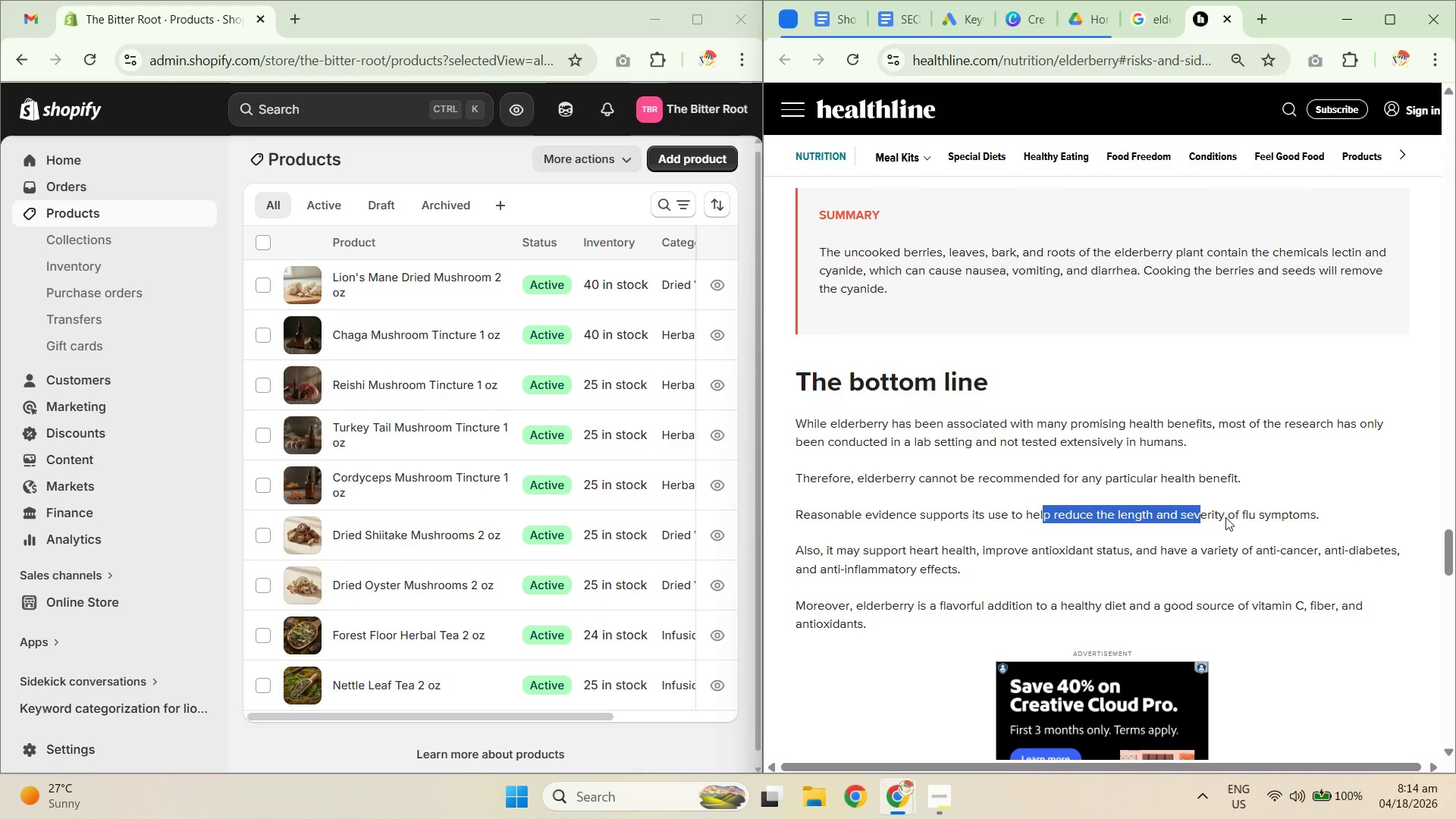 
left_click_drag(start_coordinate=[1238, 516], to_coordinate=[1244, 516])
 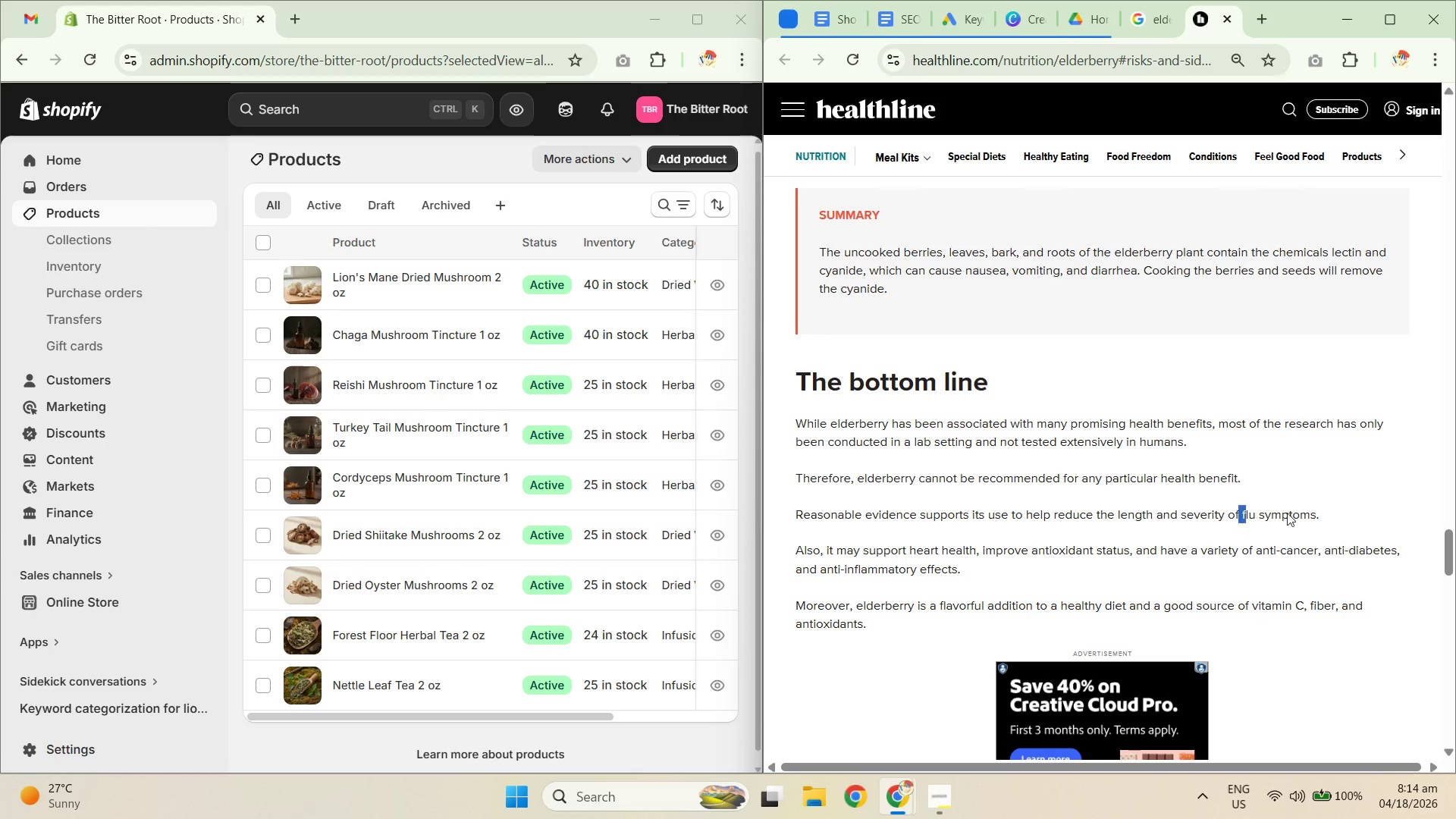 
left_click_drag(start_coordinate=[1288, 512], to_coordinate=[1120, 511])
 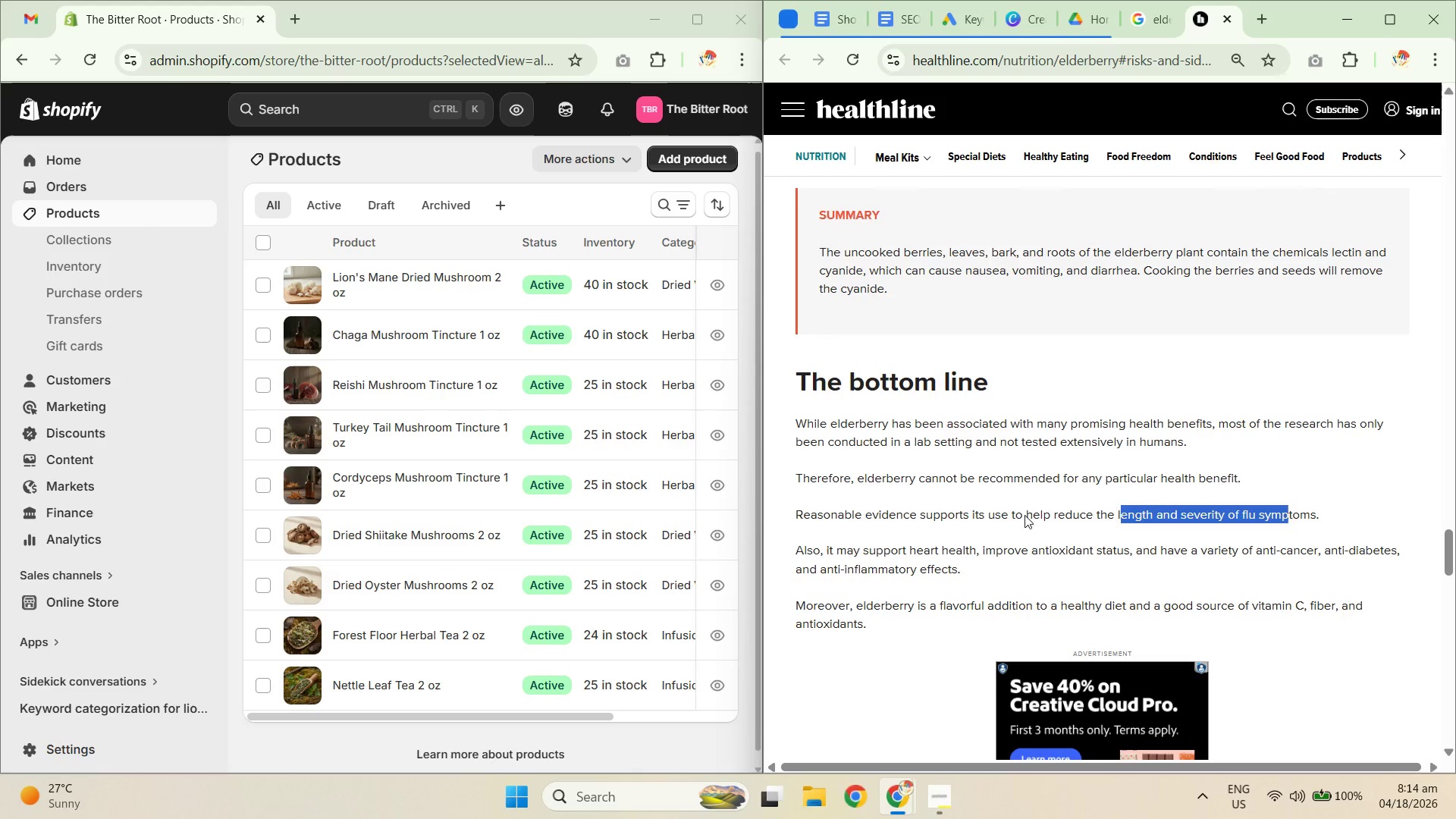 
left_click_drag(start_coordinate=[1003, 519], to_coordinate=[987, 520])
 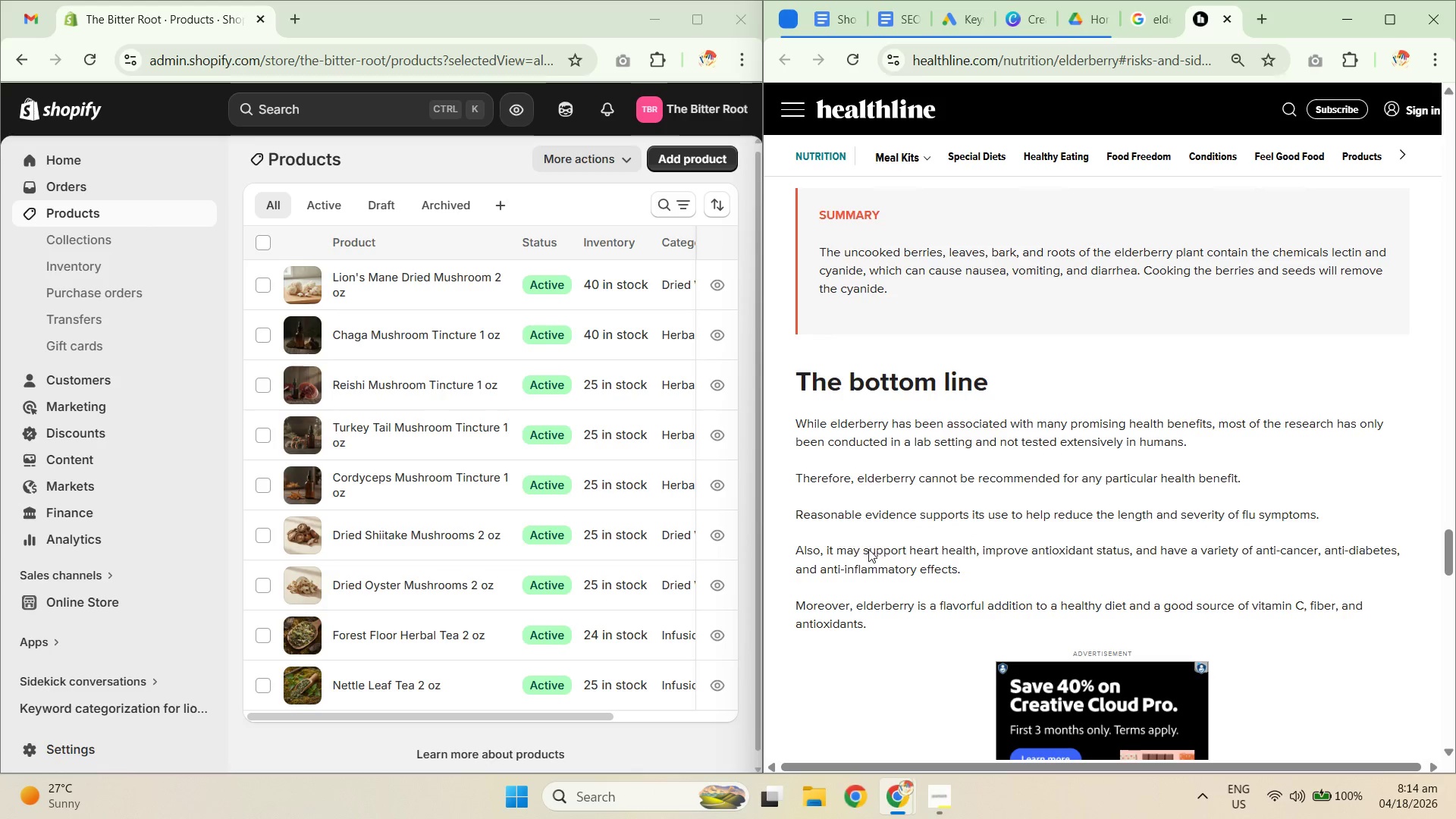 
left_click_drag(start_coordinate=[837, 542], to_coordinate=[949, 552])
 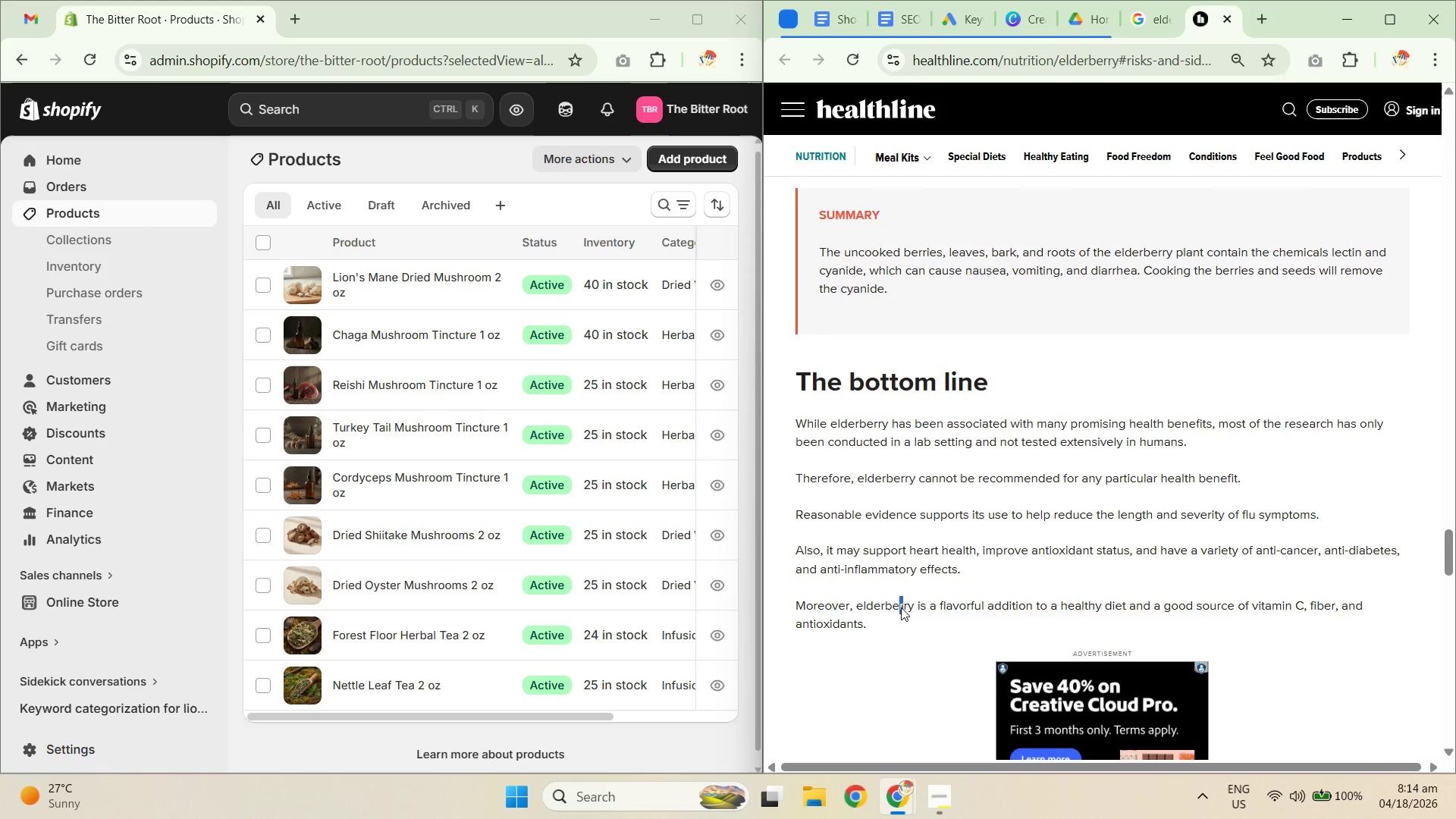 
left_click_drag(start_coordinate=[843, 599], to_coordinate=[940, 600])
 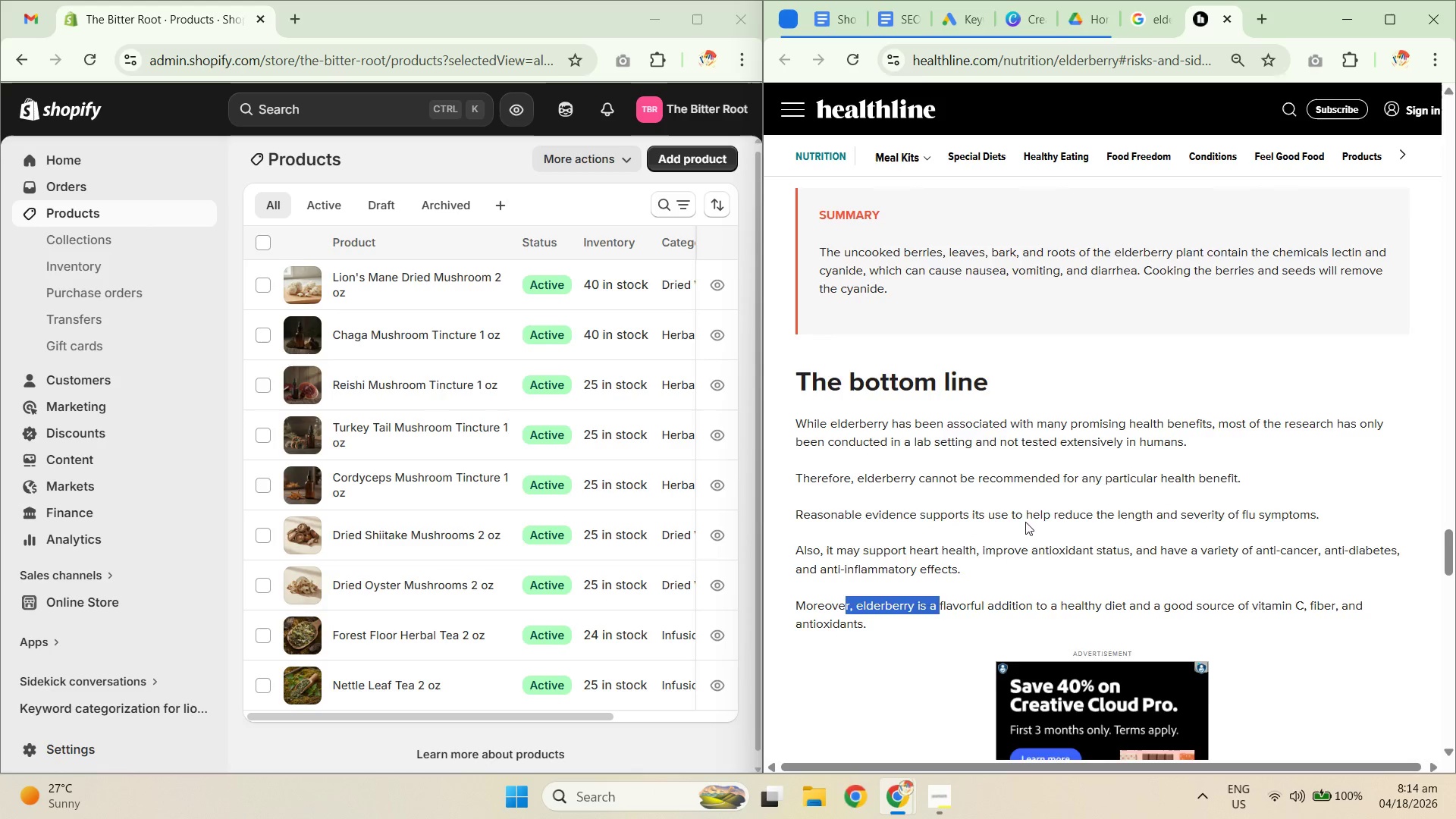 
scroll: coordinate [1063, 491], scroll_direction: up, amount: 7.0
 